 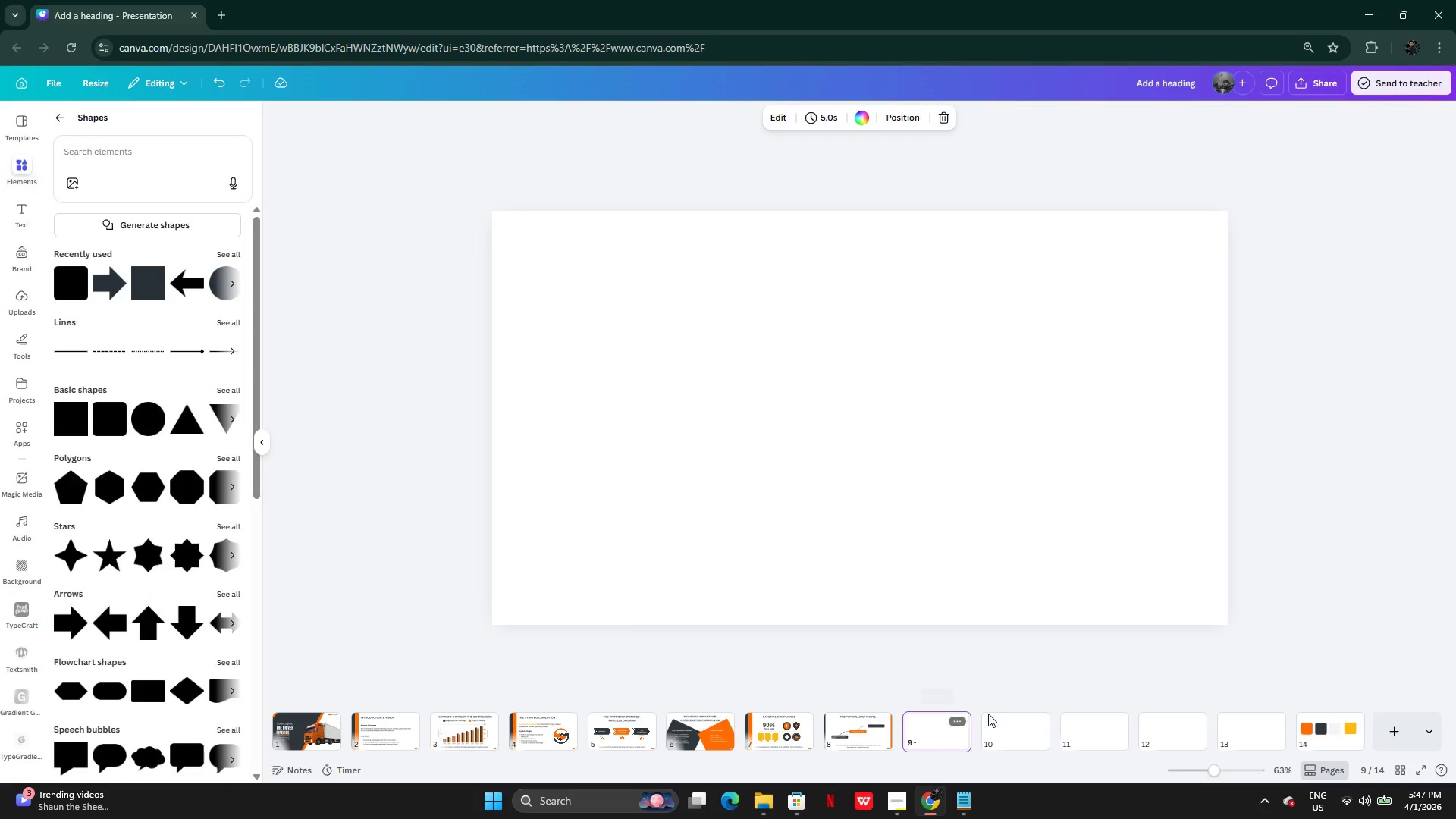 
left_click([969, 800])
 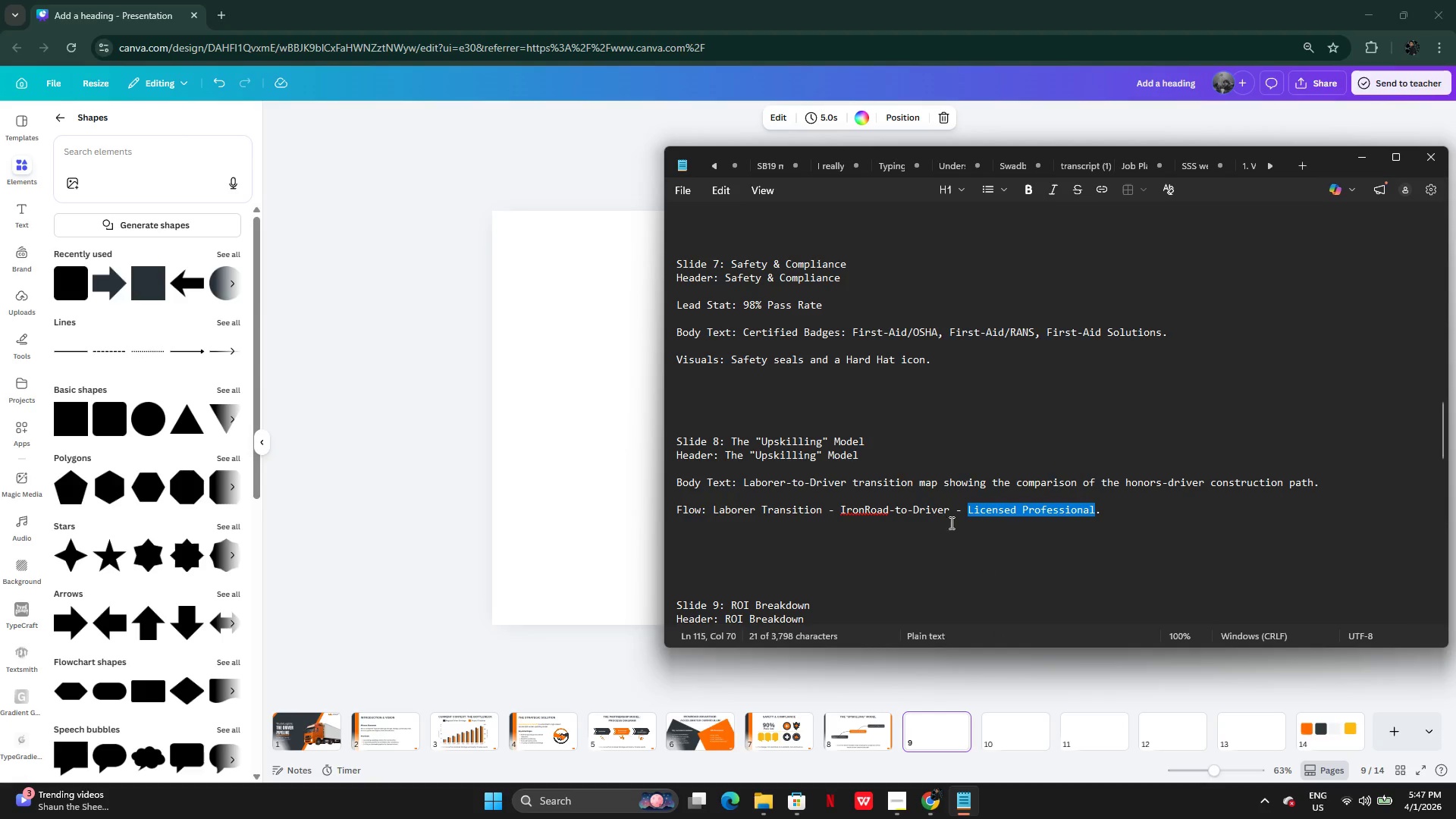 
scroll: coordinate [937, 516], scroll_direction: down, amount: 8.0
 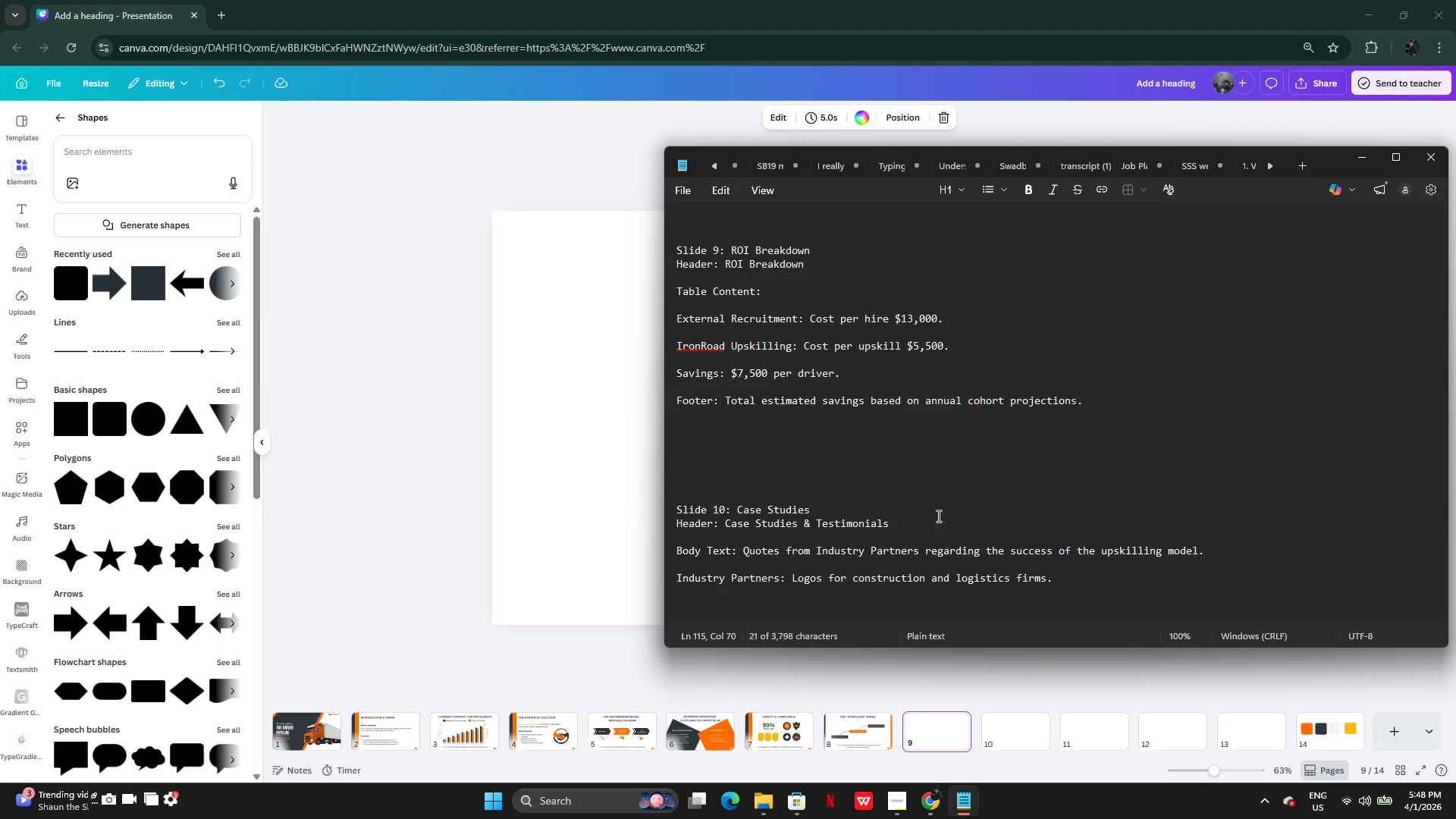 
wait(7.29)
 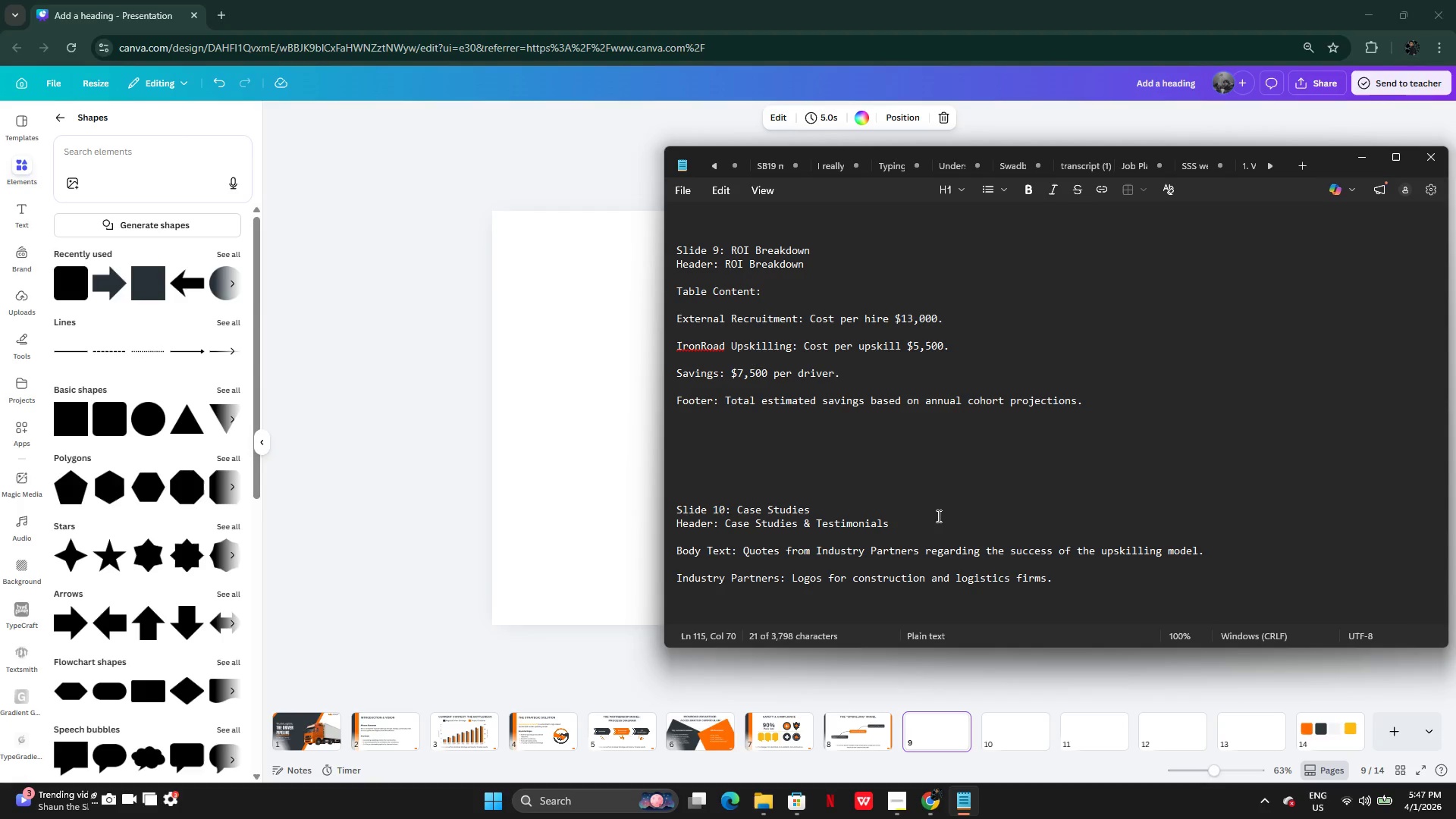 
left_click([686, 682])
 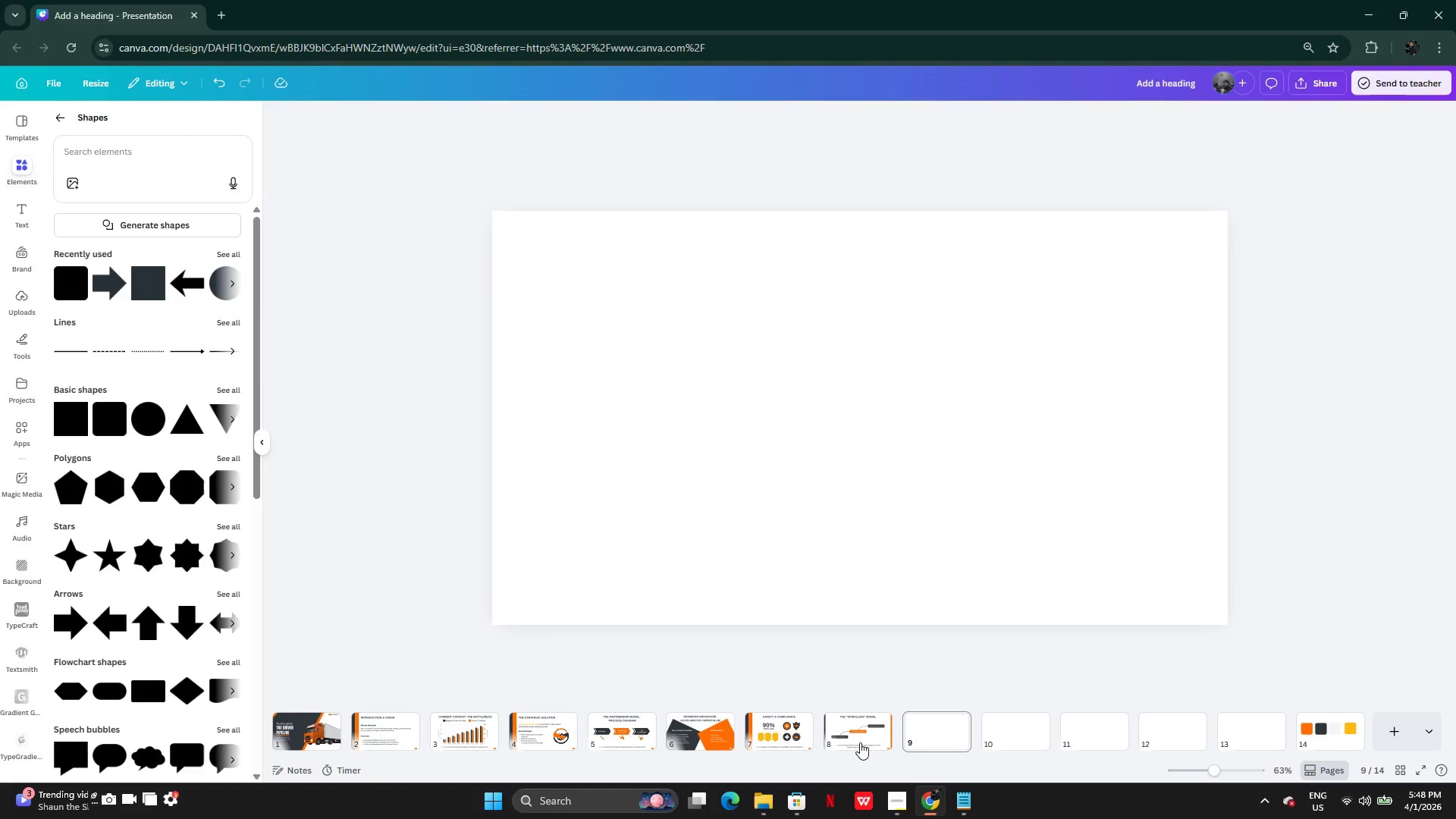 
left_click([864, 733])
 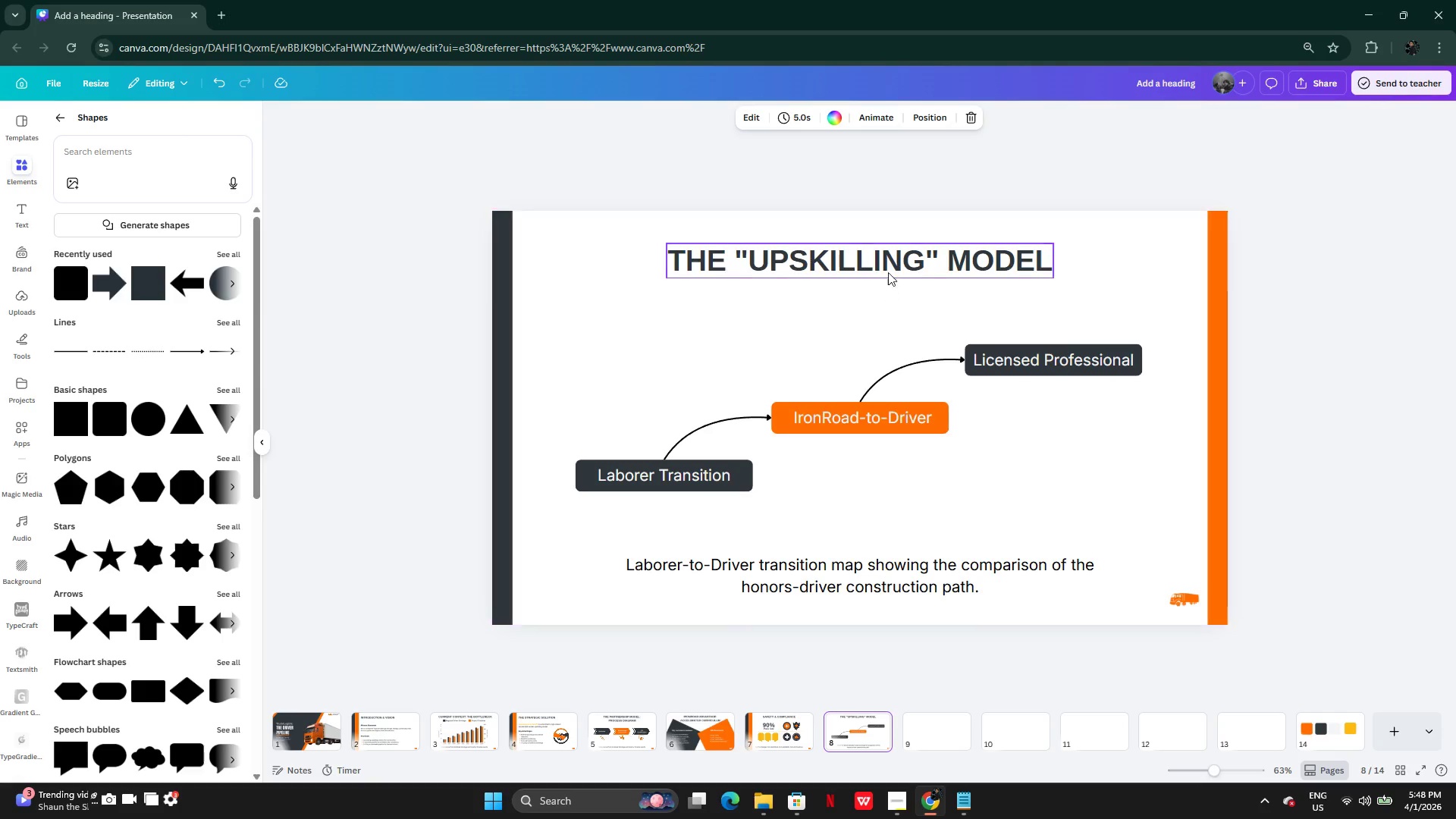 
left_click([888, 270])
 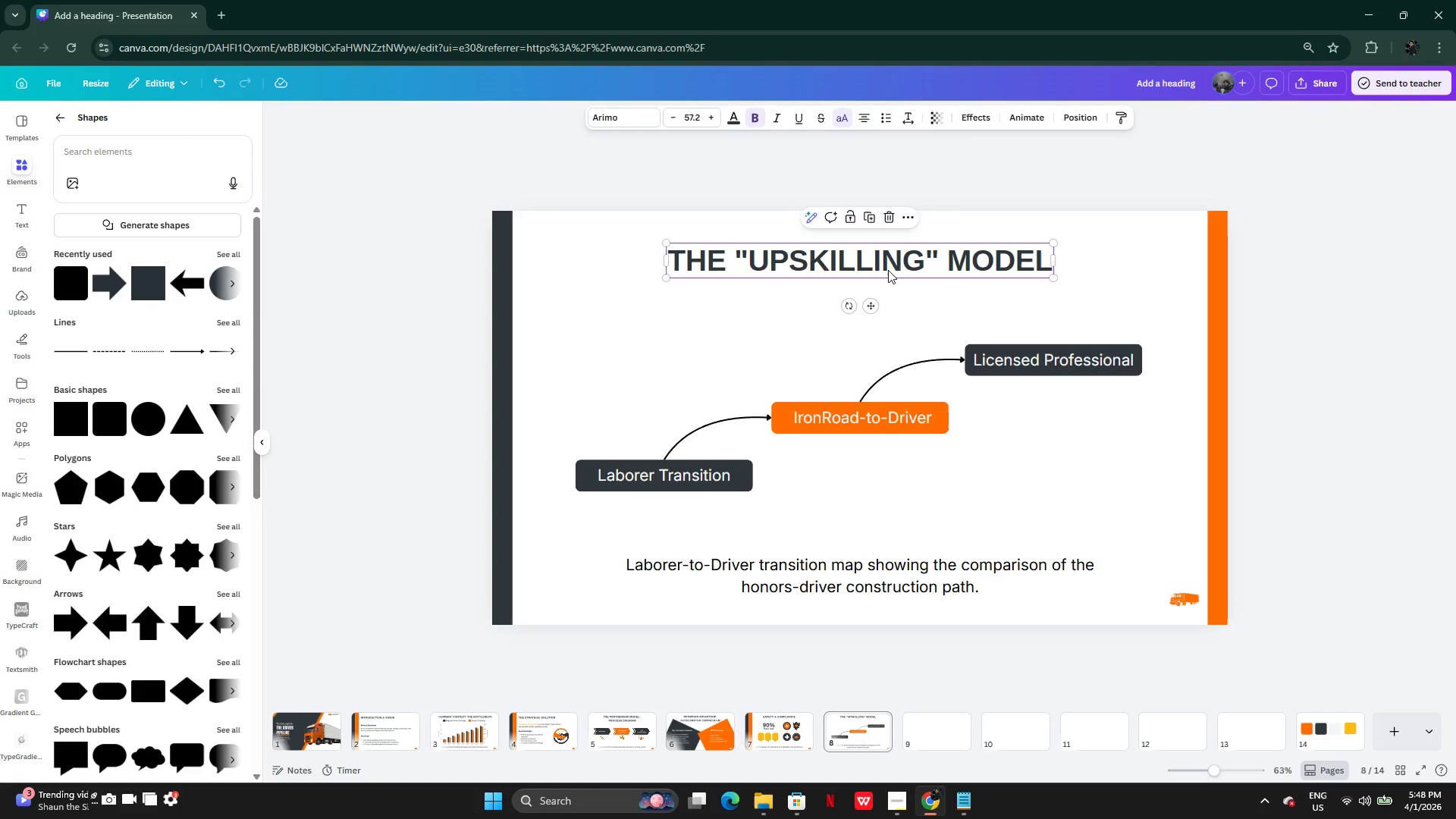 
key(Control+C)
 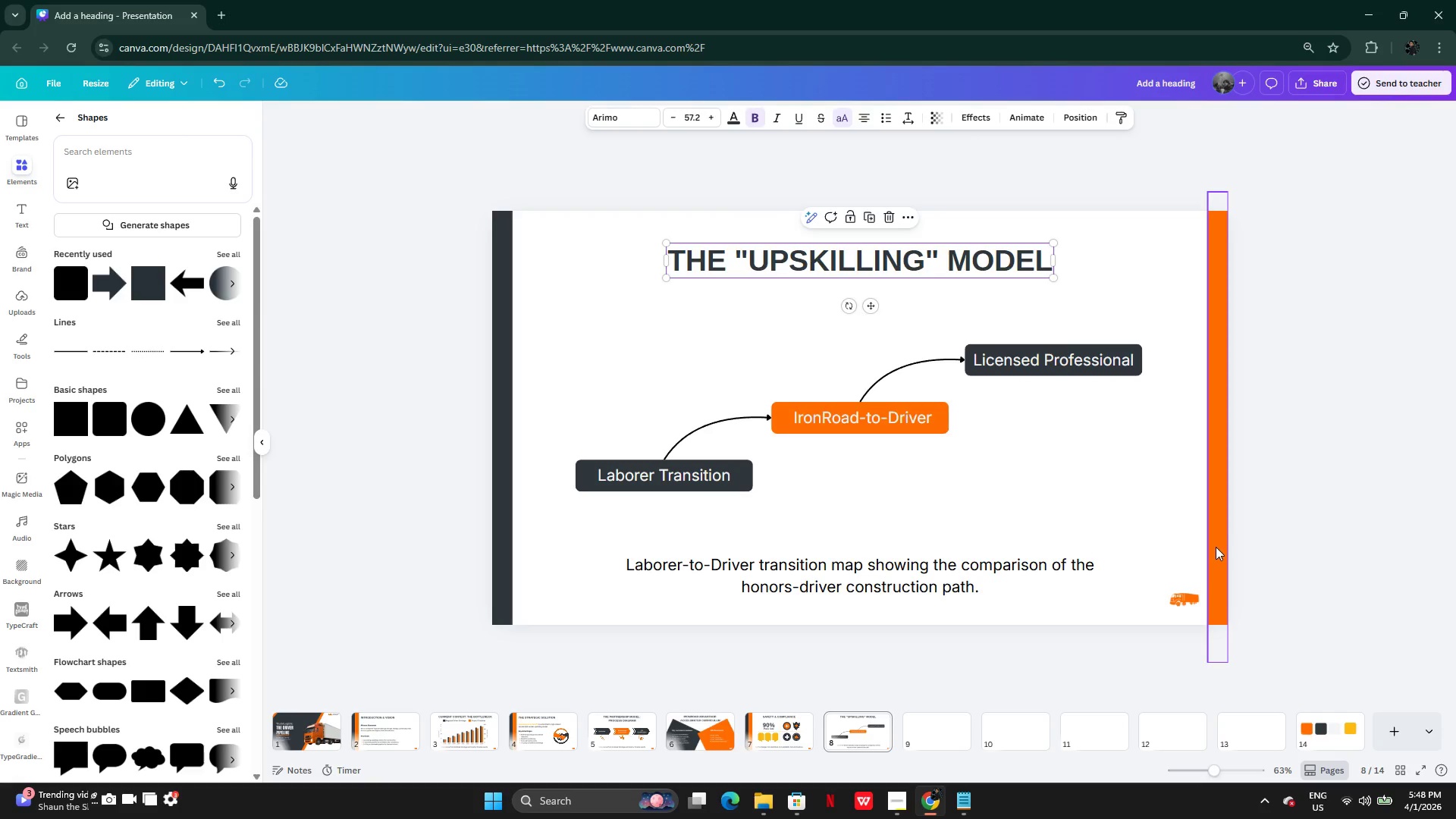 
left_click([1214, 547])
 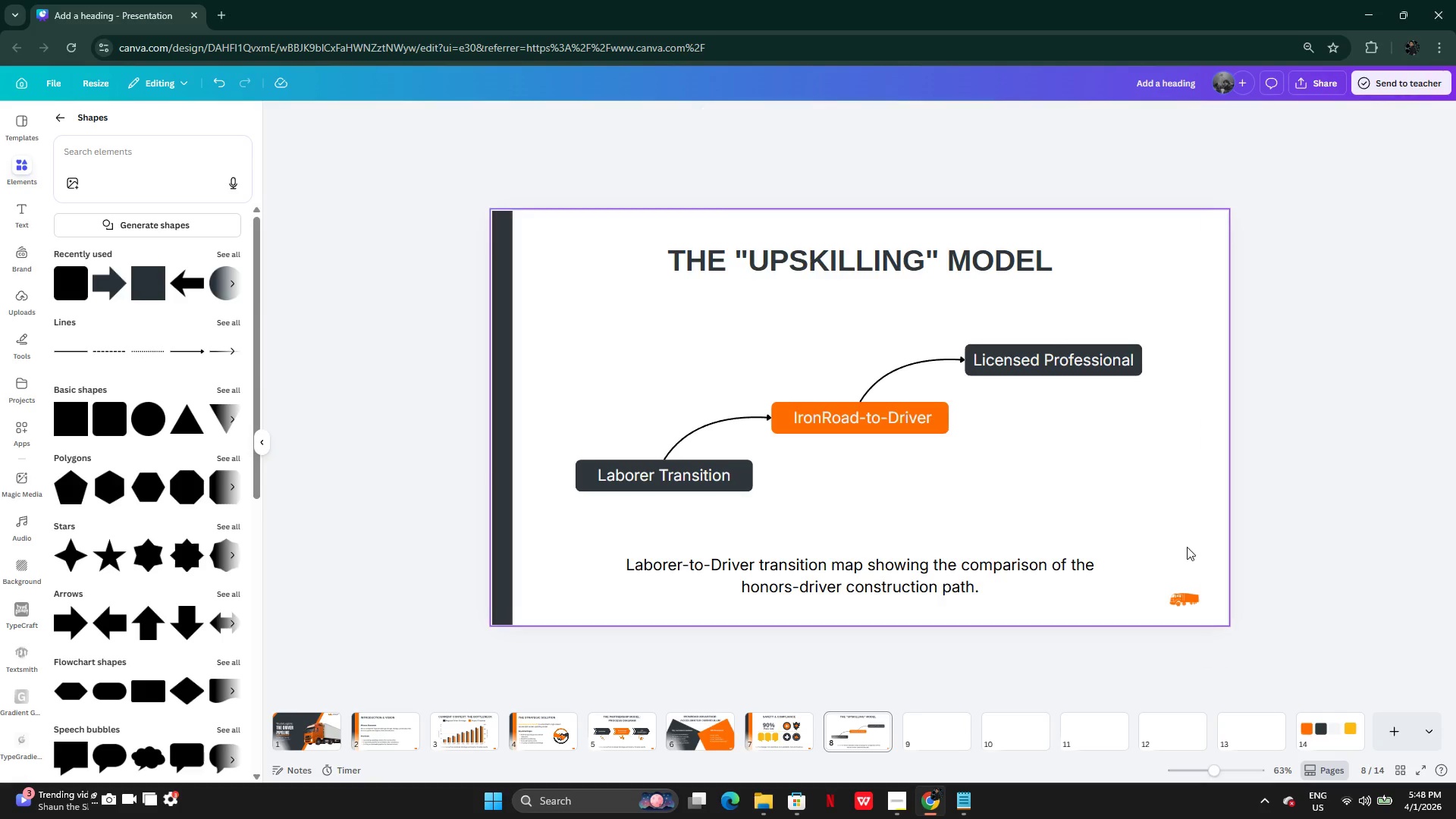 
key(Backspace)
 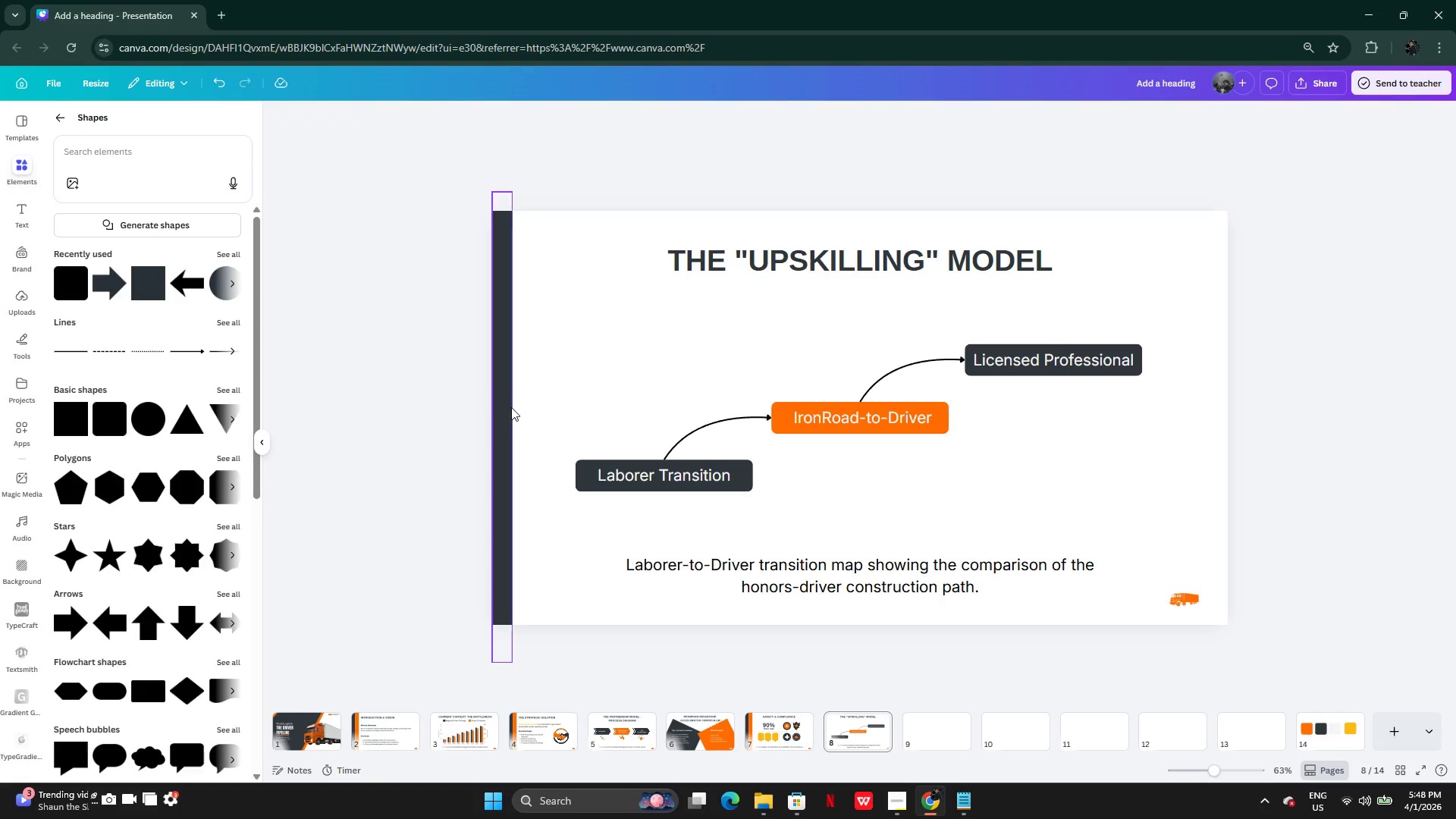 
left_click([511, 407])
 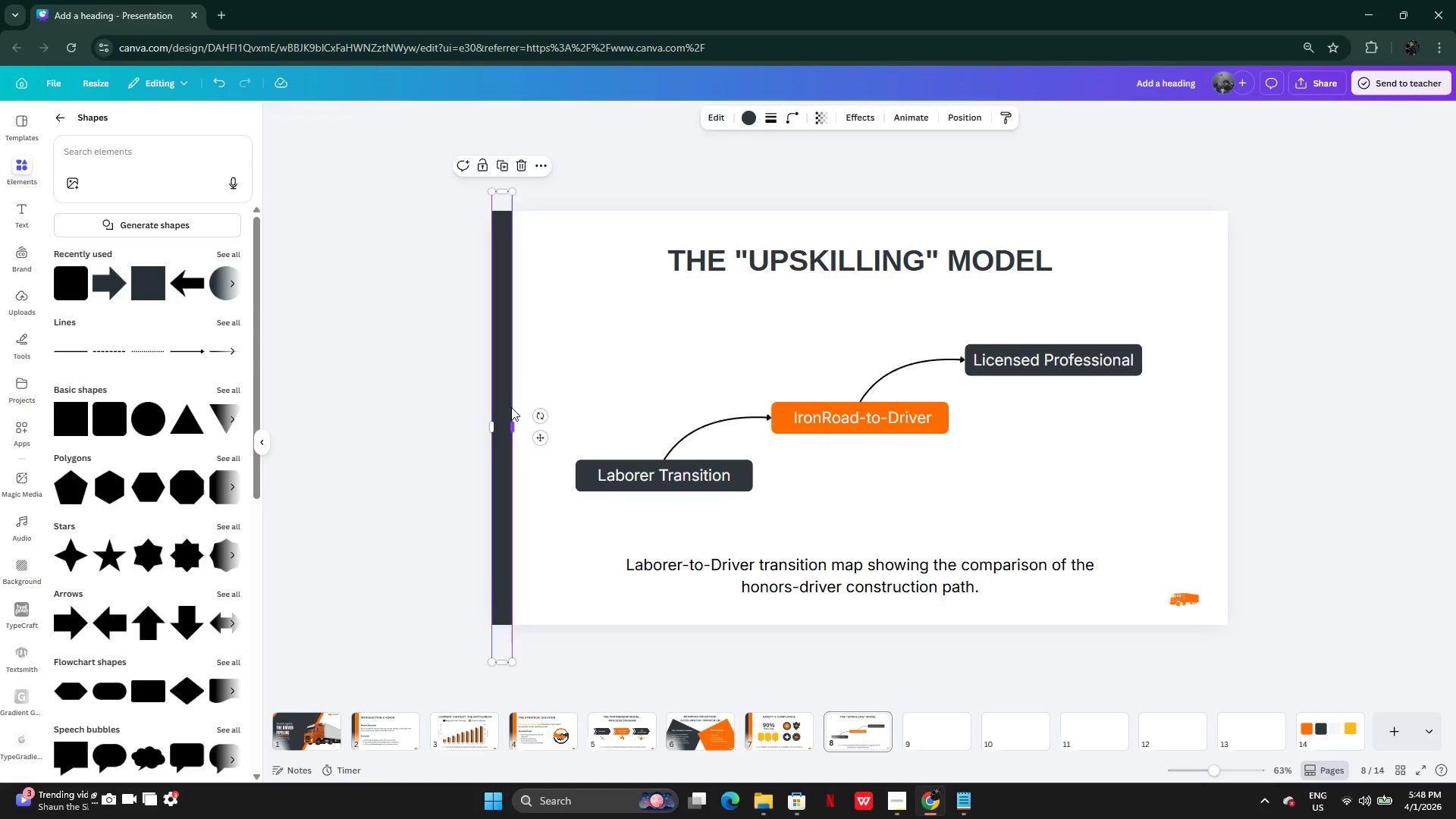 
key(Backspace)
 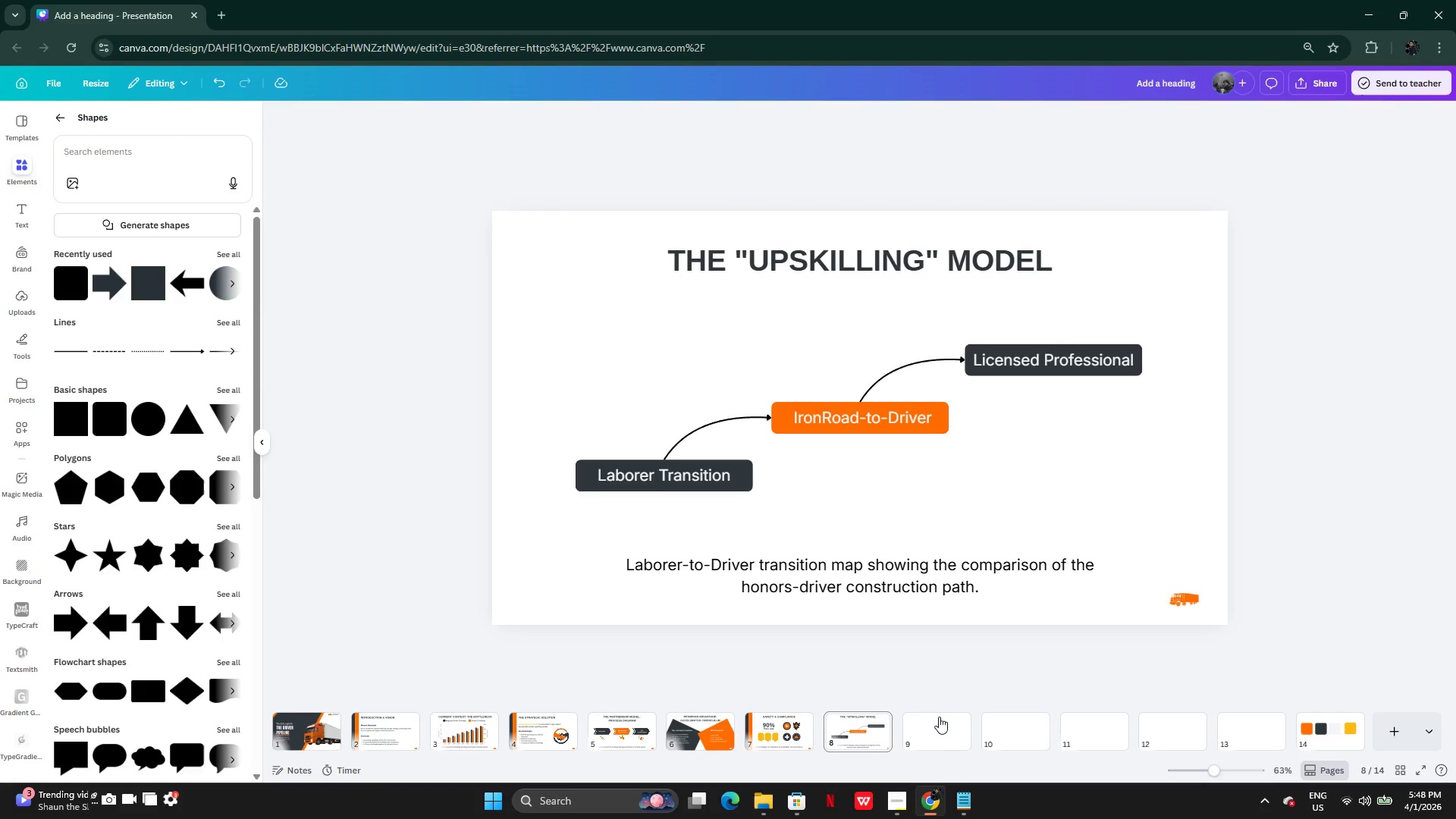 
left_click([939, 726])
 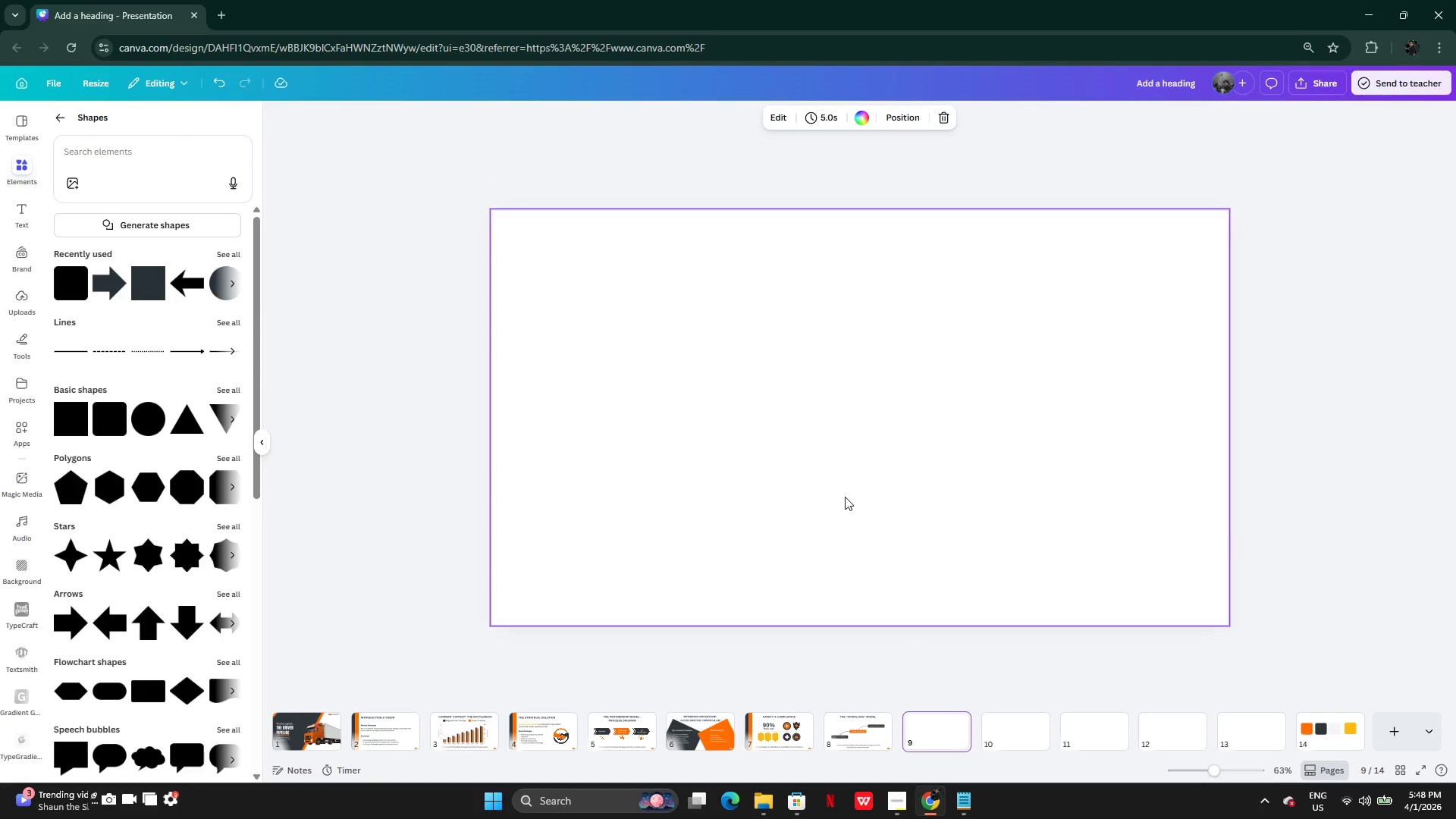 
left_click([836, 467])
 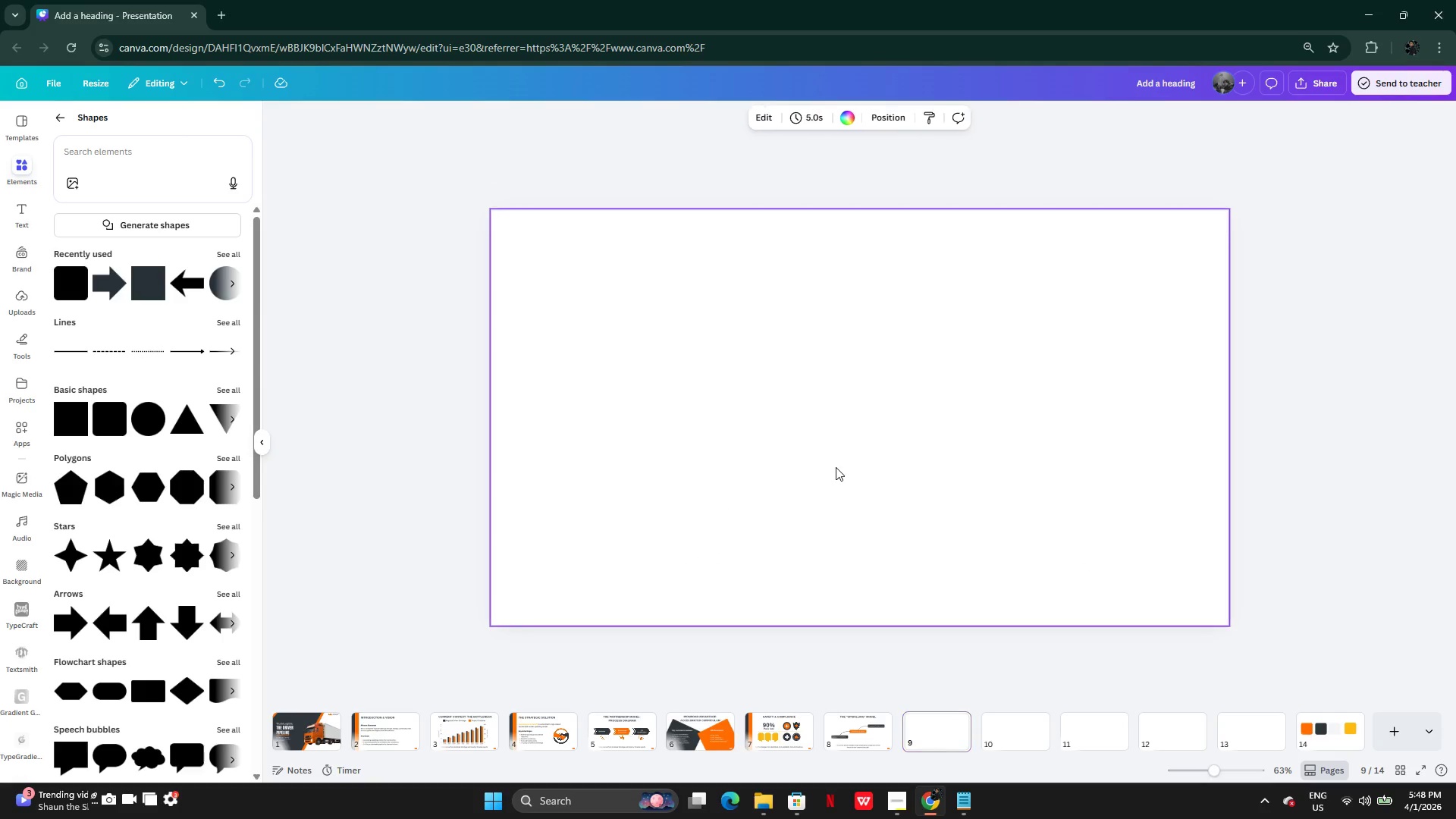 
key(Control+V)
 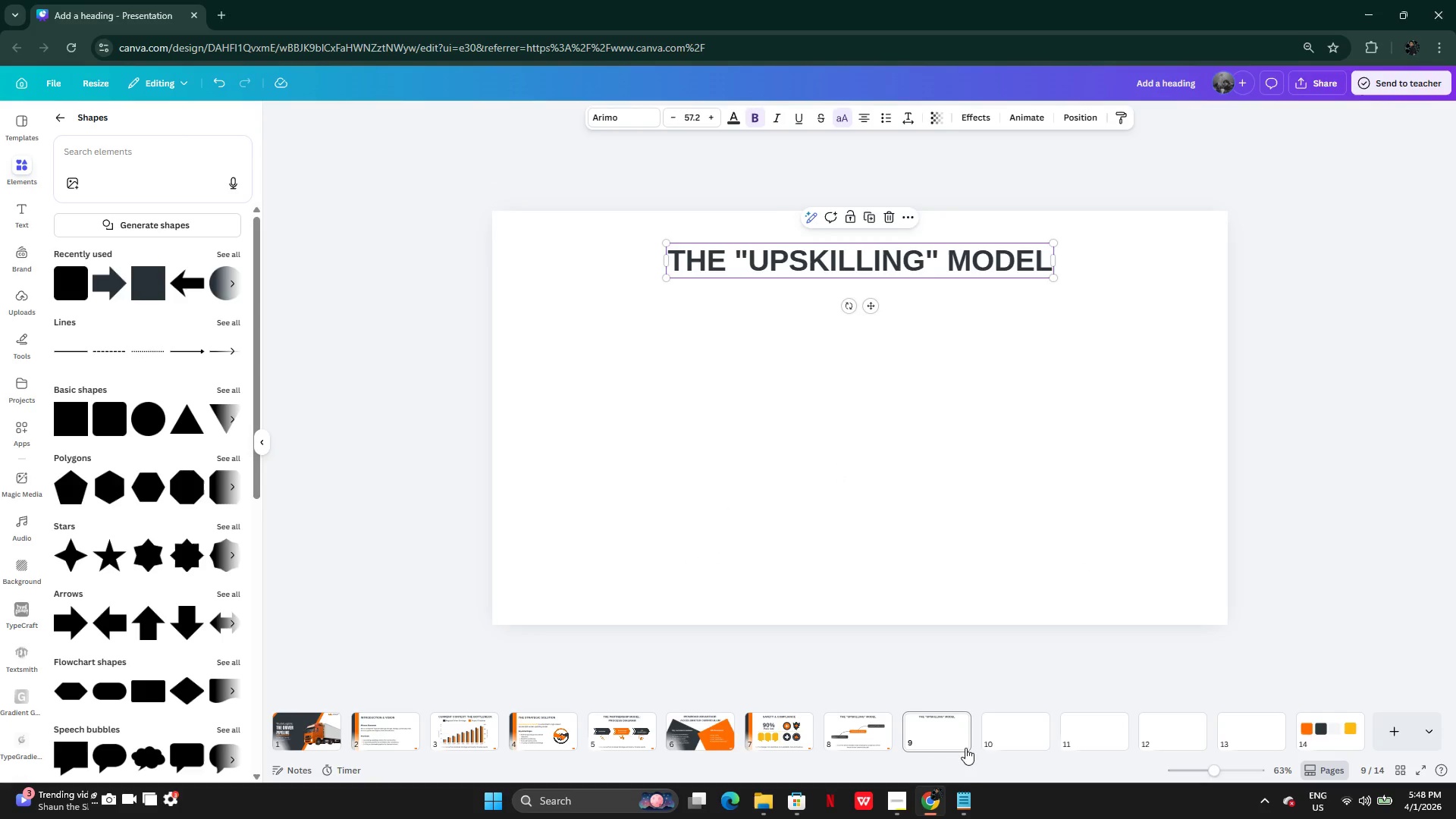 
left_click([962, 798])
 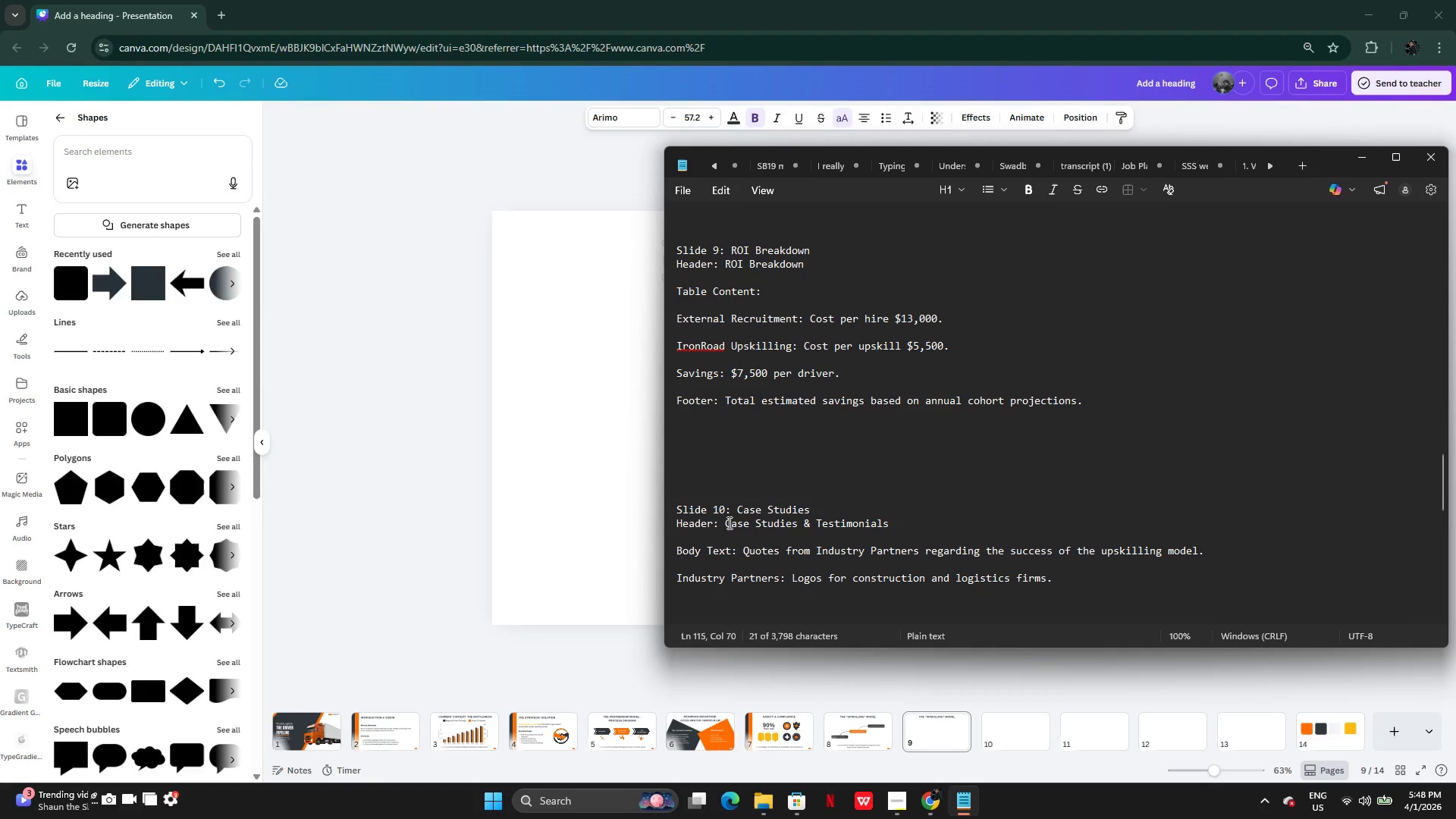 
left_click_drag(start_coordinate=[725, 522], to_coordinate=[891, 522])
 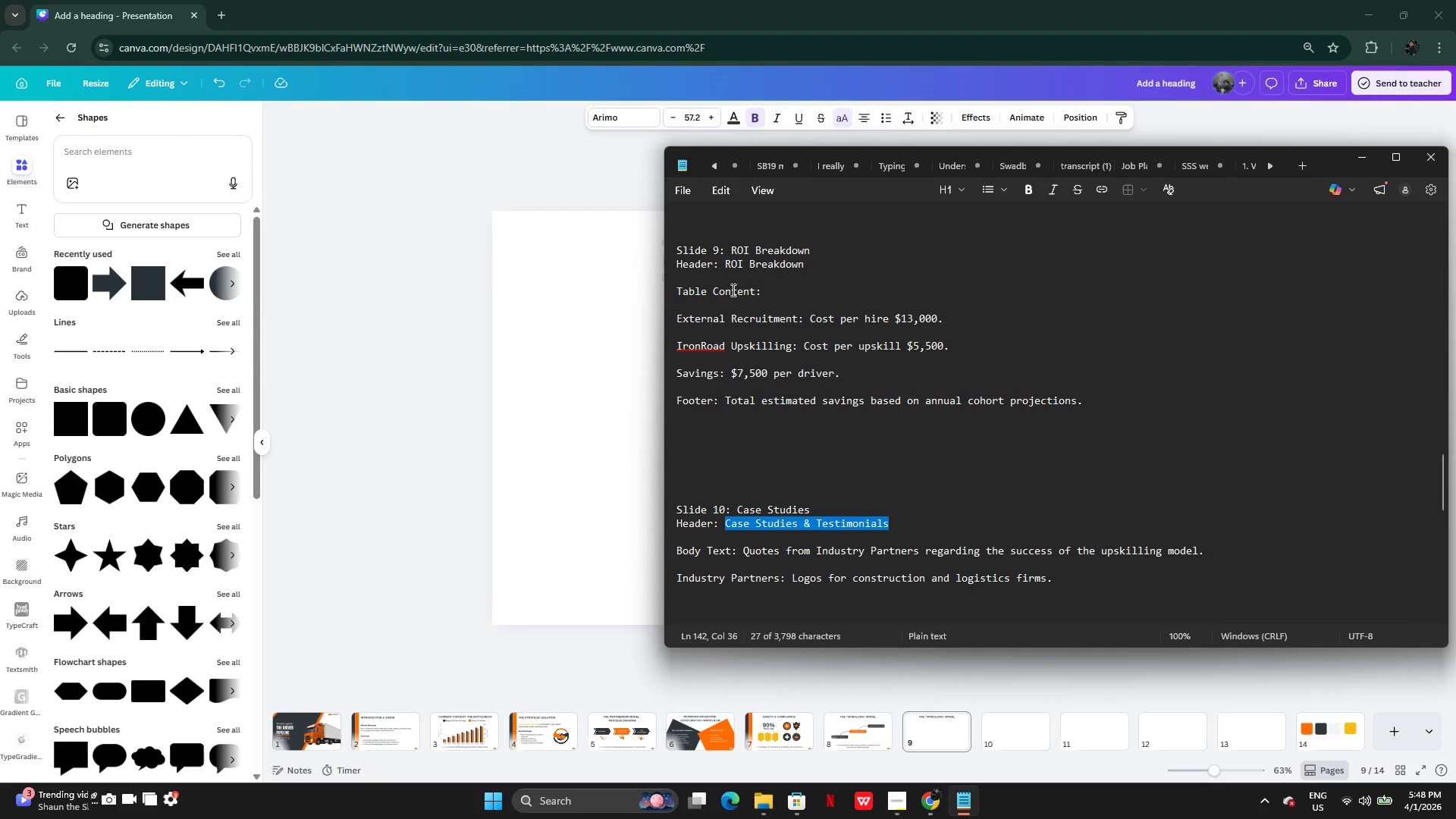 
left_click([728, 287])
 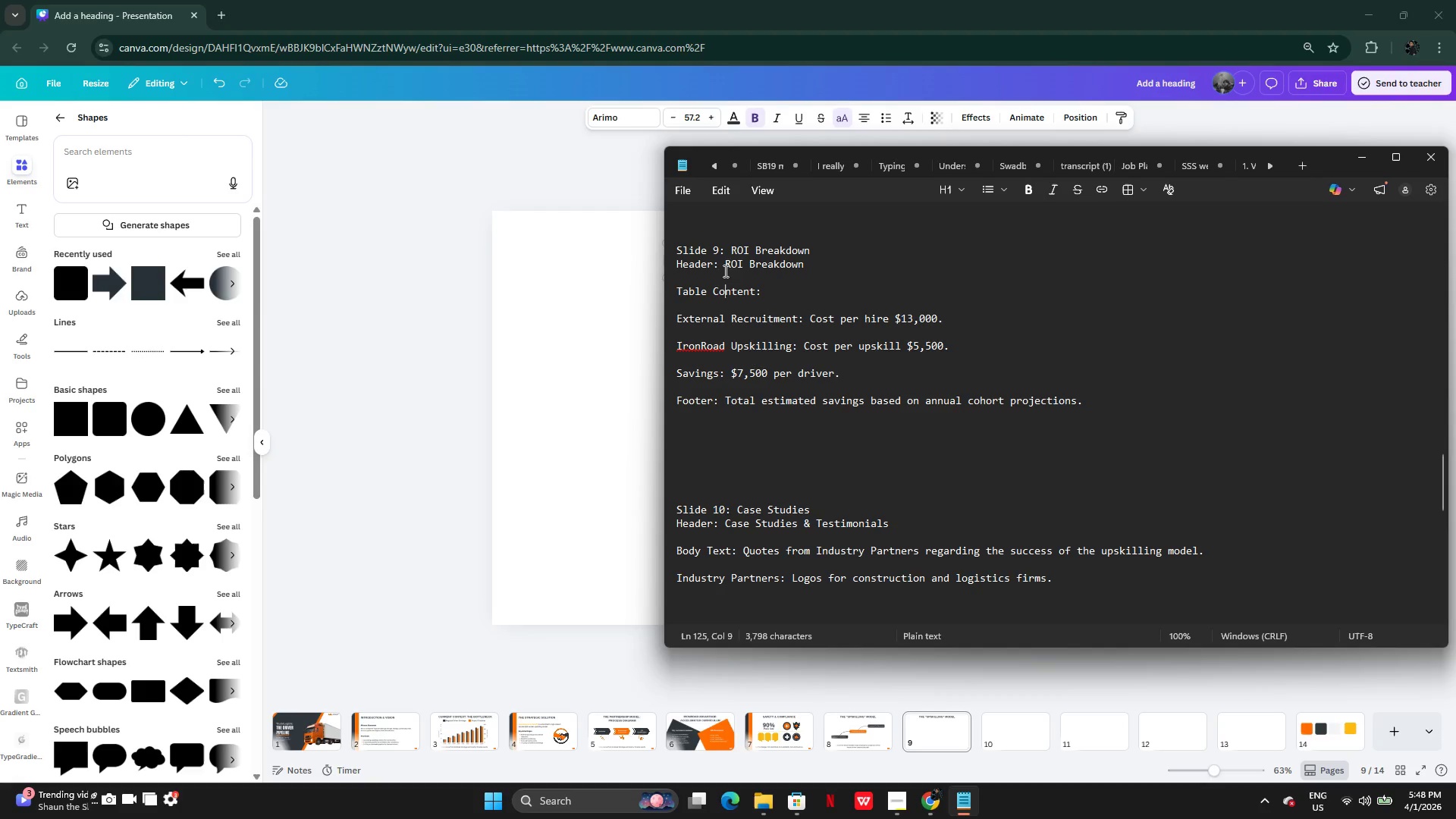 
left_click_drag(start_coordinate=[724, 268], to_coordinate=[826, 268])
 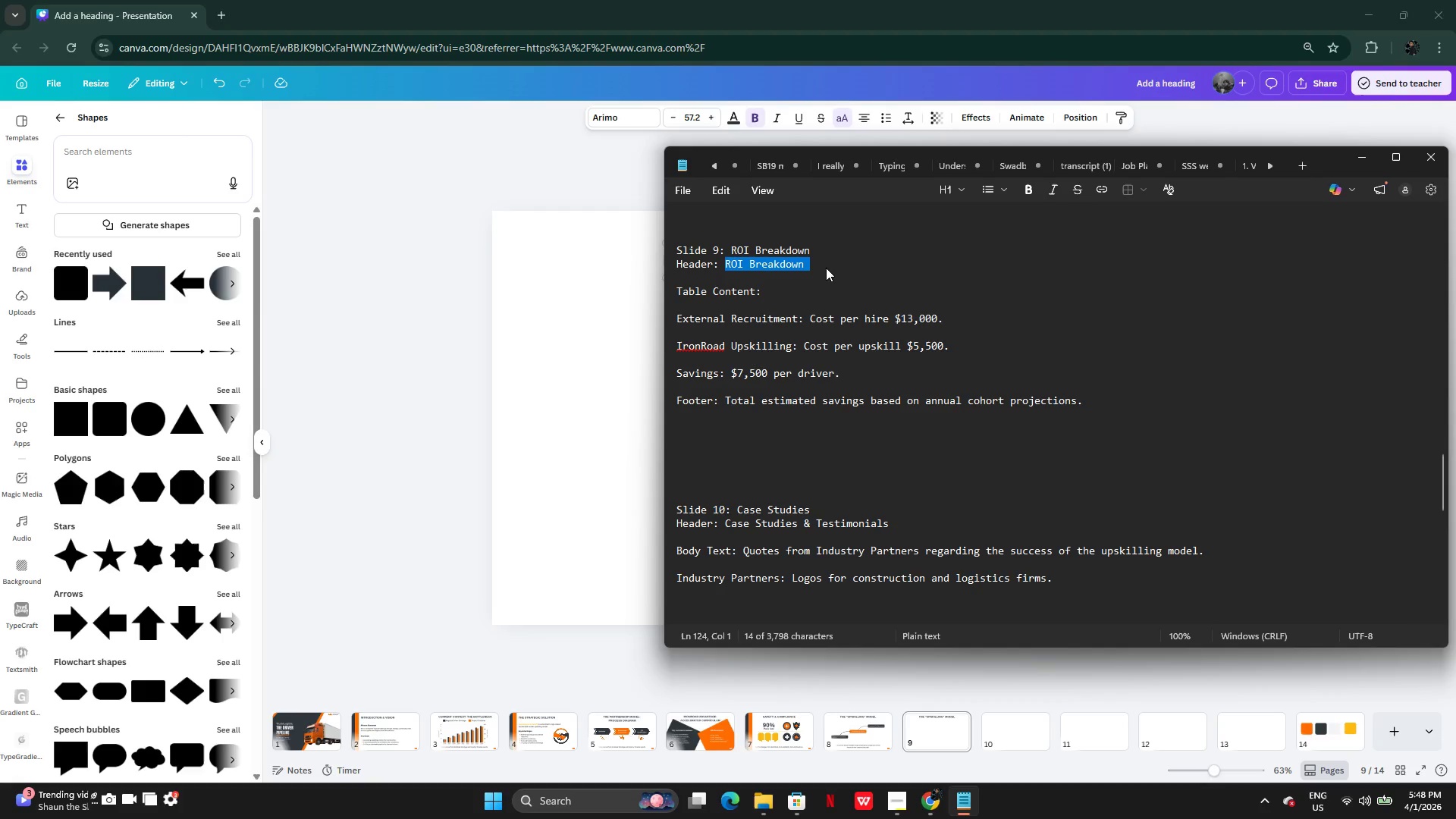 
key(Control+C)
 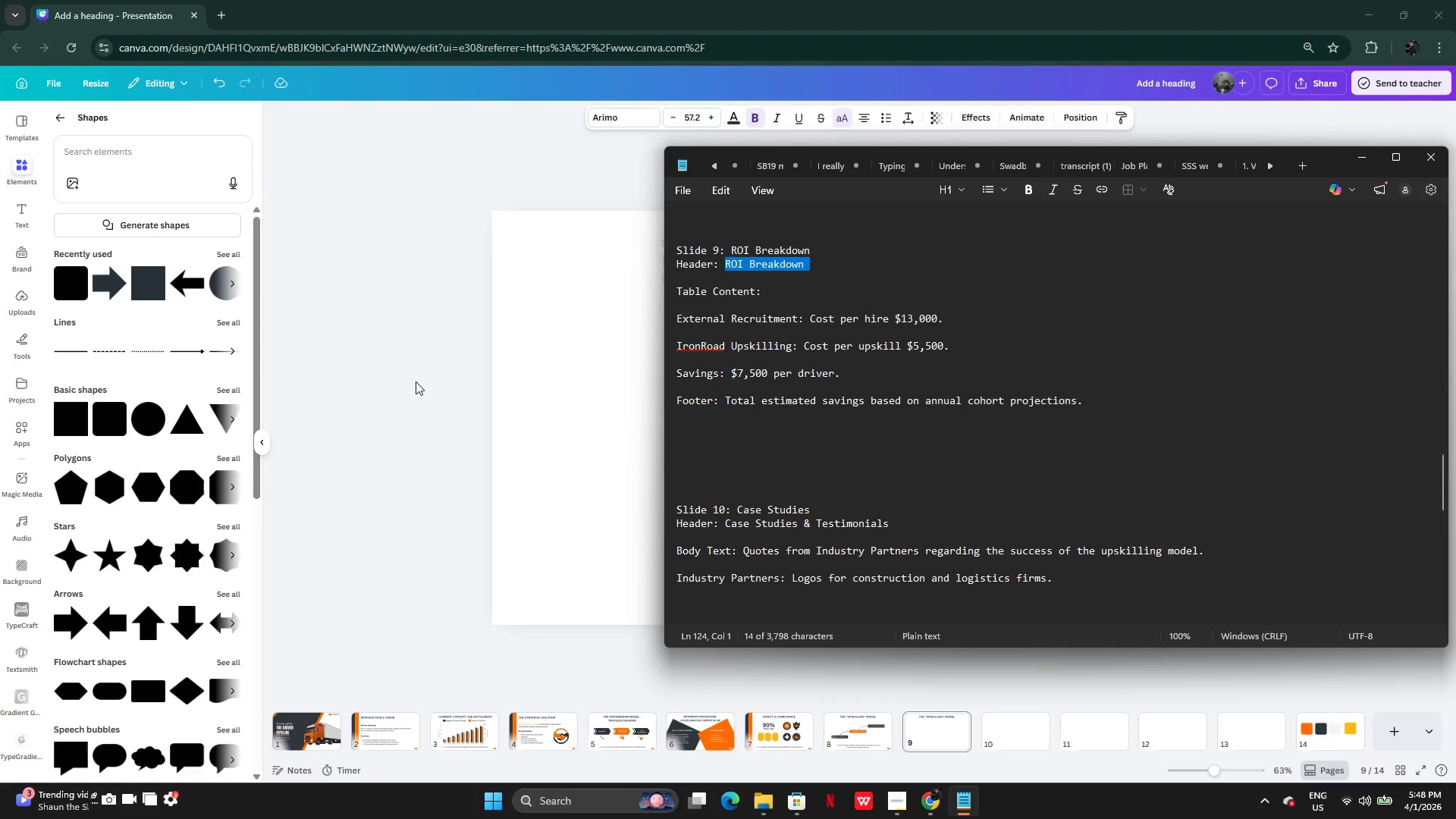 
left_click([416, 381])
 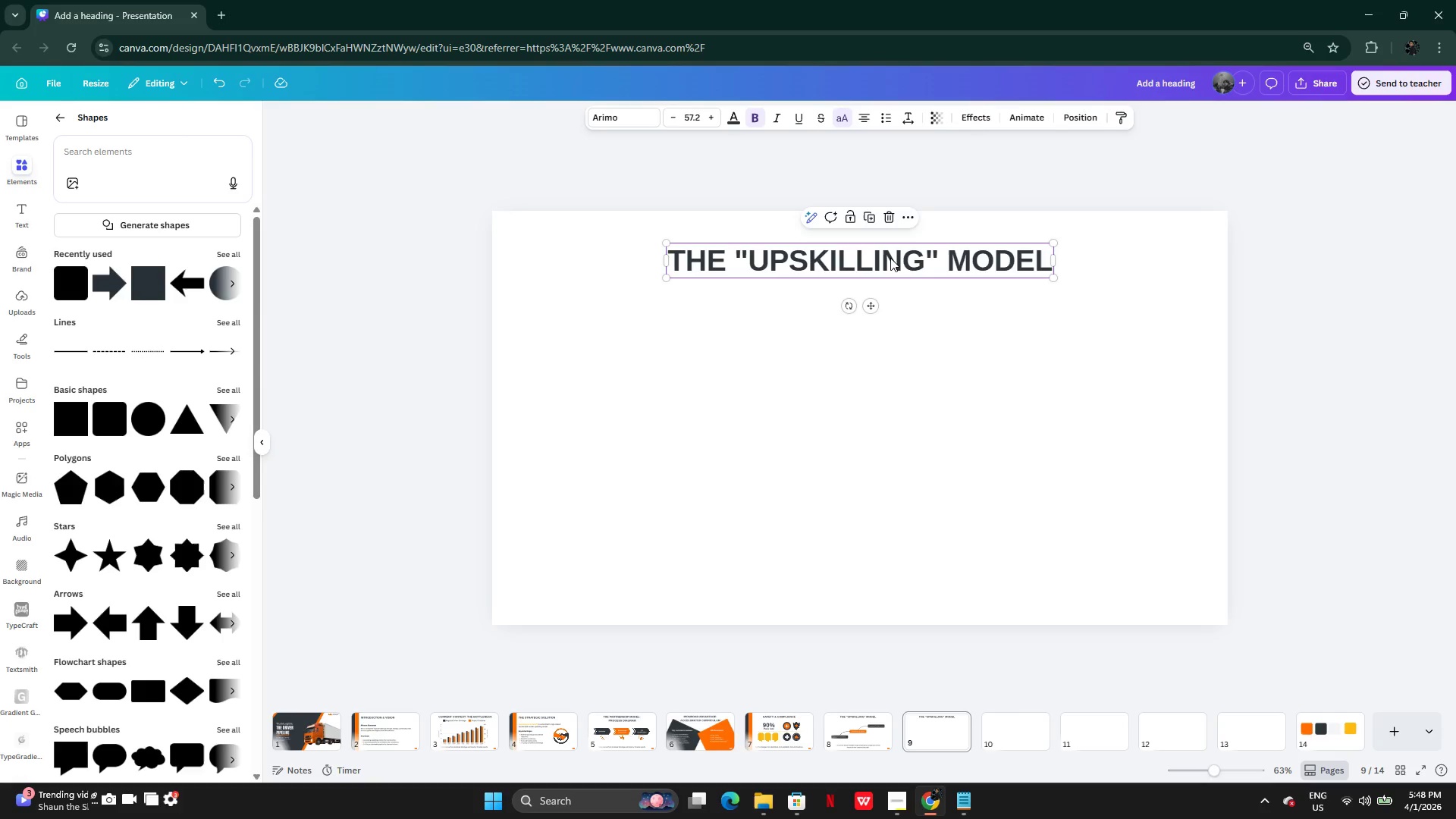 
double_click([890, 258])
 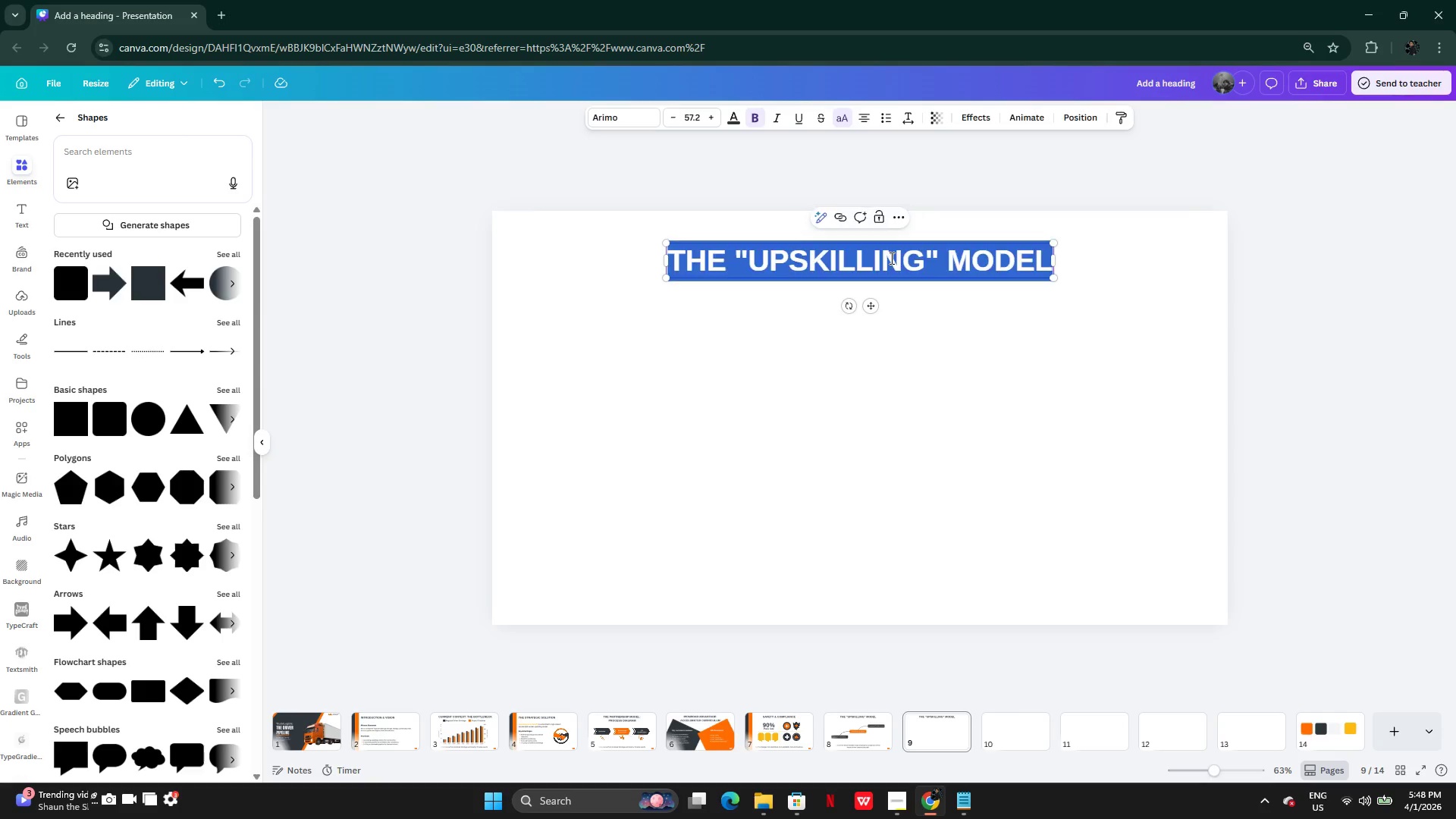 
key(Control+V)
 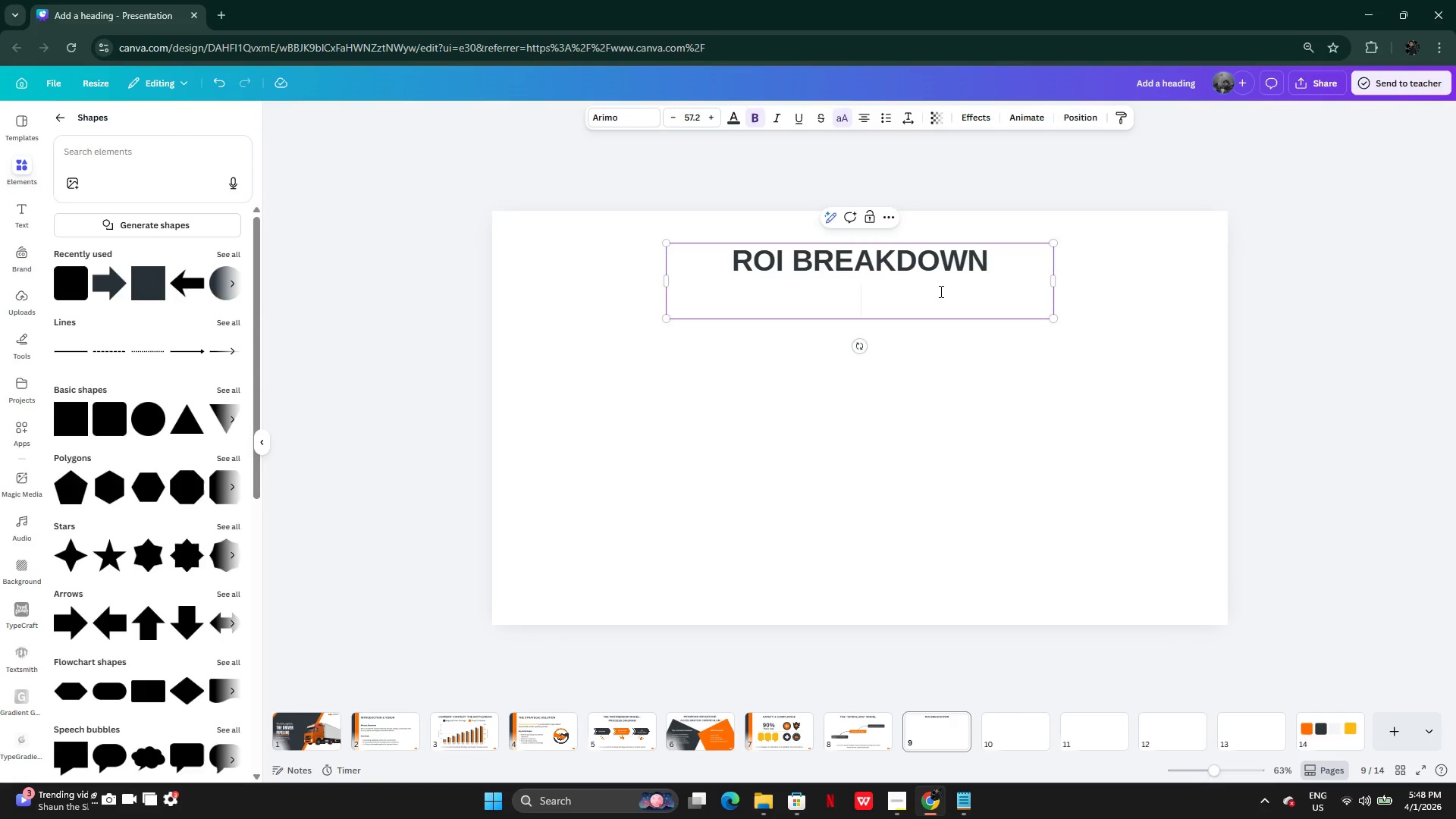 
key(Backspace)
 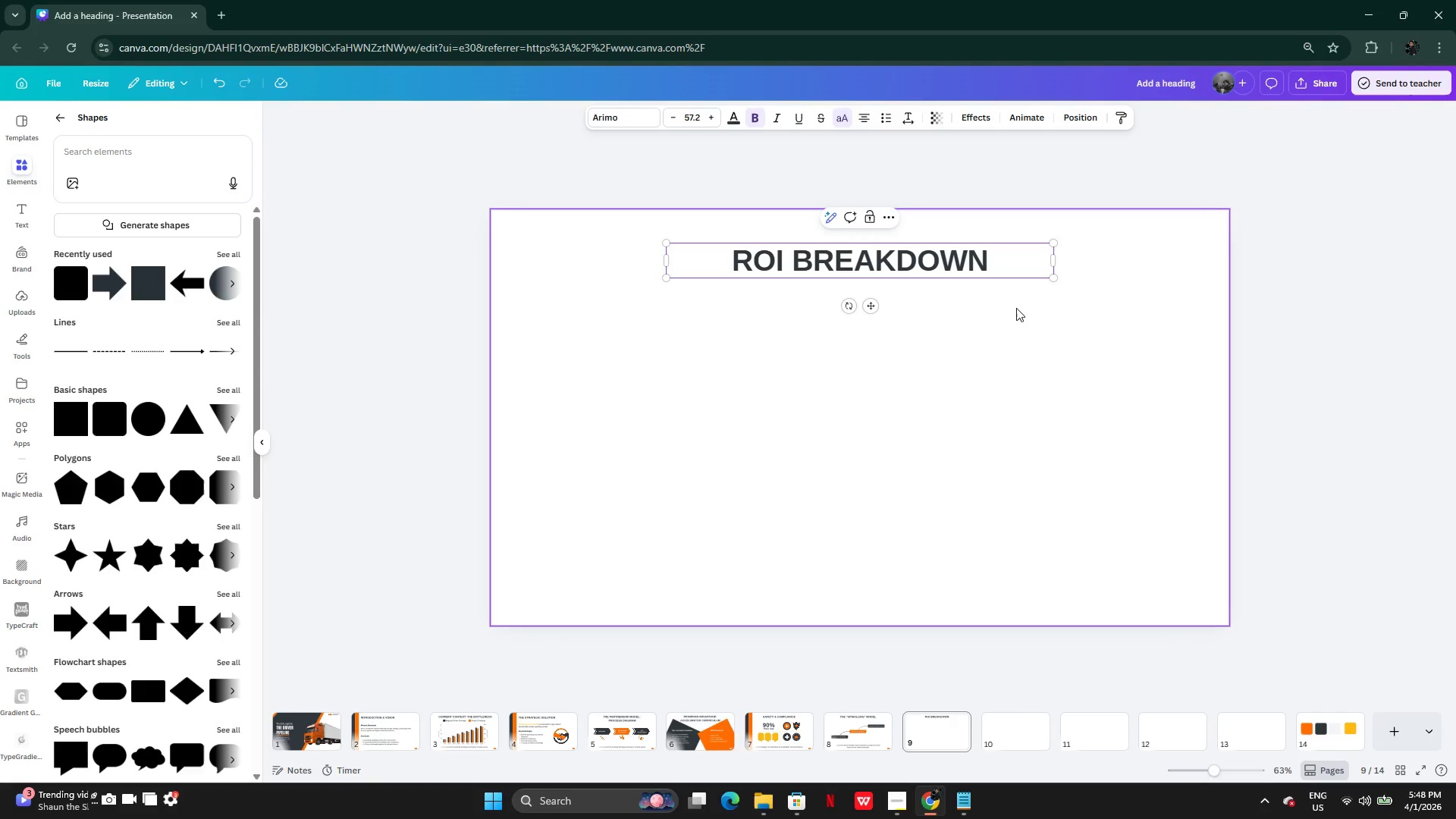 
left_click([1016, 313])
 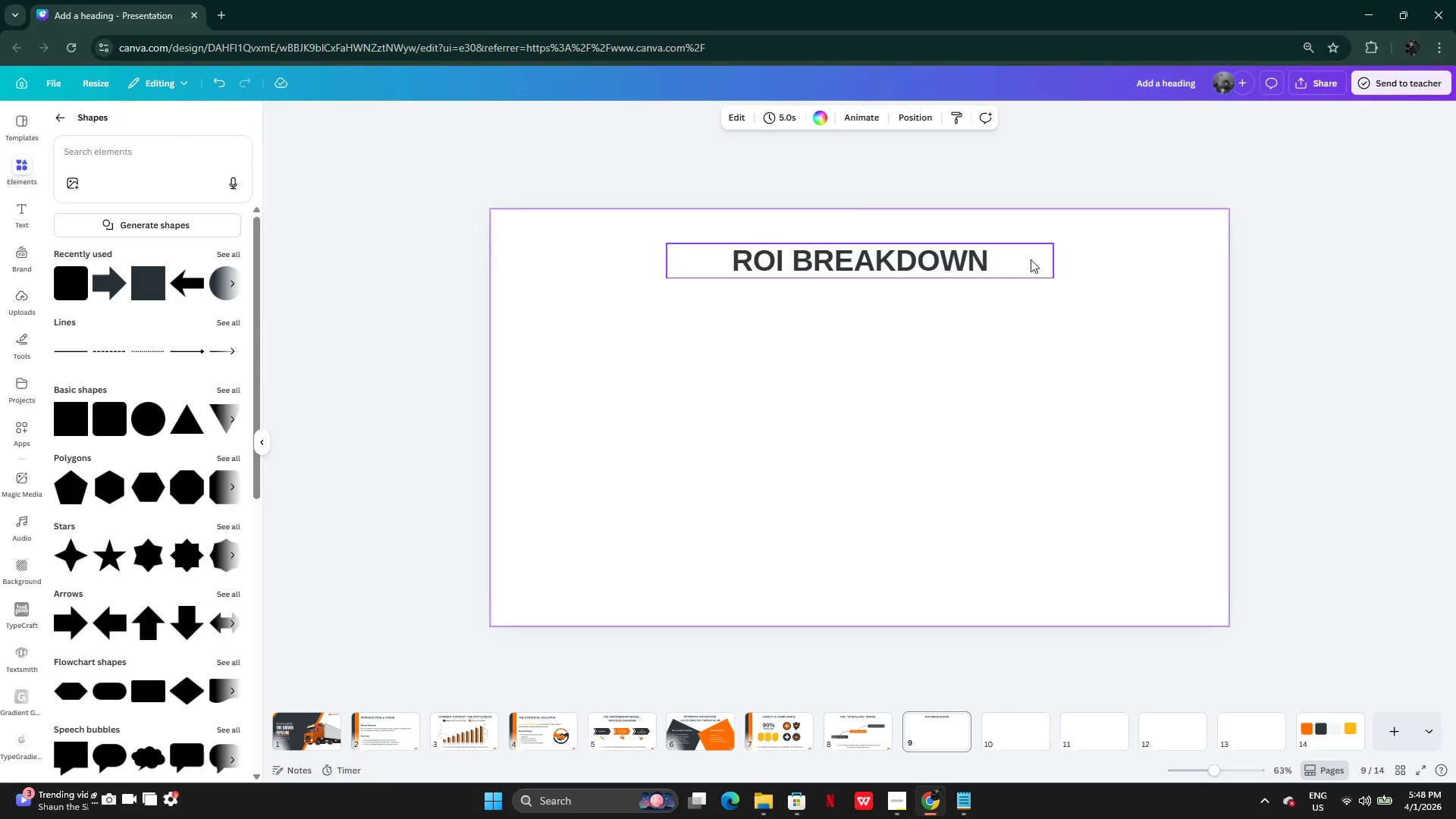 
left_click([1031, 259])
 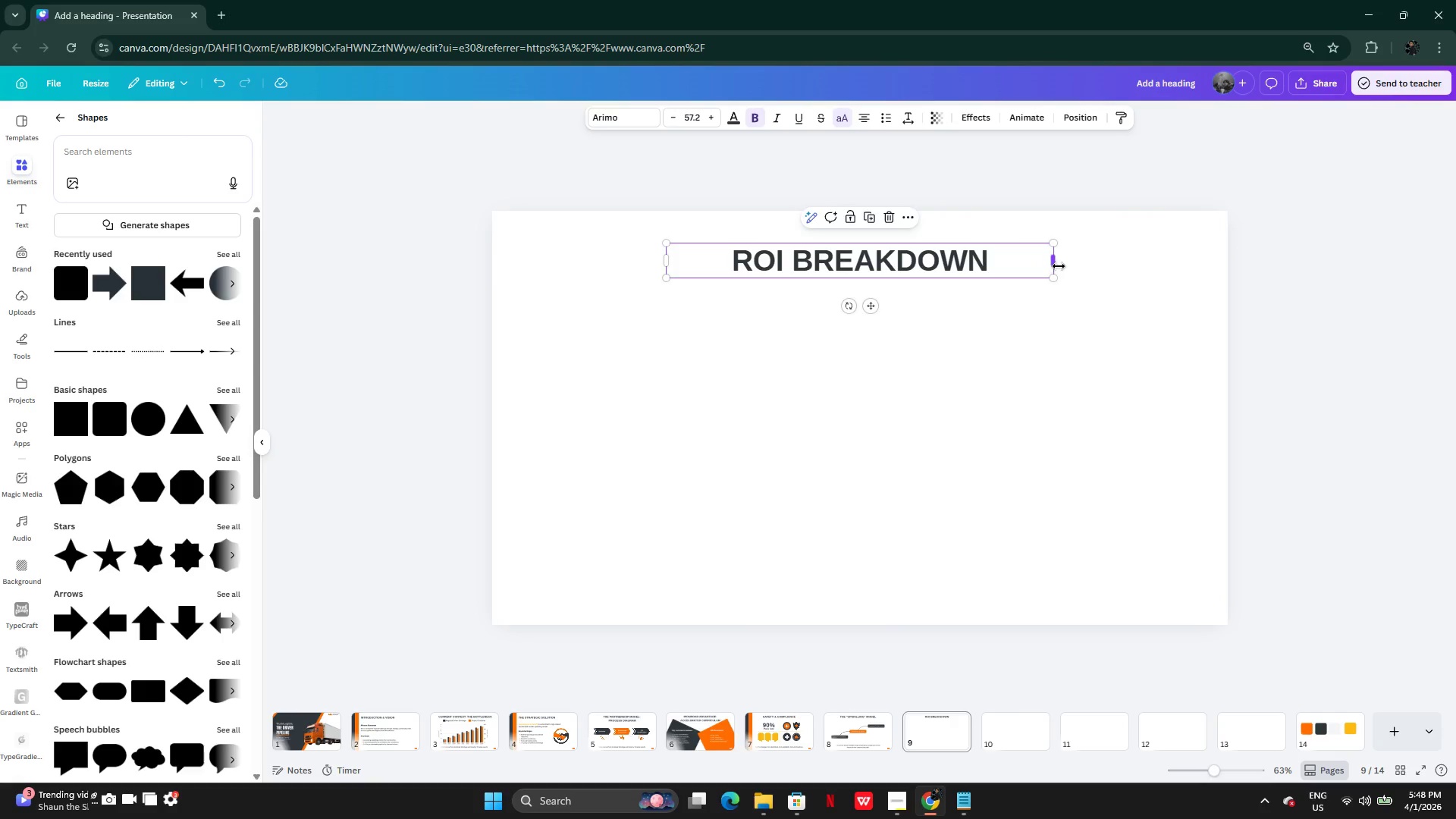 
left_click_drag(start_coordinate=[1059, 266], to_coordinate=[934, 260])
 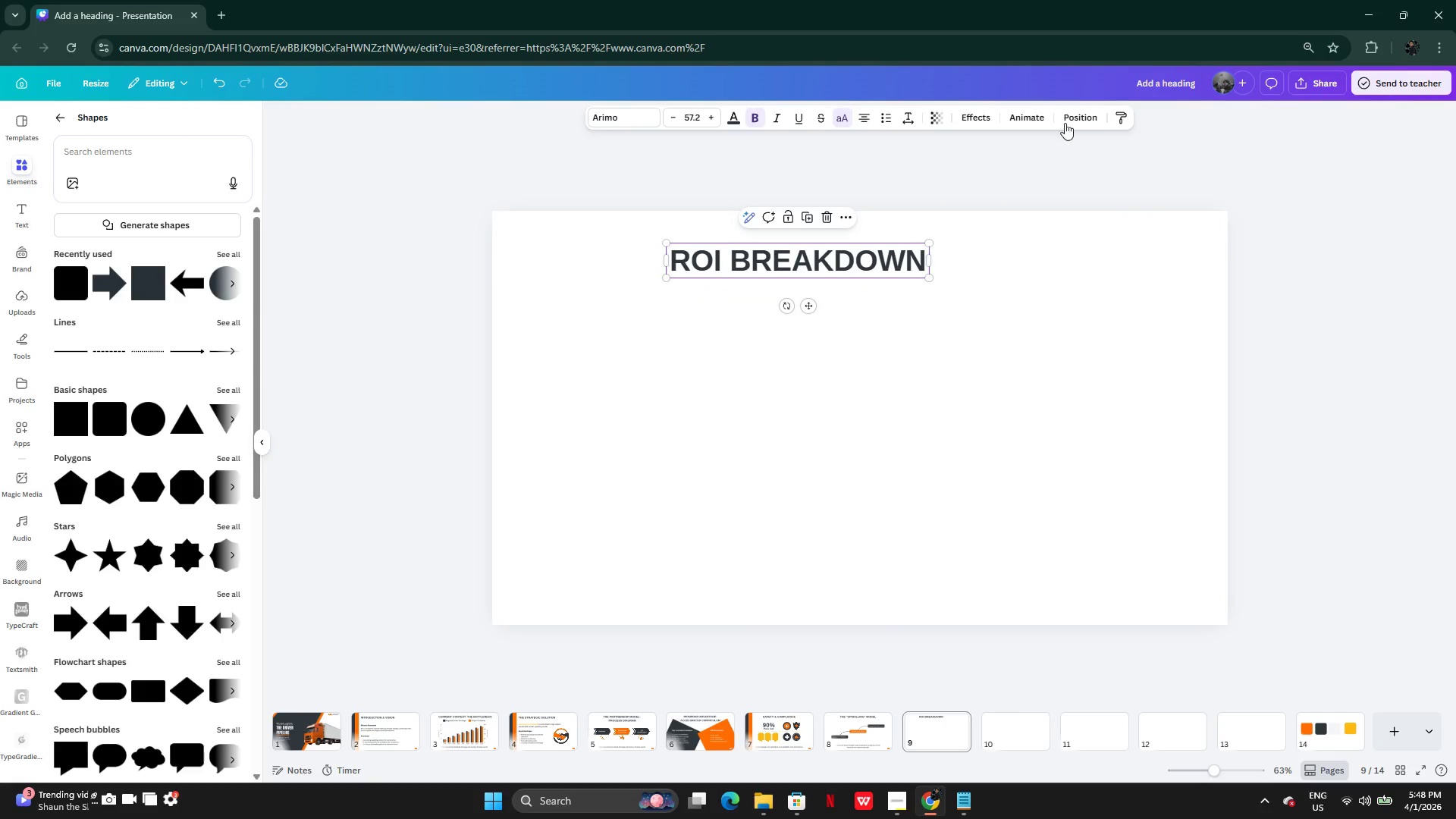 
left_click_drag(start_coordinate=[1067, 118], to_coordinate=[1059, 121])
 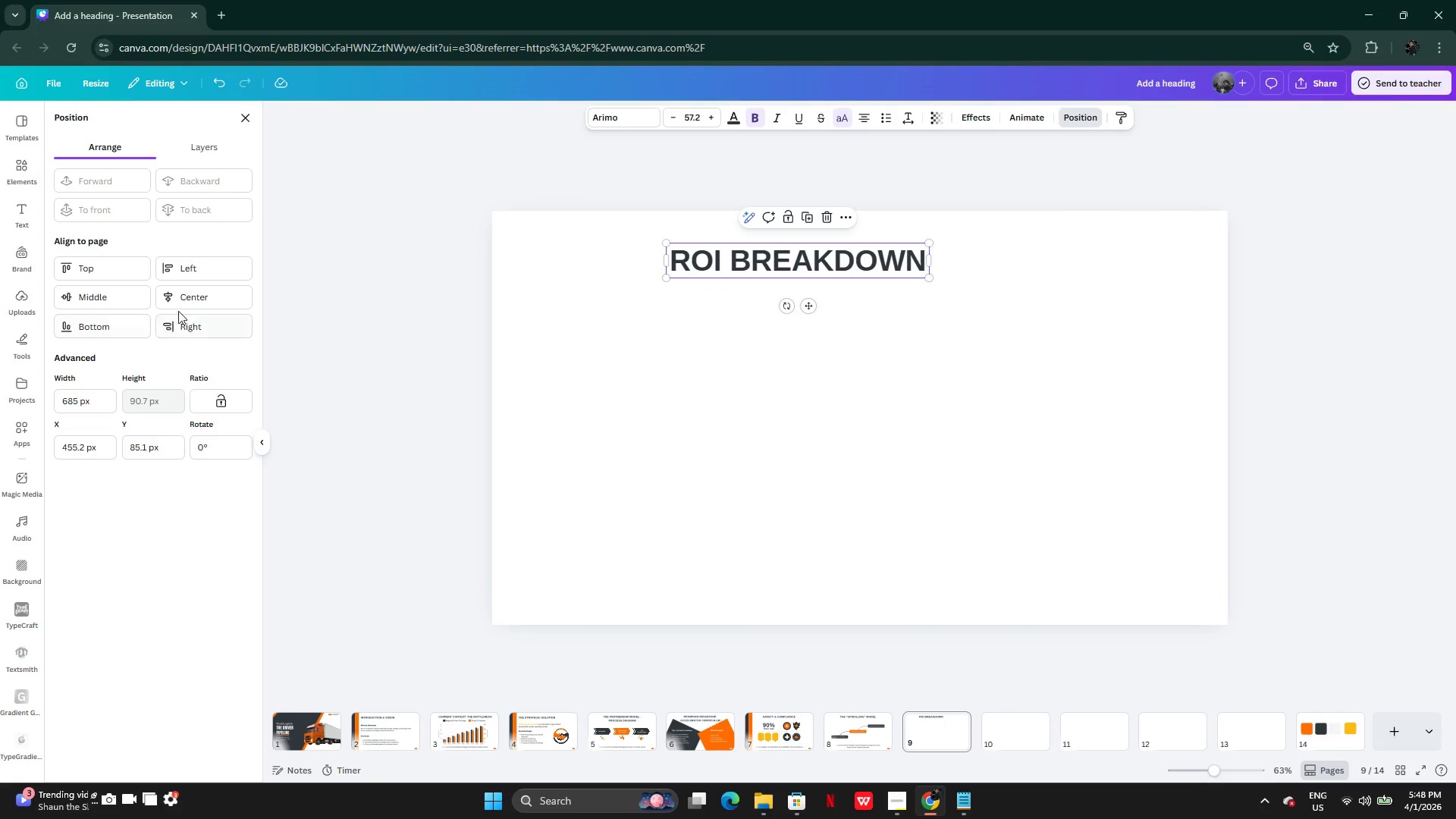 
left_click([191, 290])
 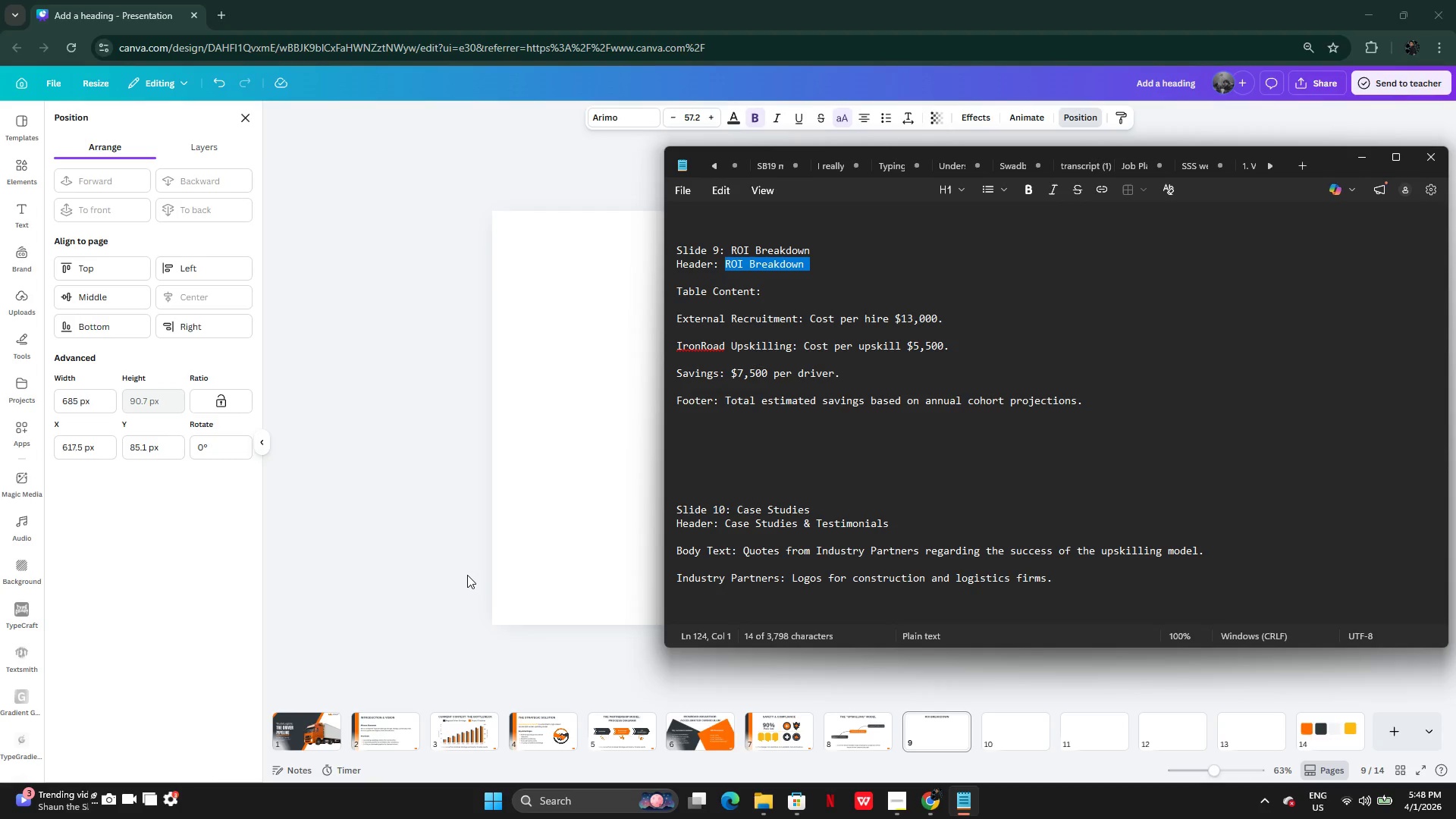 
wait(15.77)
 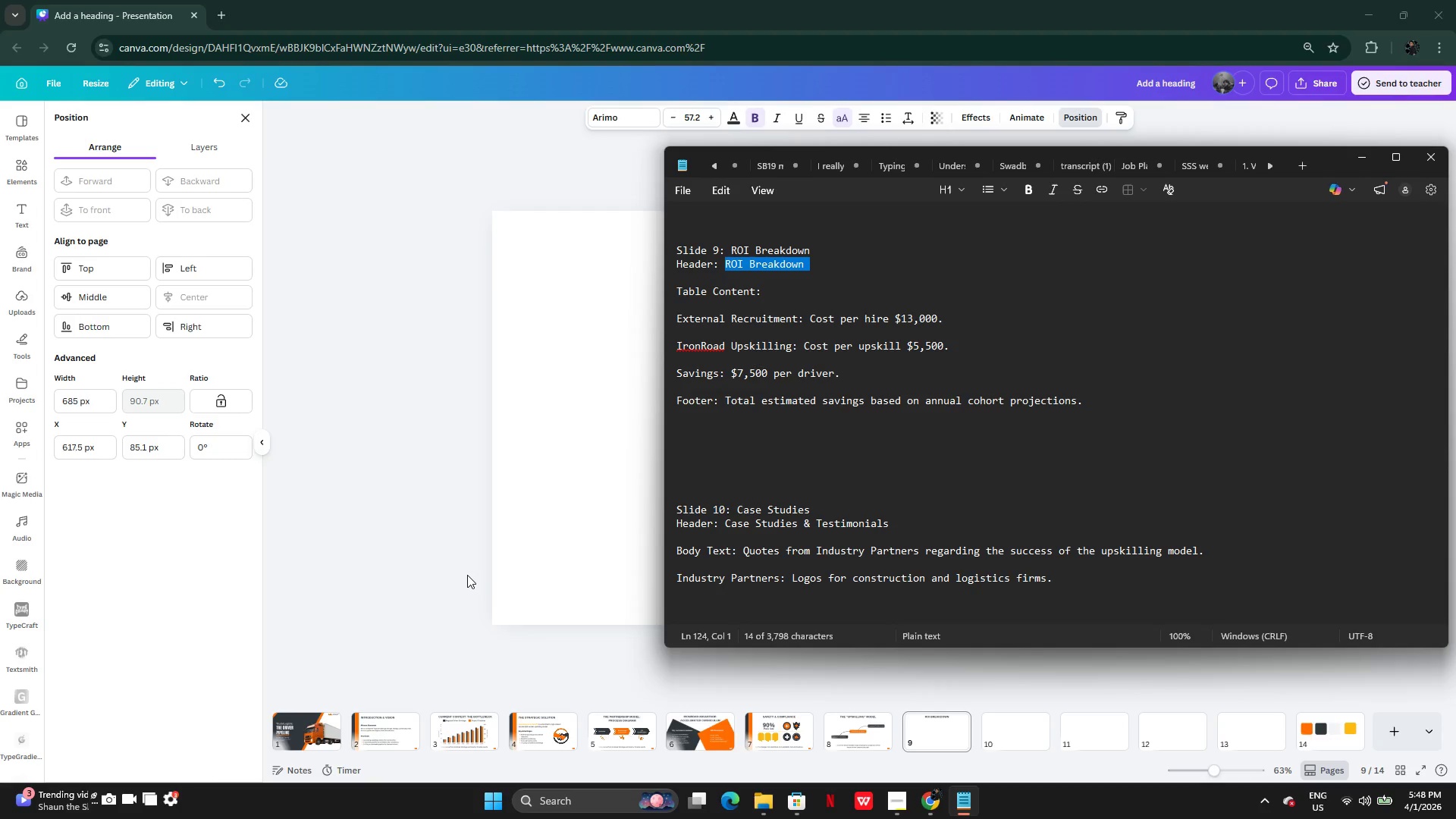 
left_click([436, 432])
 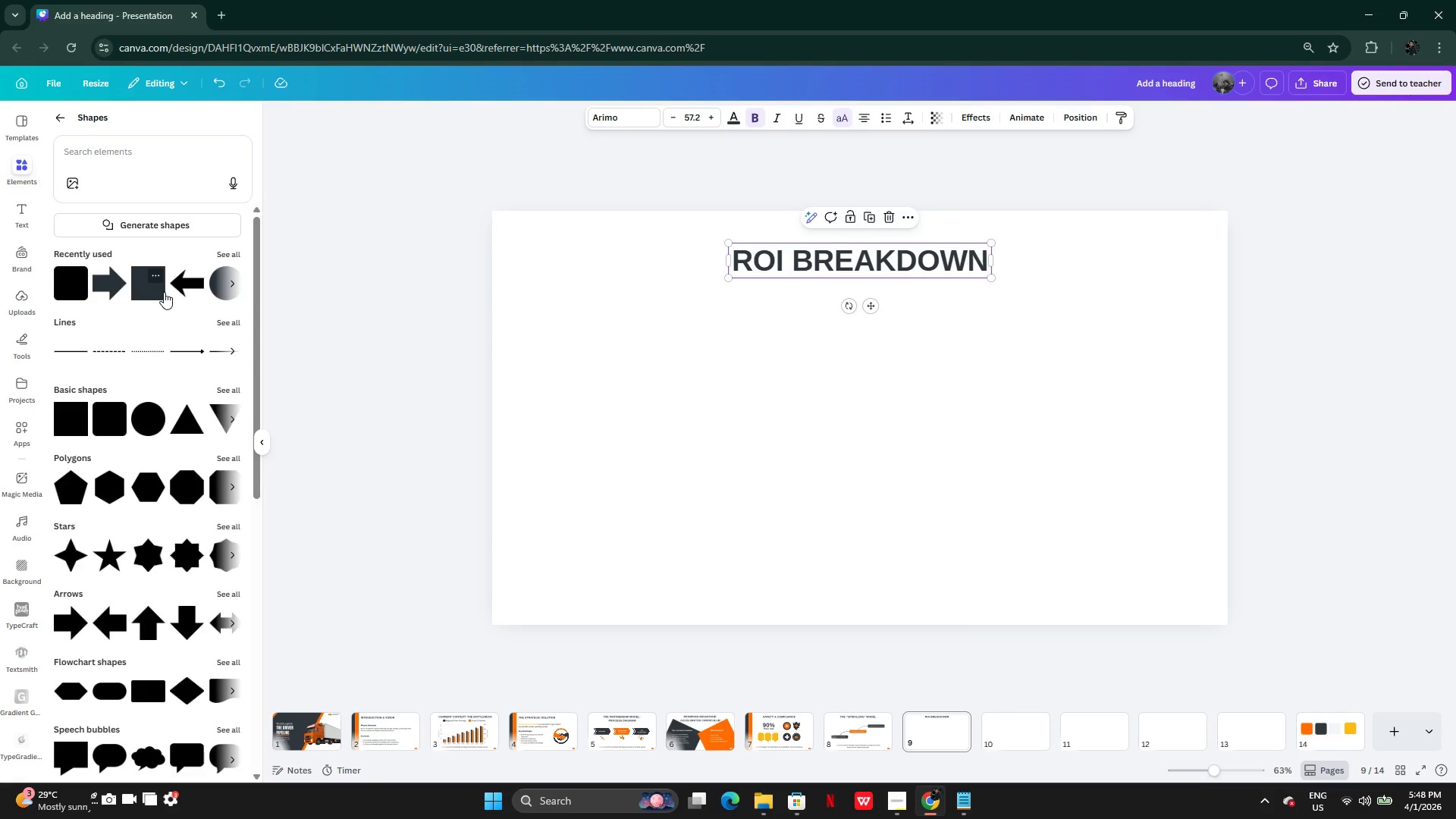 
wait(8.67)
 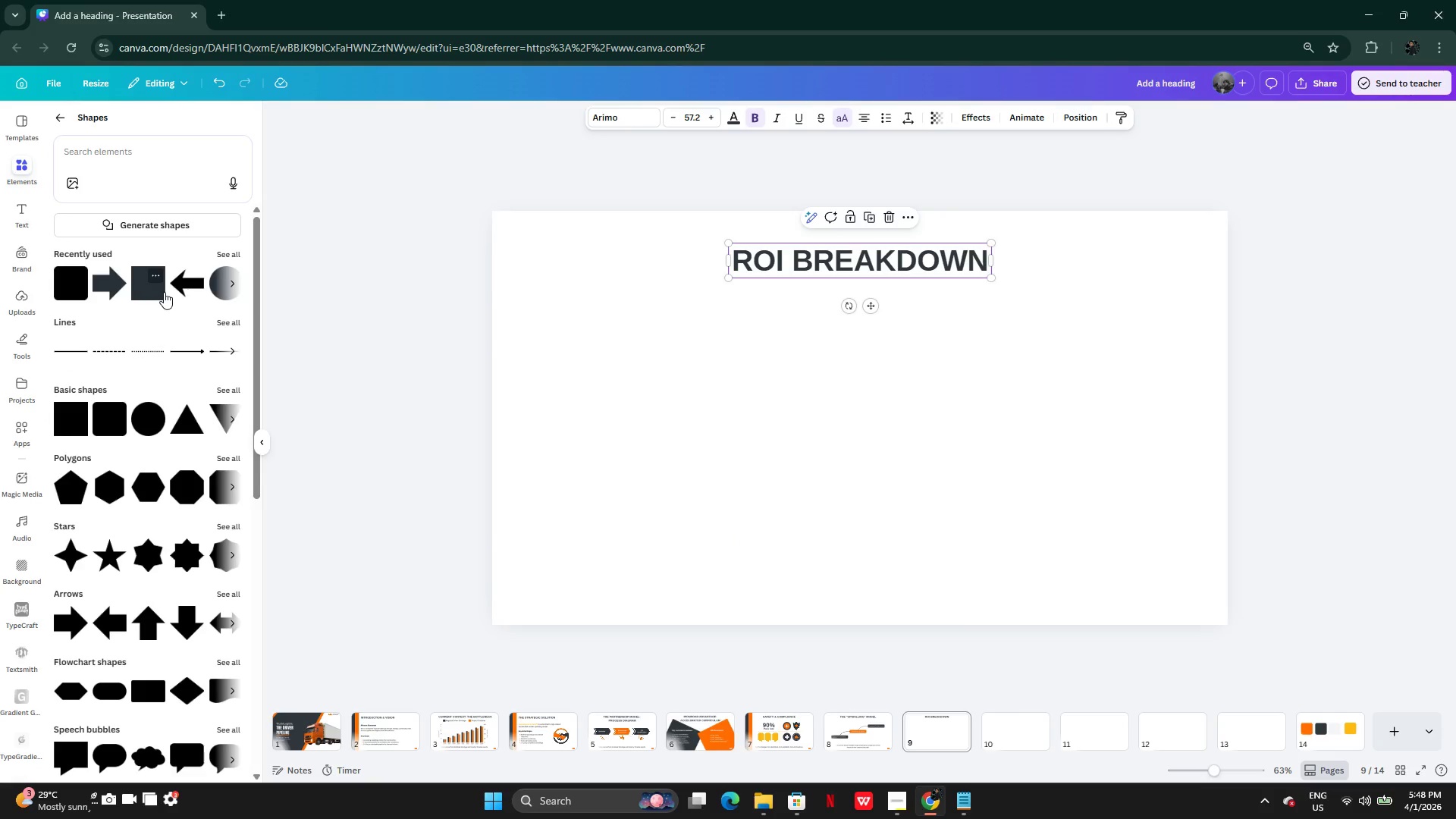 
left_click([971, 803])
 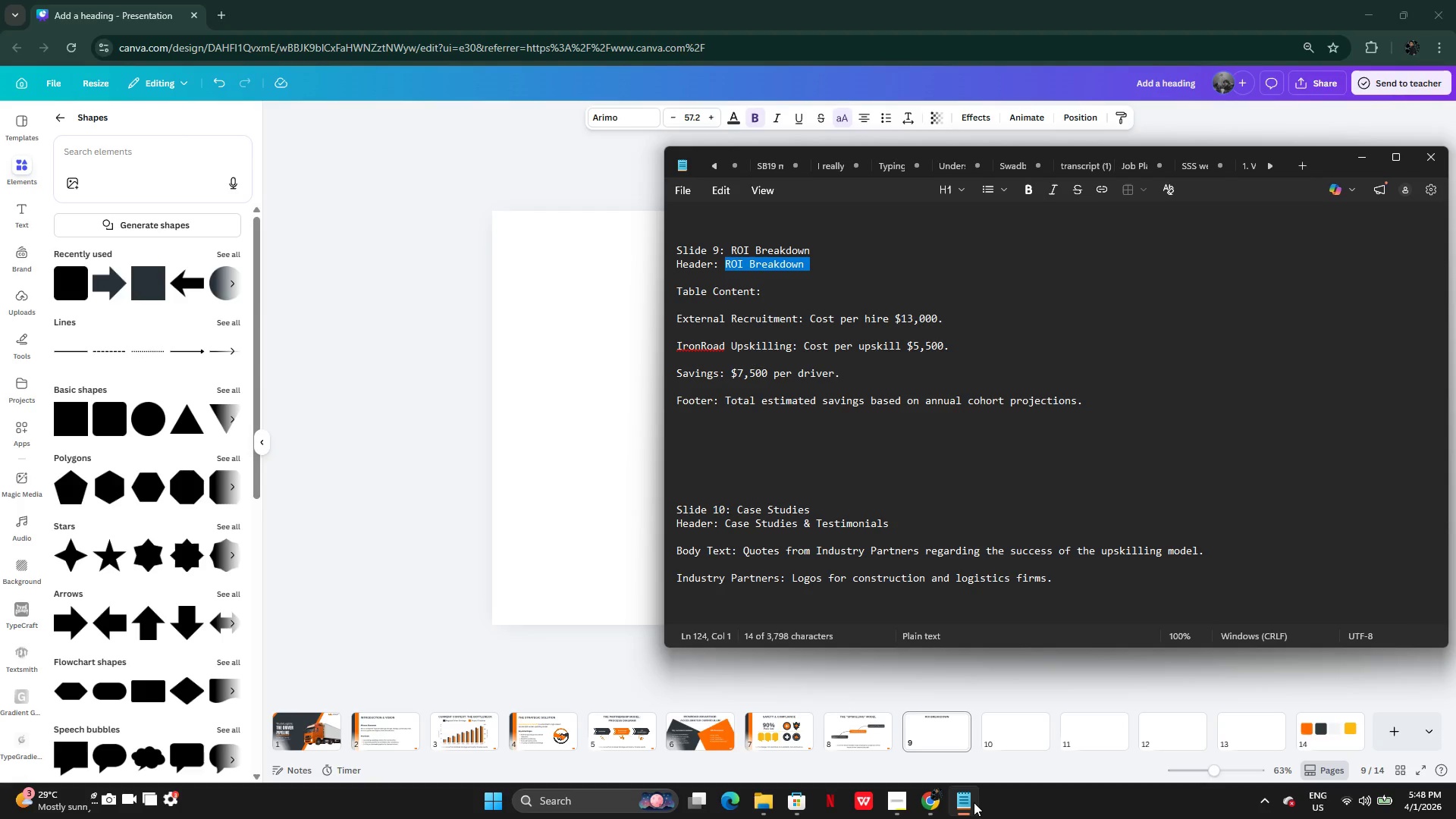 
wait(9.11)
 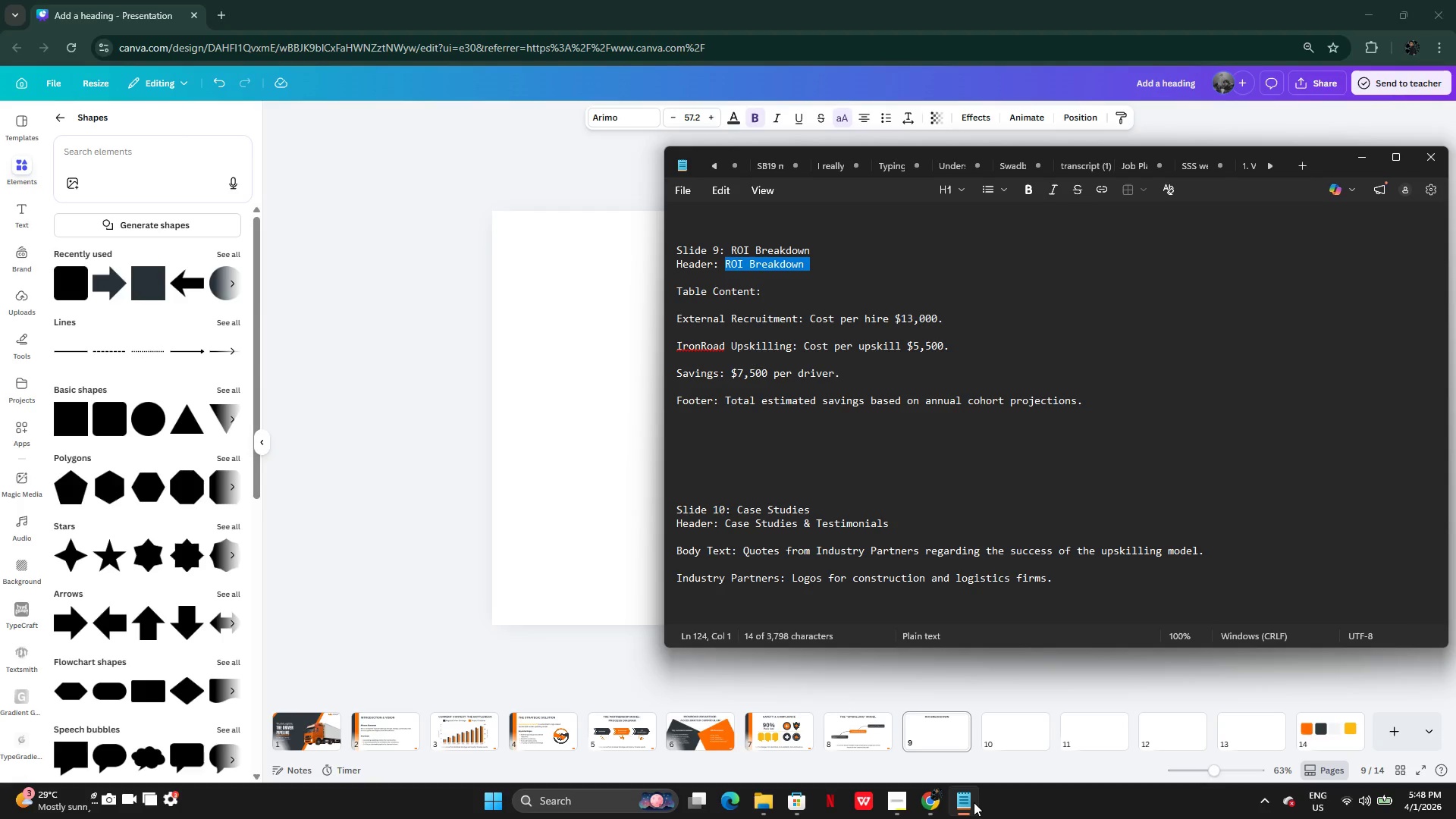 
left_click([974, 802])
 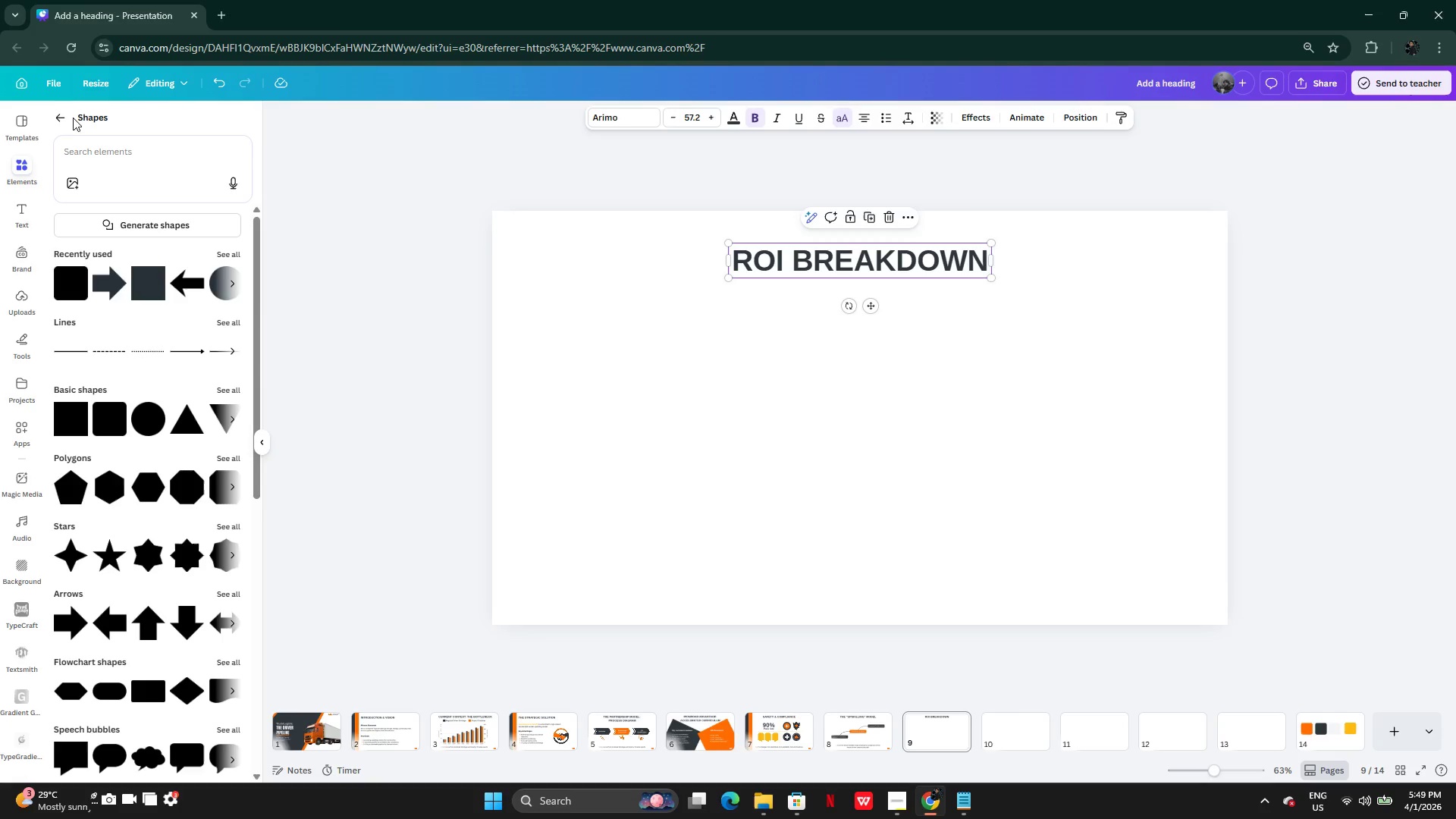 
left_click([71, 117])
 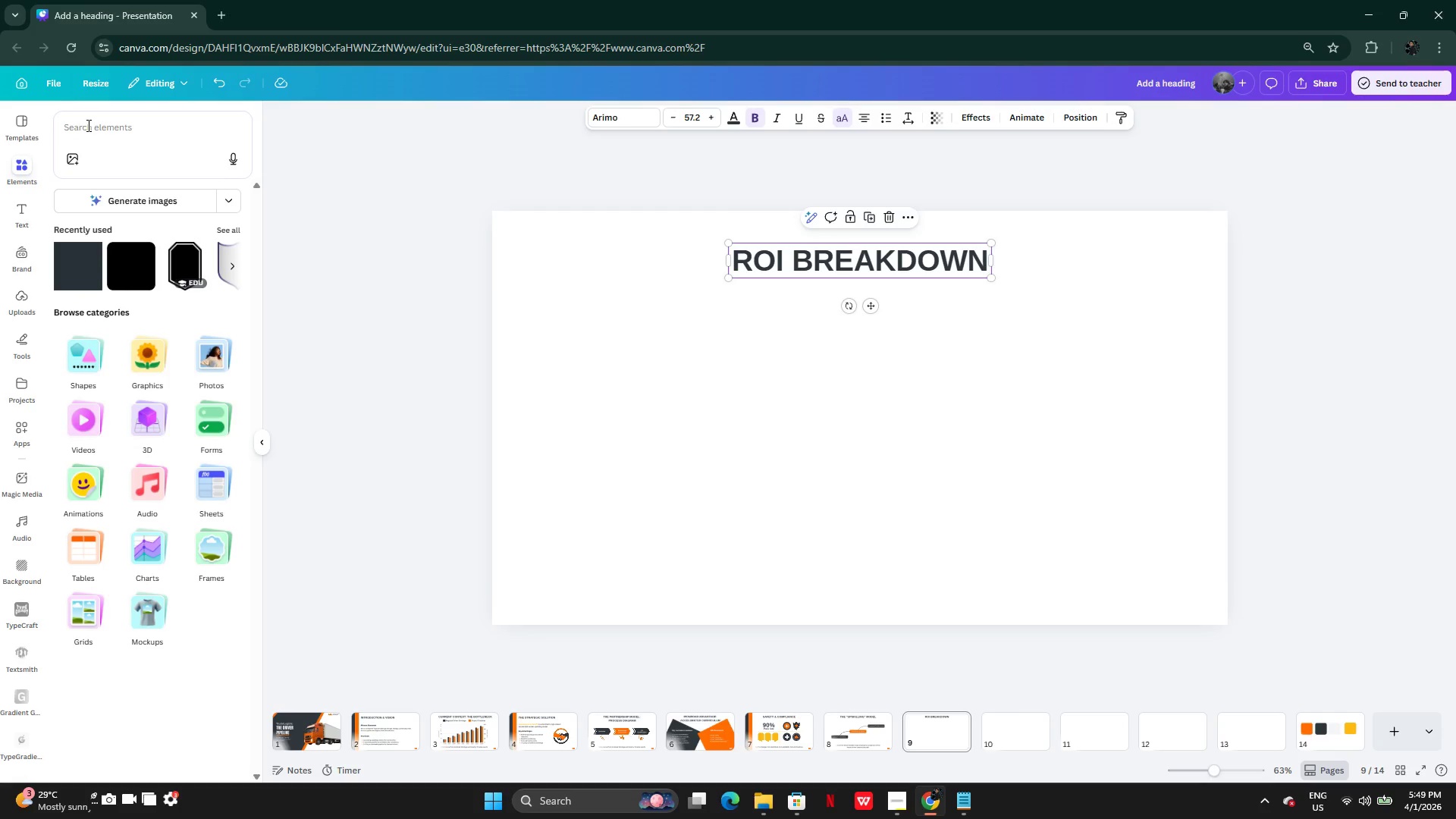 
left_click([87, 125])
 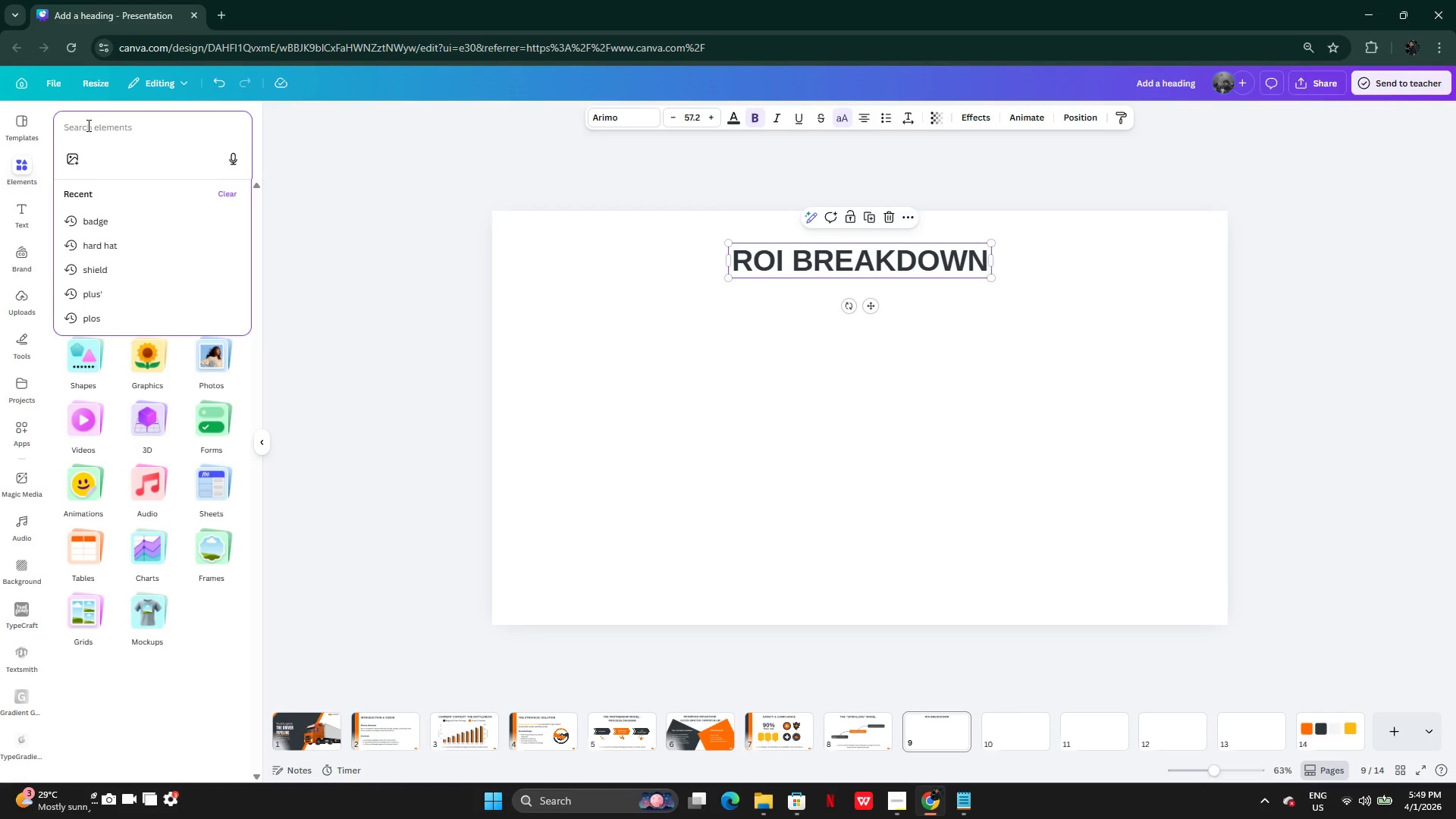 
type(sheet)
 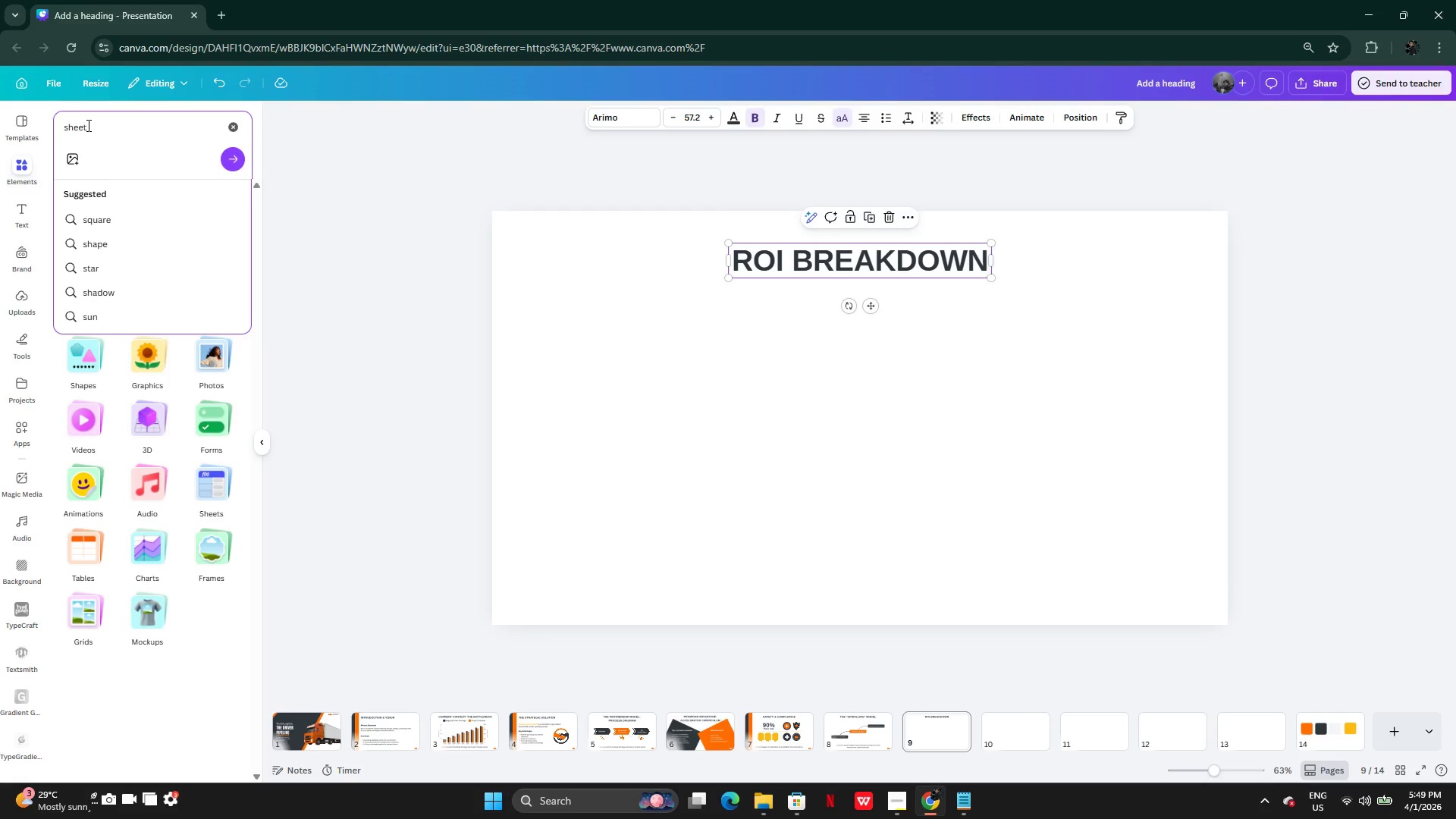 
key(Enter)
 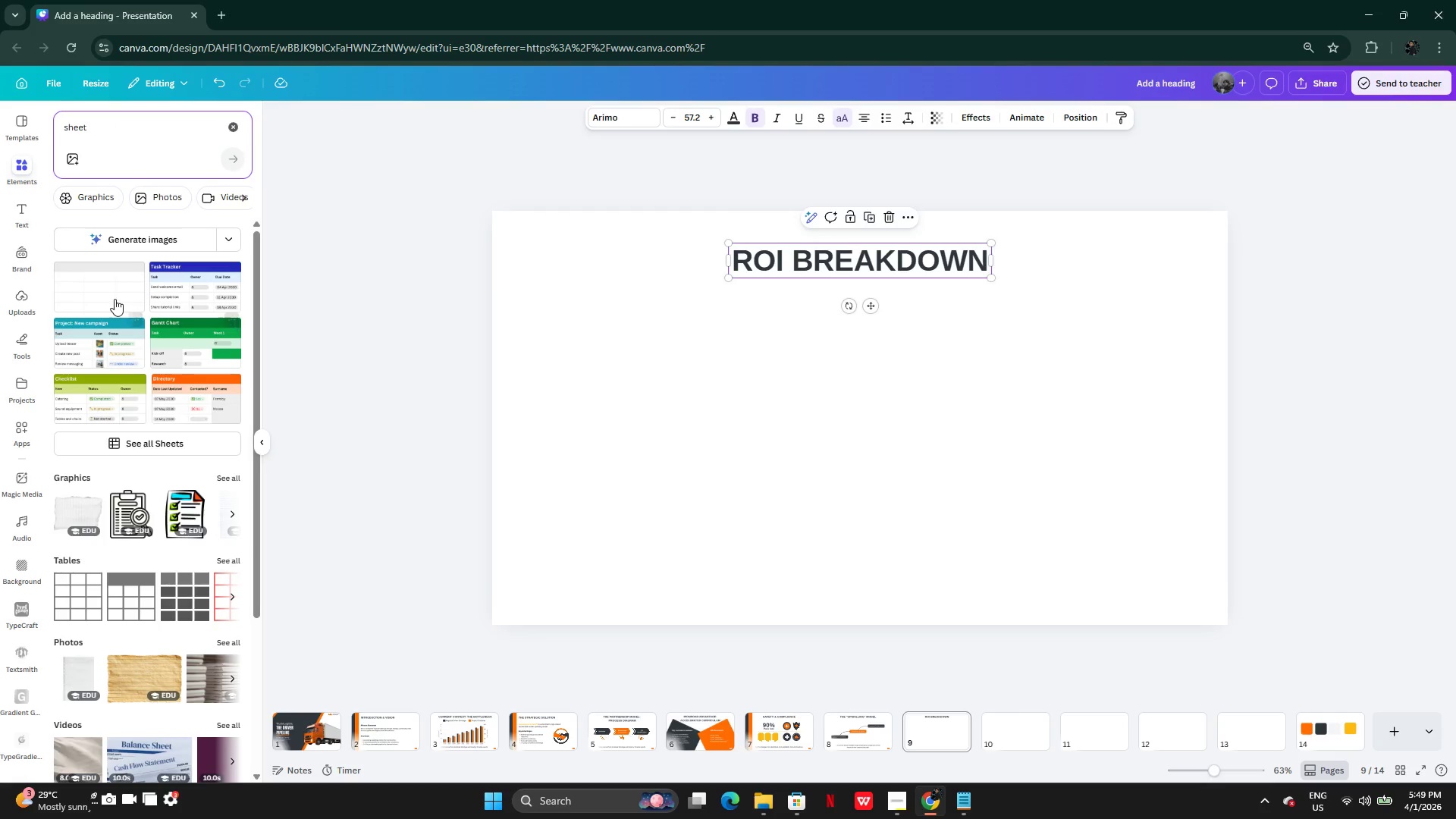 
mouse_move([187, 421])
 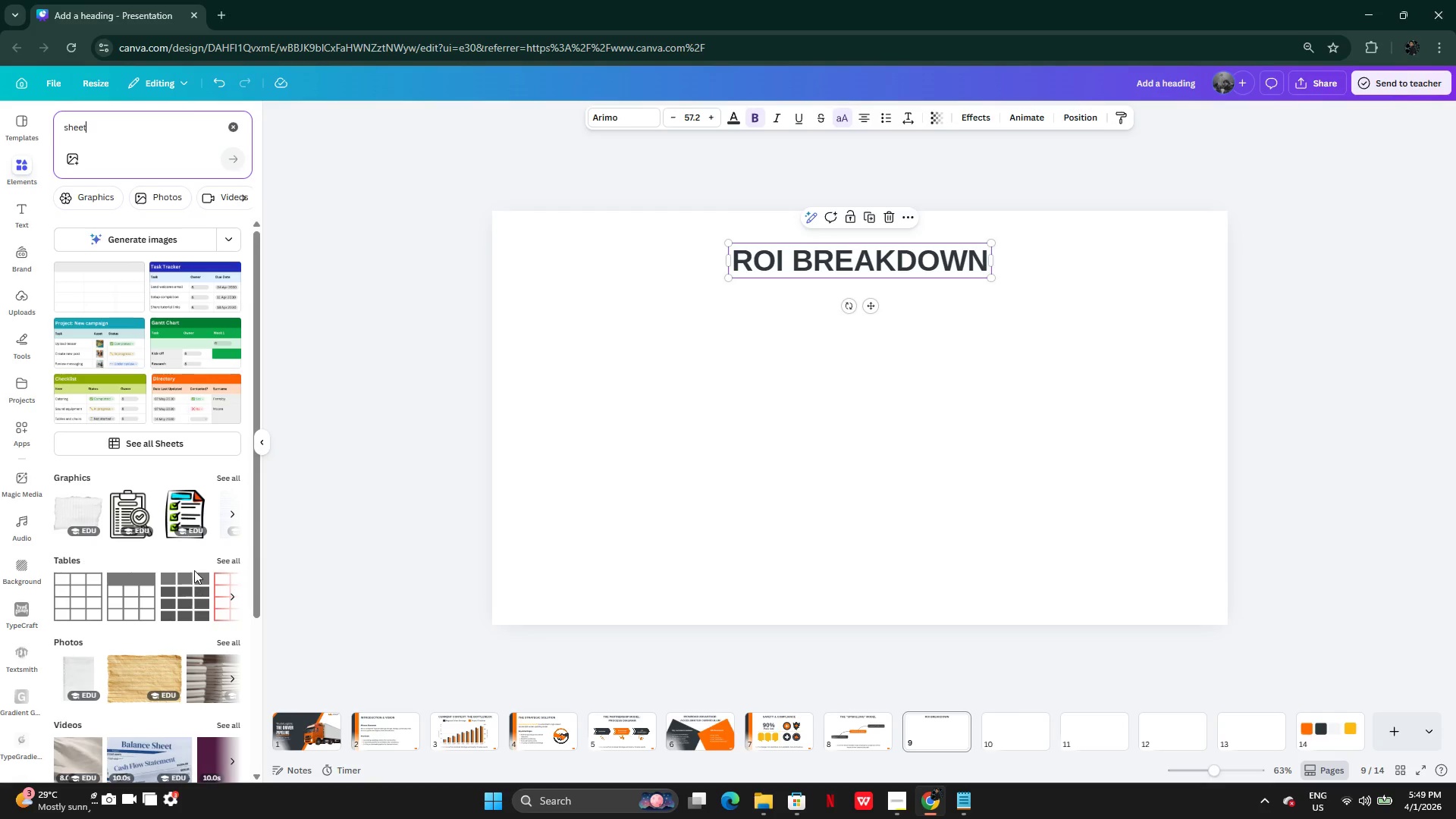 
wait(5.17)
 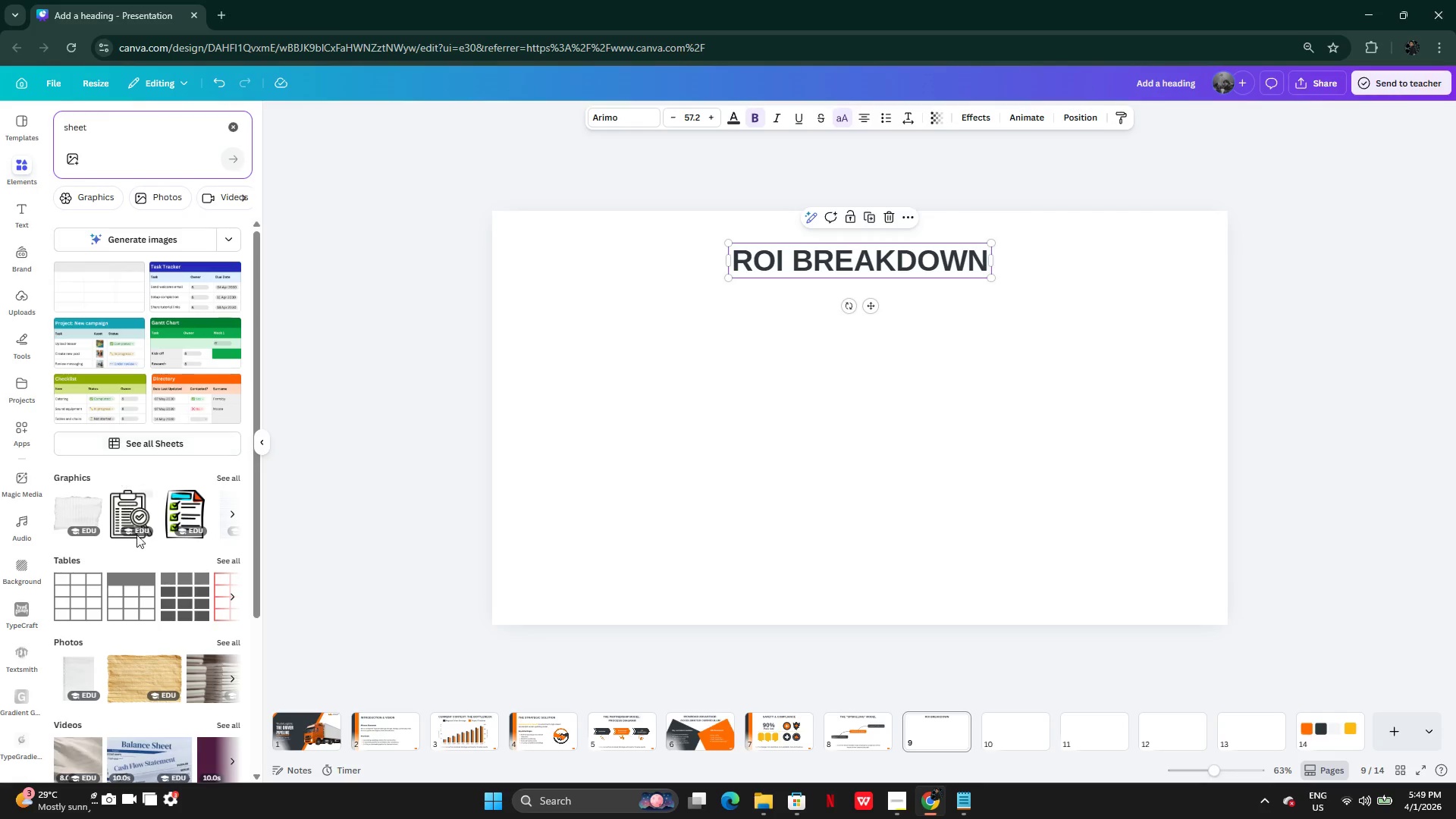 
mouse_move([192, 400])
 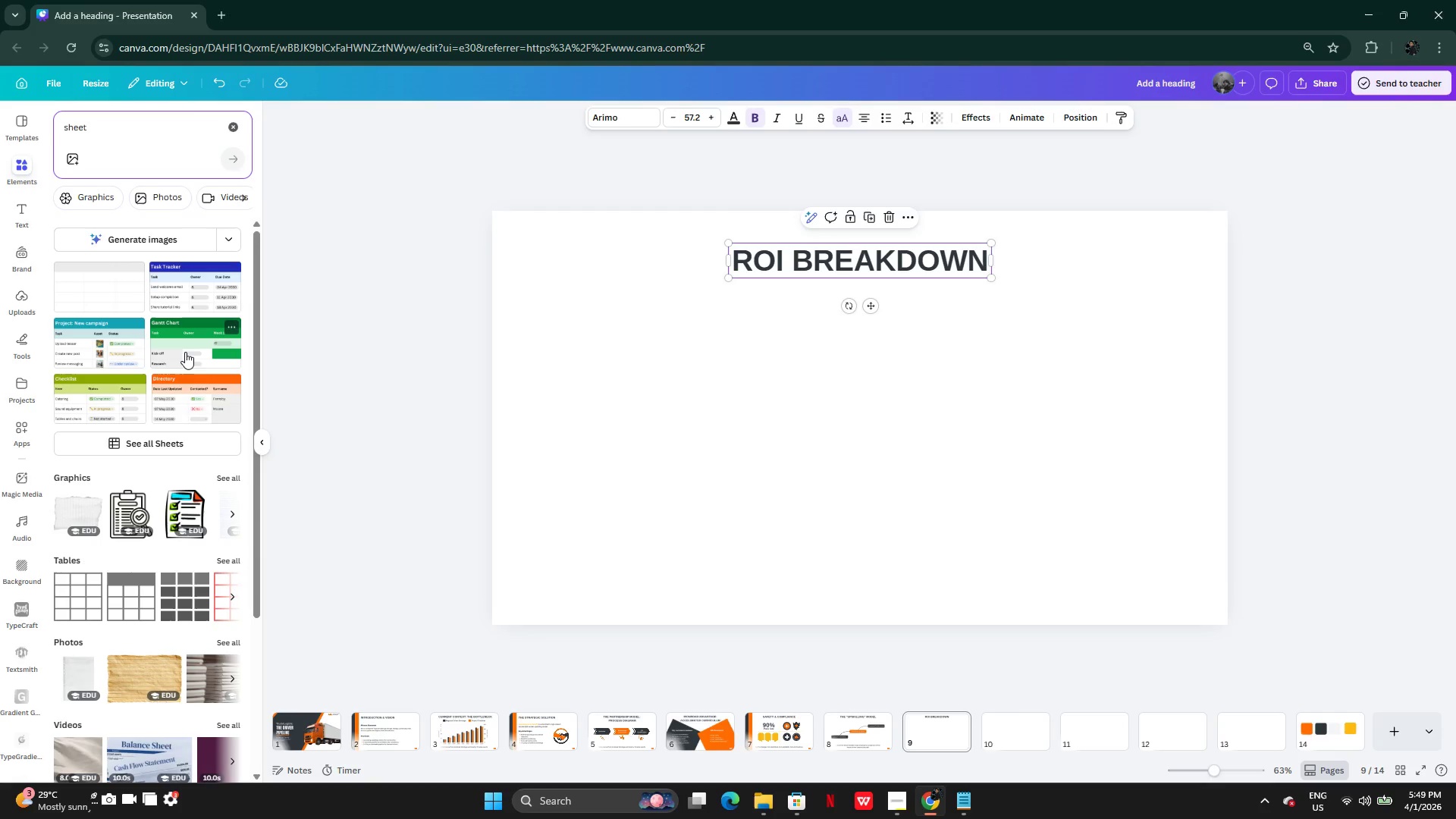 
mouse_move([181, 303])
 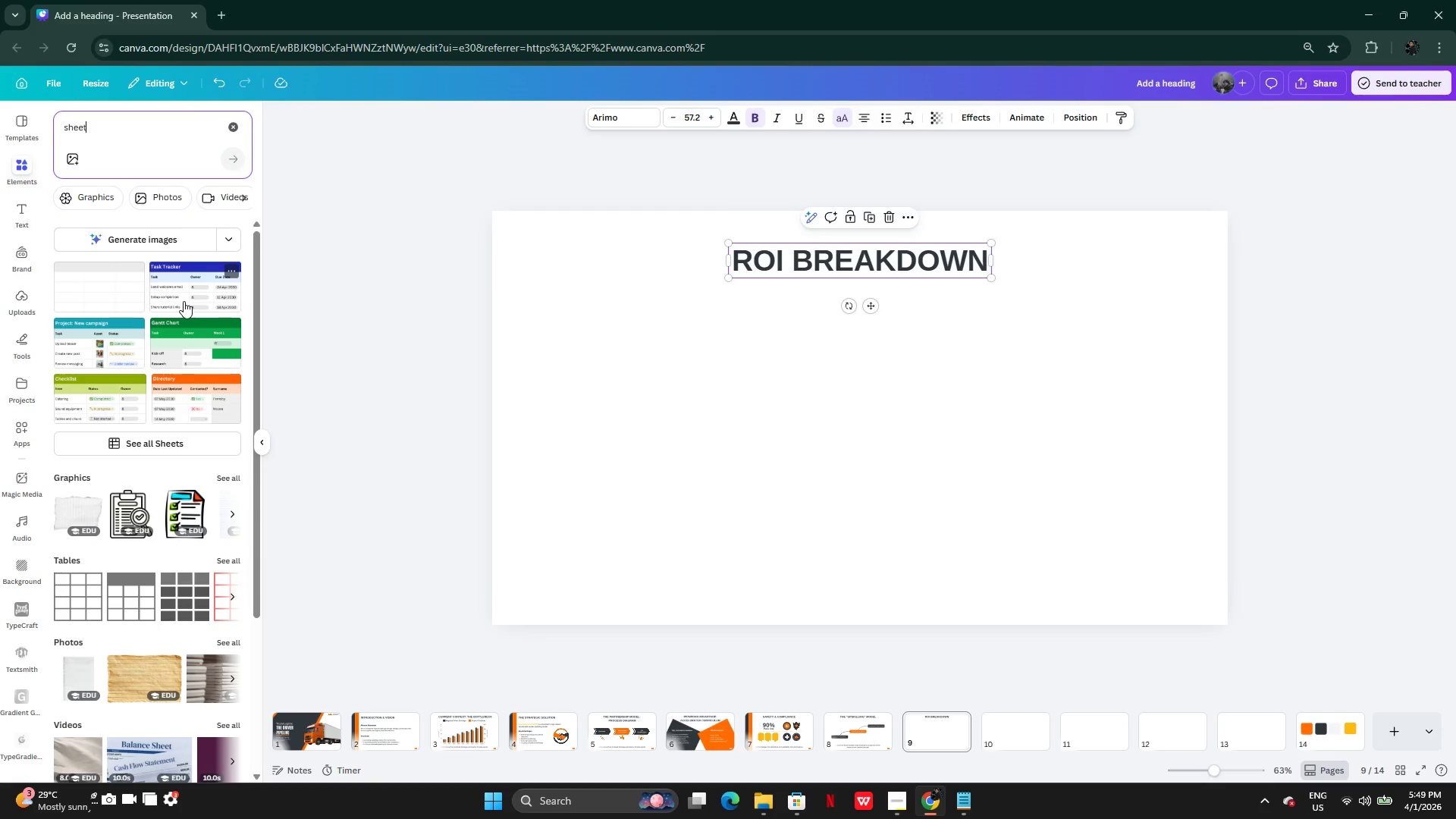 
left_click([184, 301])
 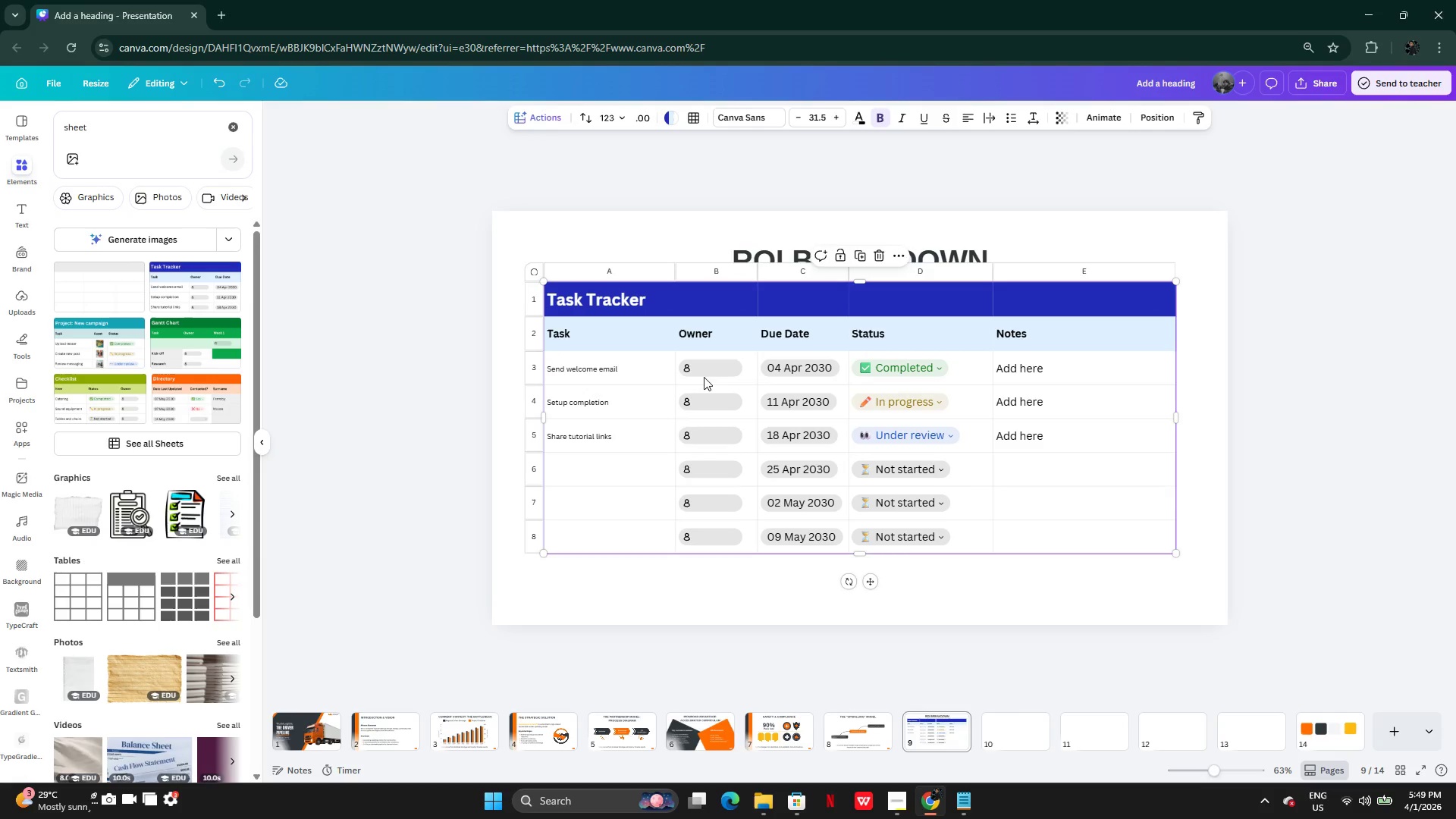 
wait(5.84)
 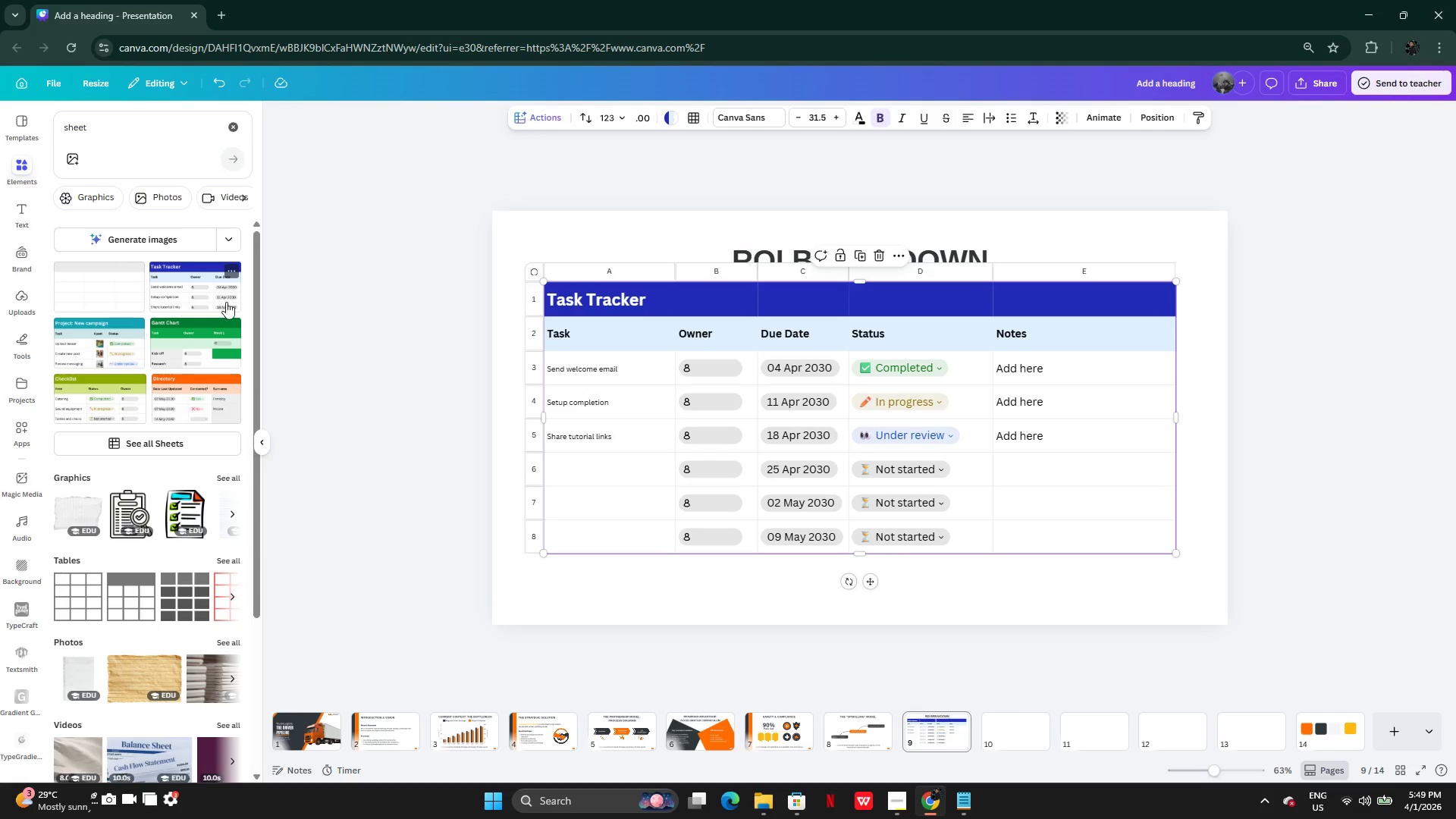 
double_click([641, 298])
 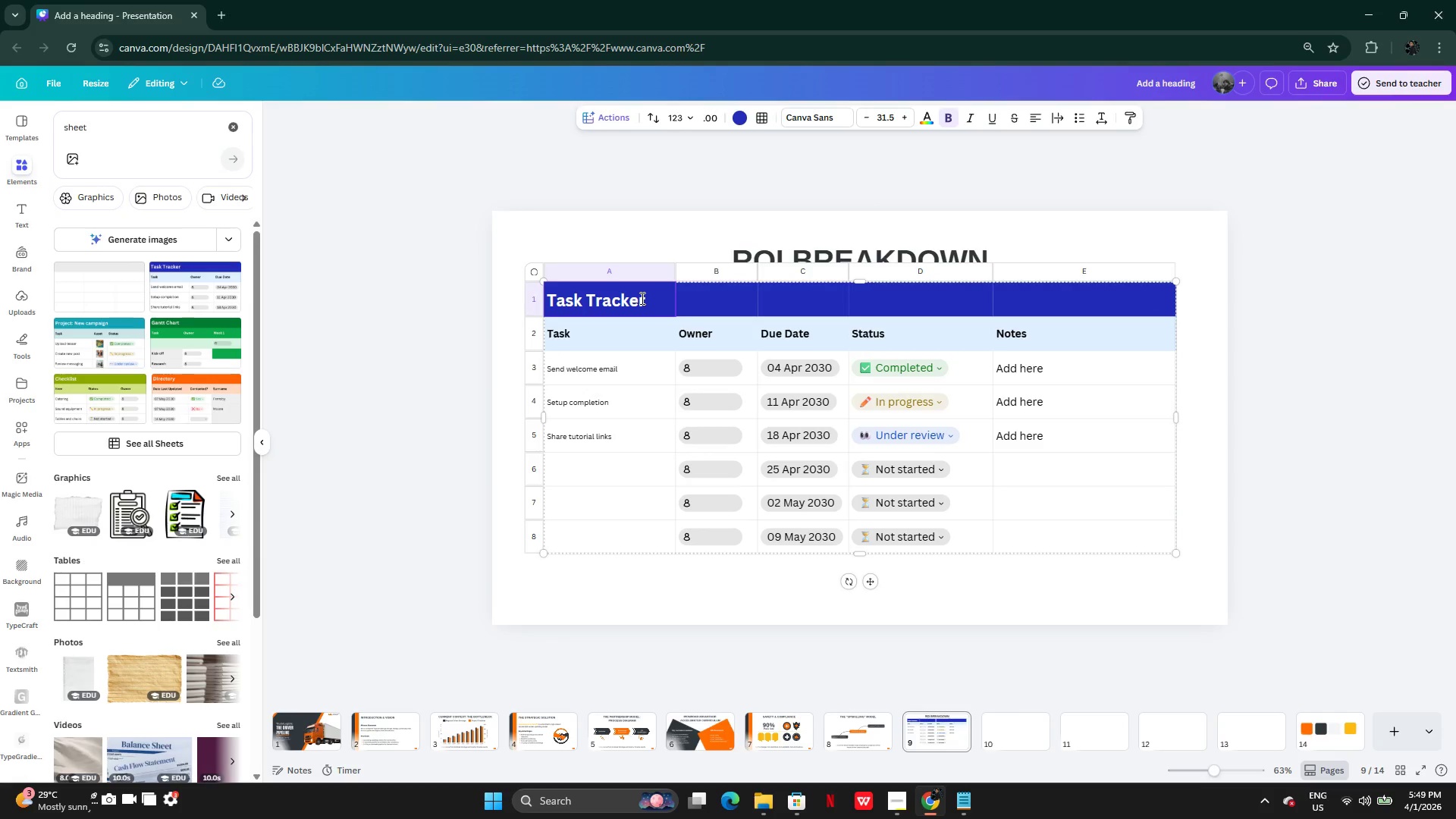 
key(Backspace)
key(Backspace)
key(Backspace)
key(Backspace)
key(Backspace)
key(Backspace)
key(Backspace)
key(Backspace)
key(Backspace)
key(Backspace)
key(Backspace)
key(Backspace)
type(ROI Breakdown)
 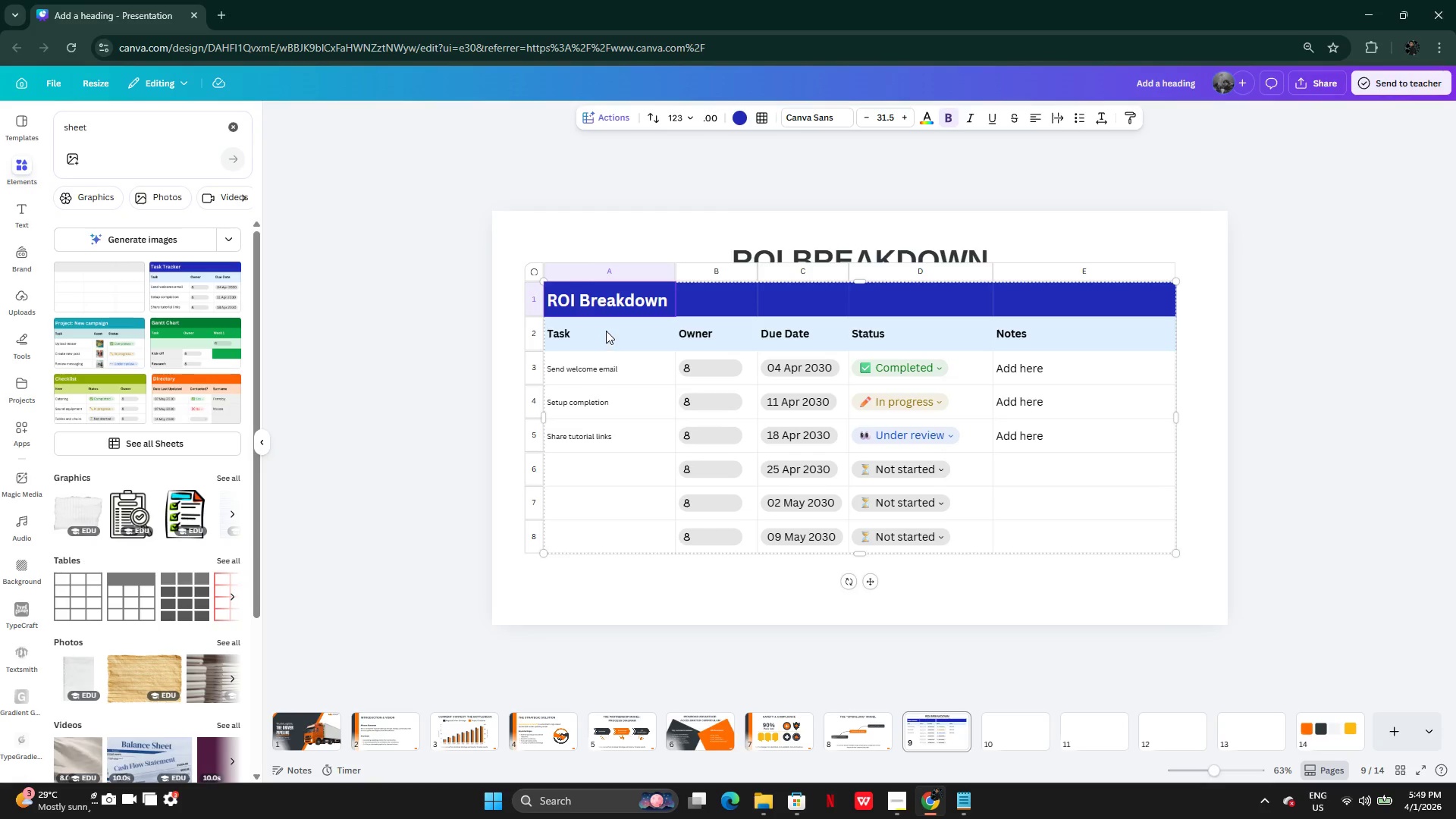 
double_click([609, 329])
 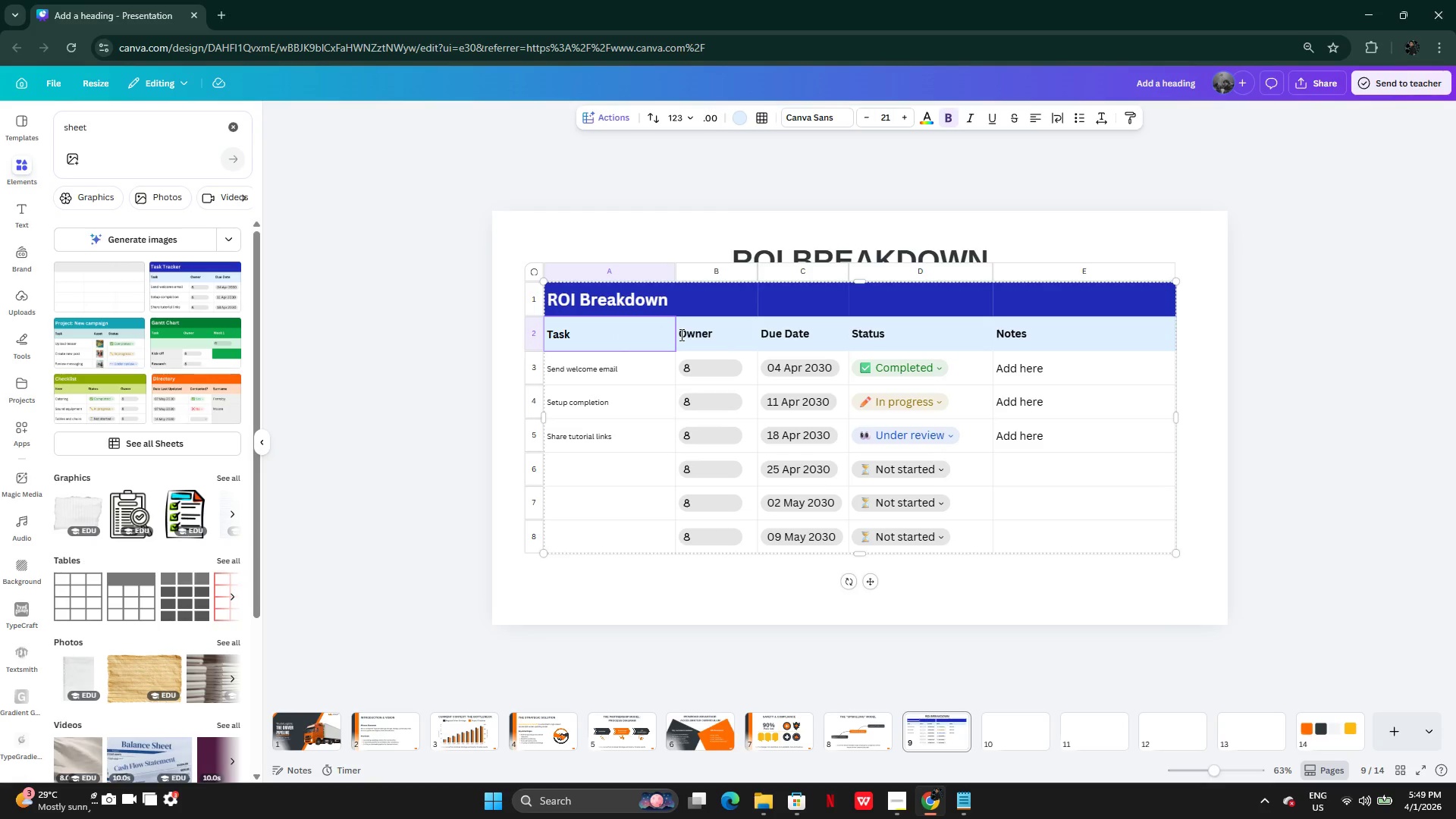 
key(Backspace)
 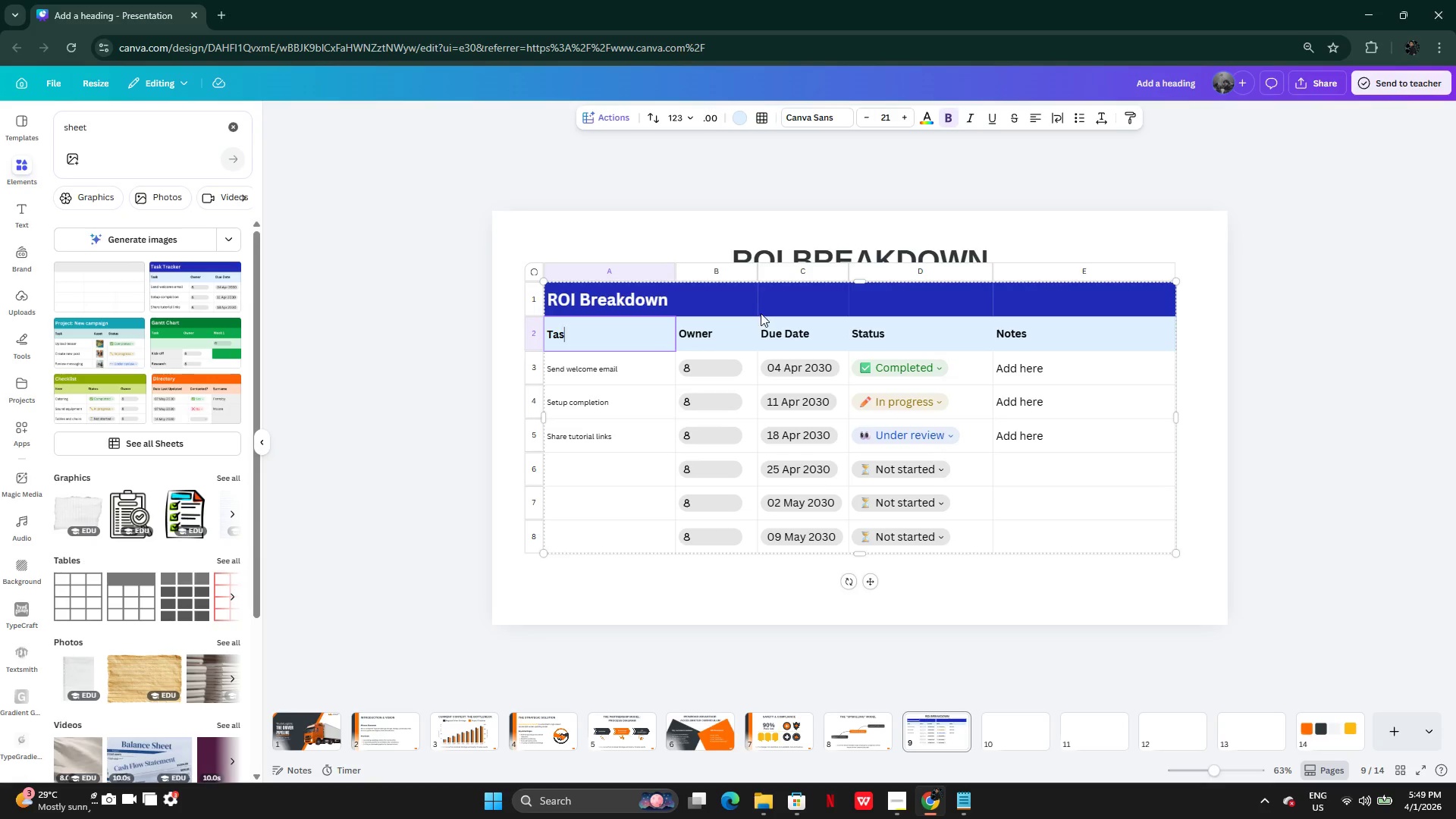 
key(Backspace)
 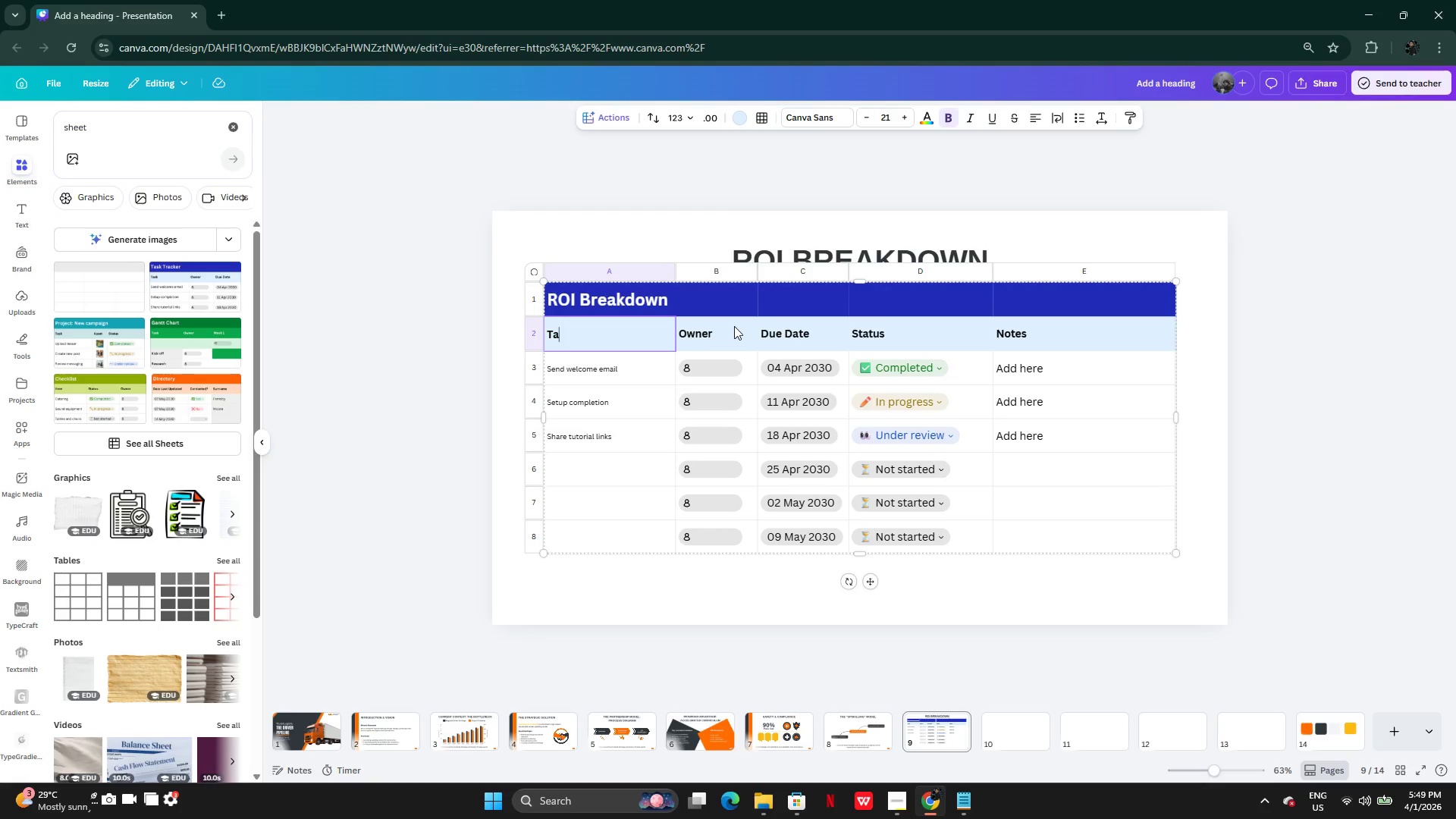 
key(Backspace)
 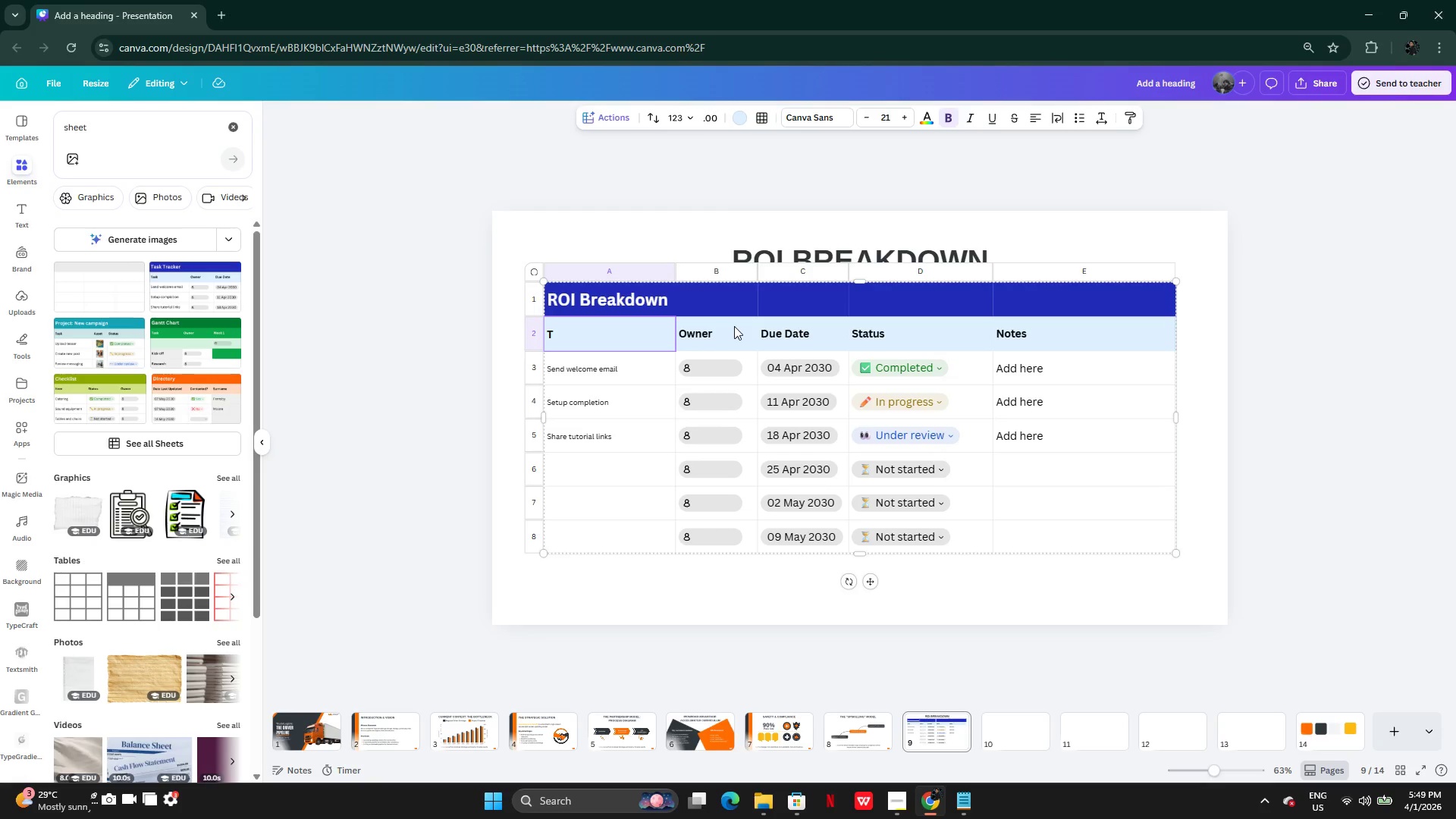 
key(Backspace)
 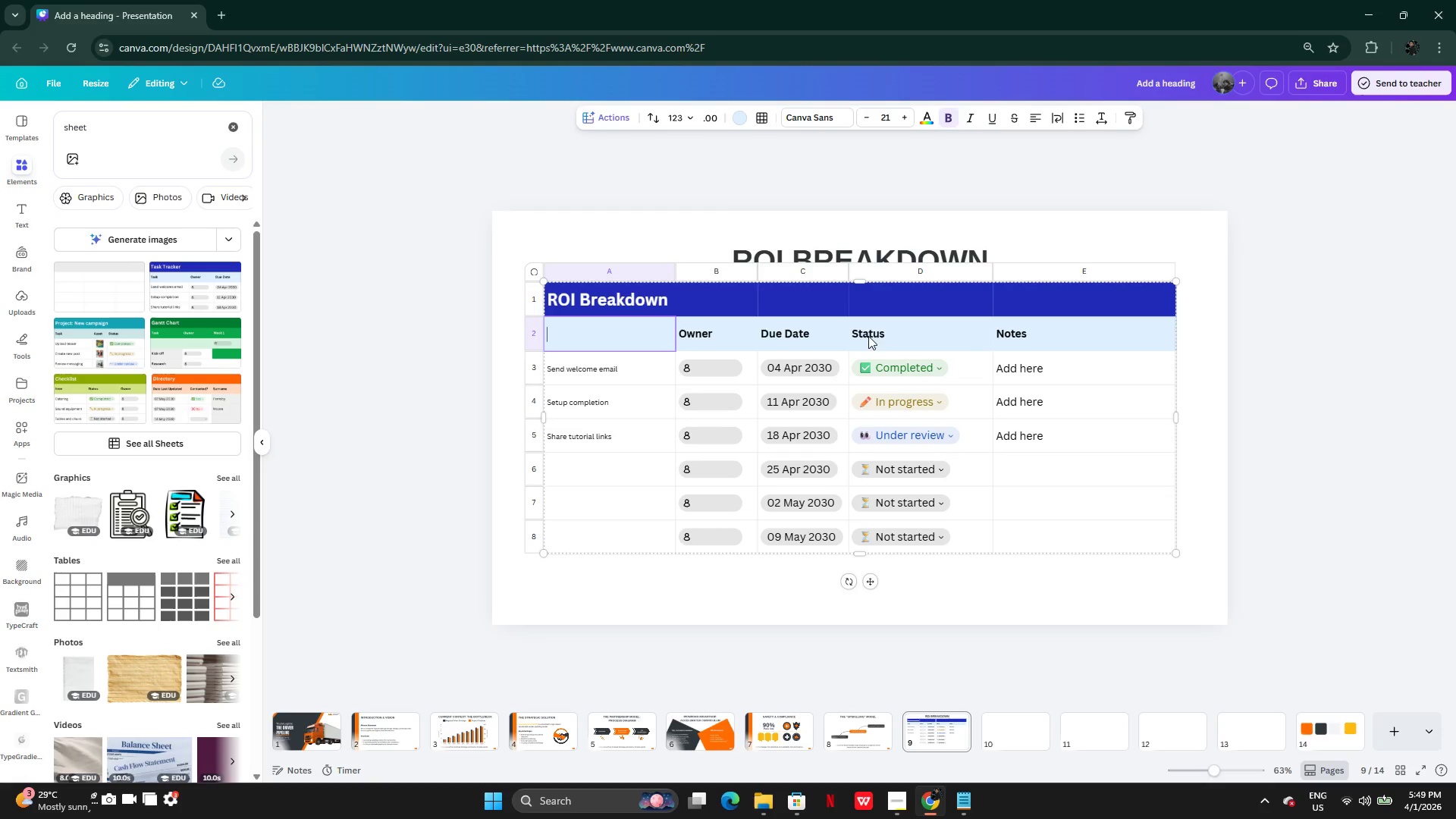 
left_click([763, 118])
 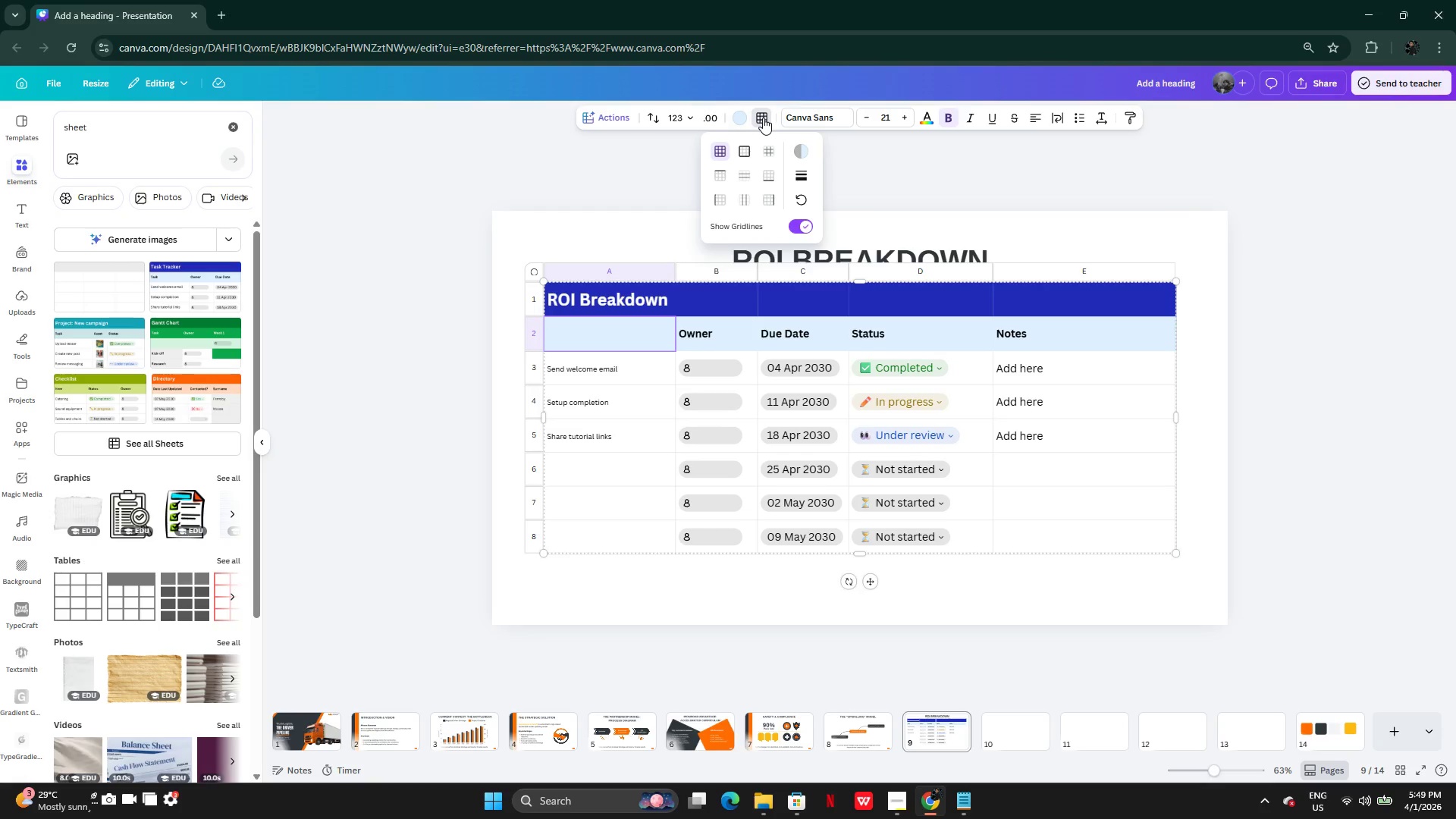 
left_click([763, 118])
 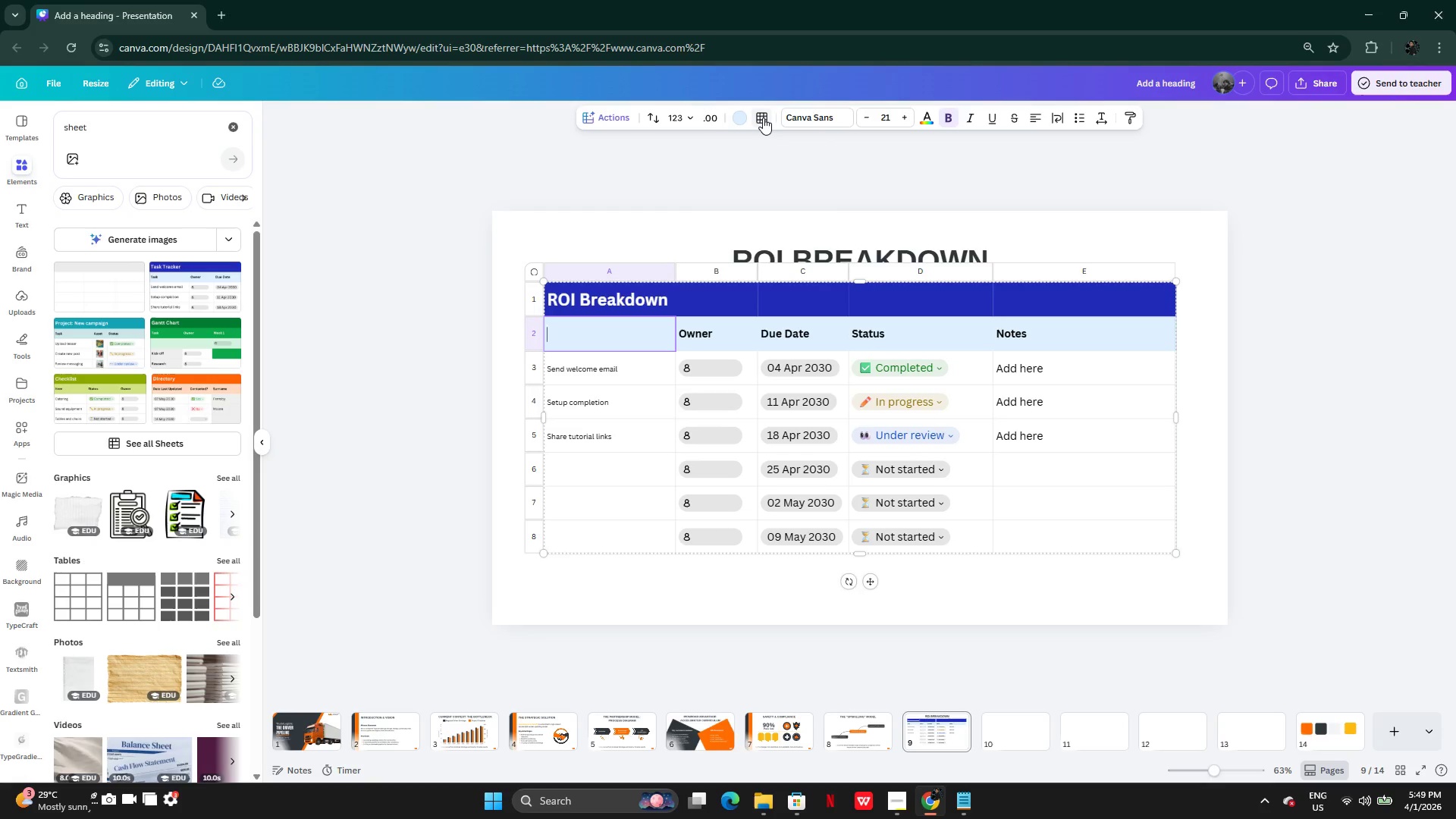 
left_click([763, 118])
 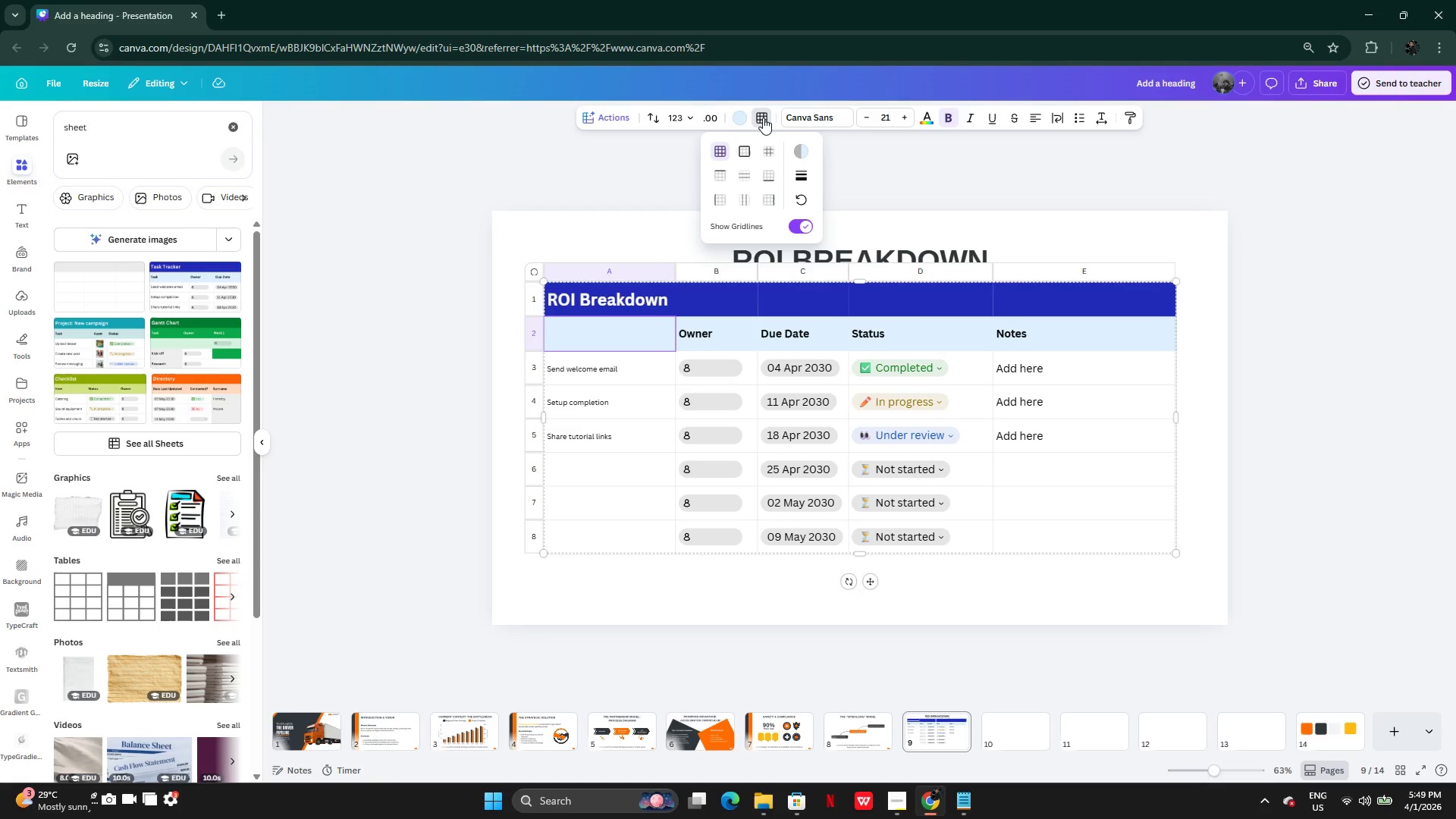 
left_click([763, 118])
 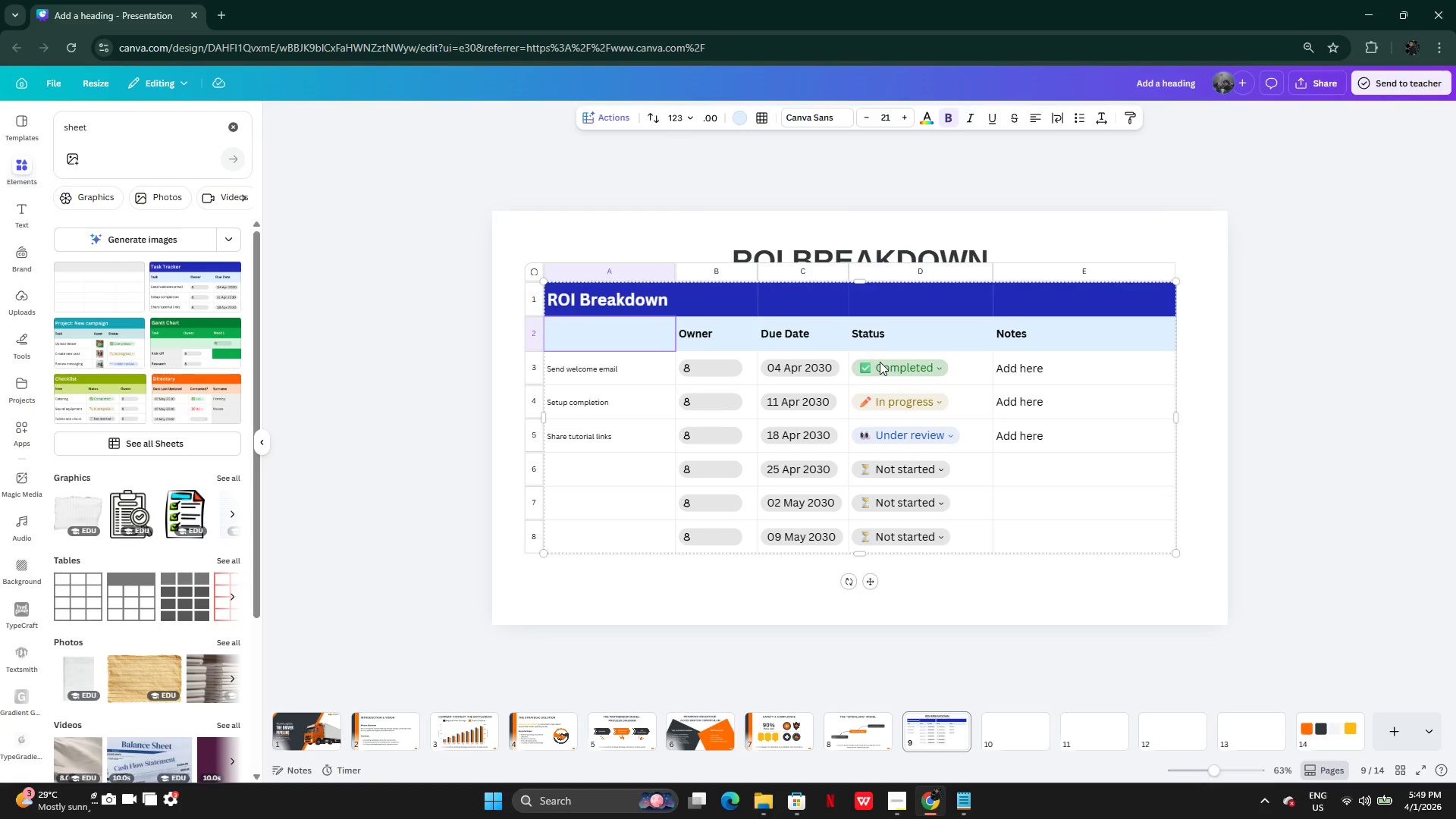 
right_click([880, 362])
 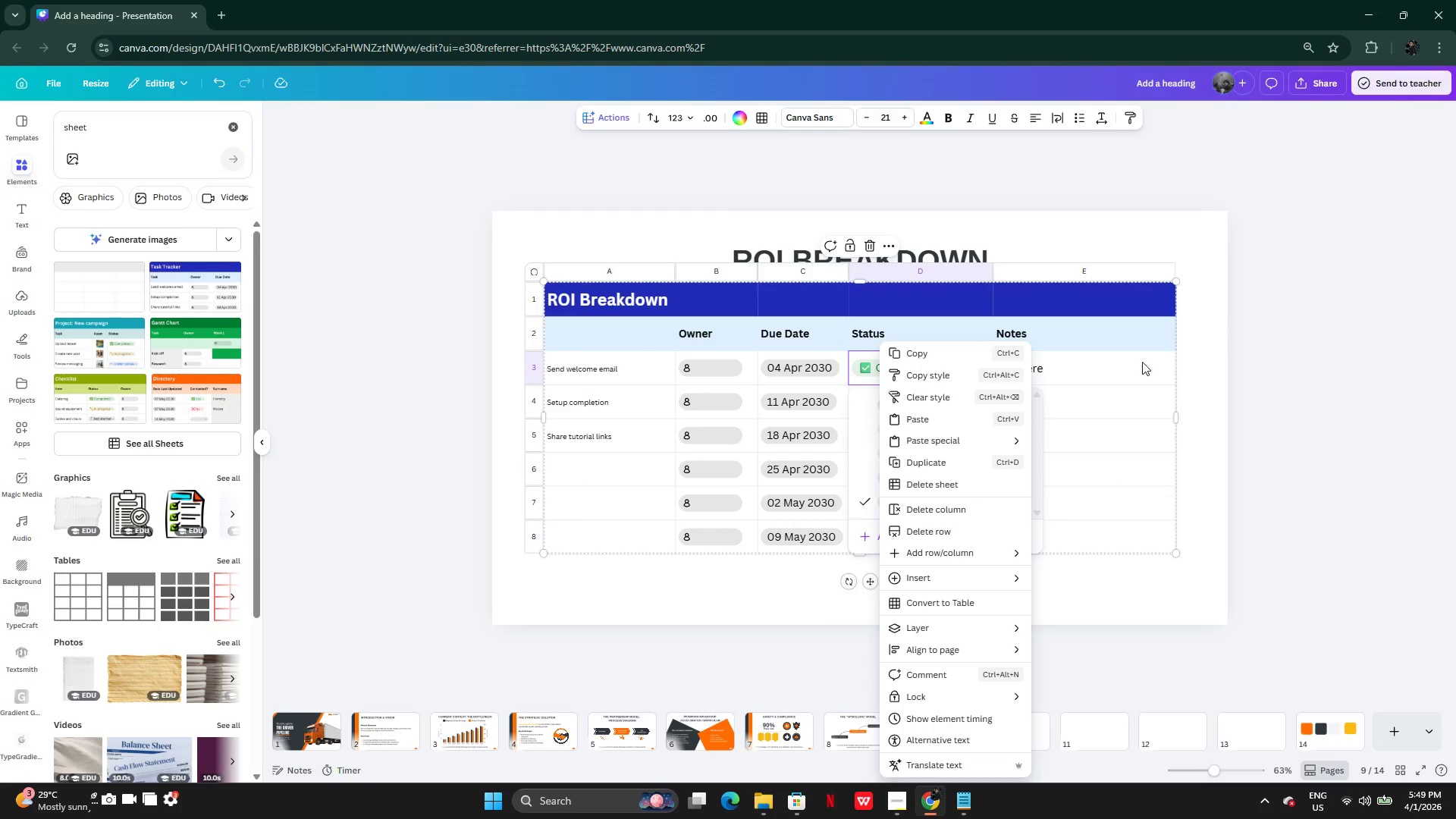 
key(Backspace)
 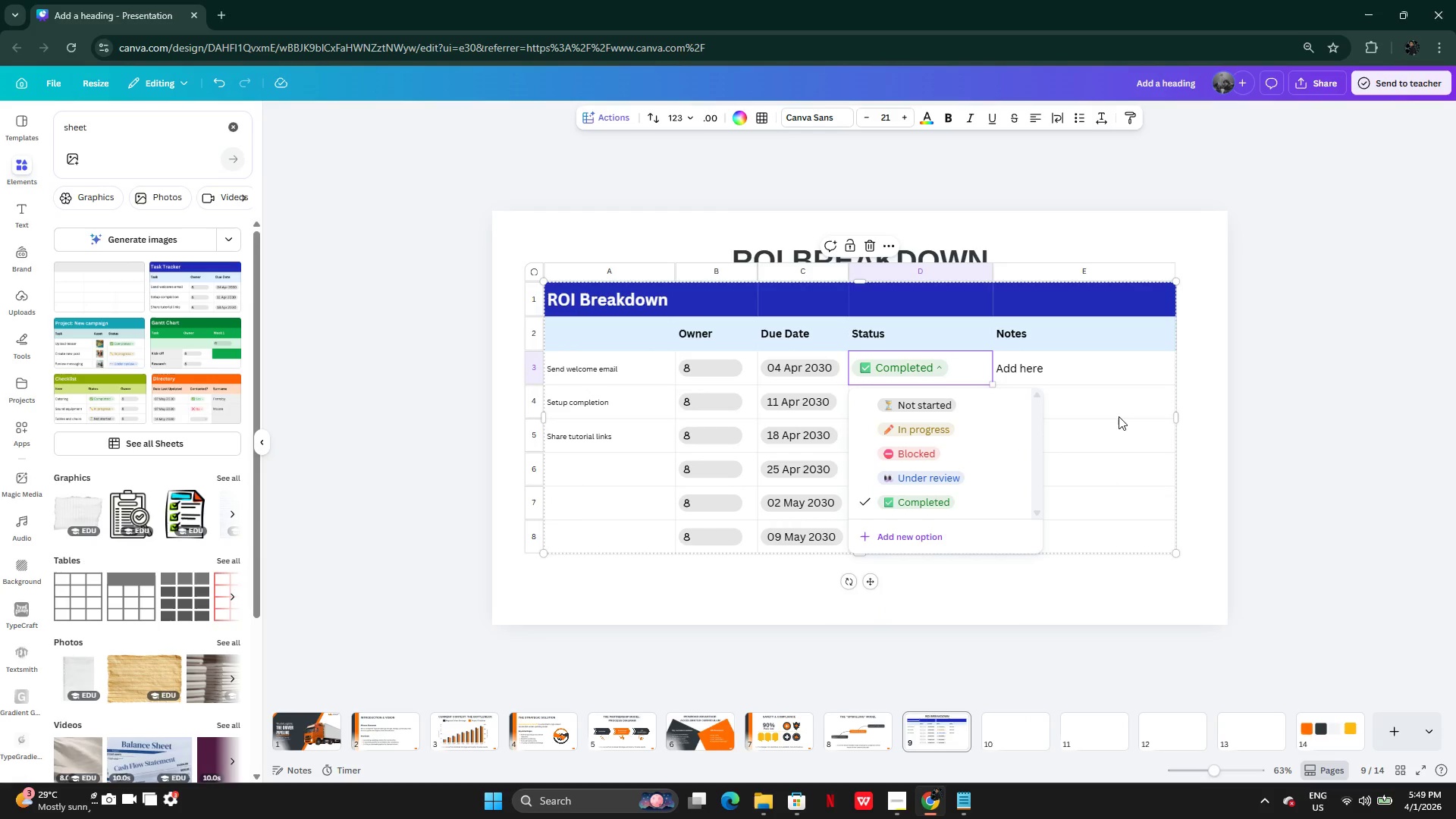 
double_click([1117, 416])
 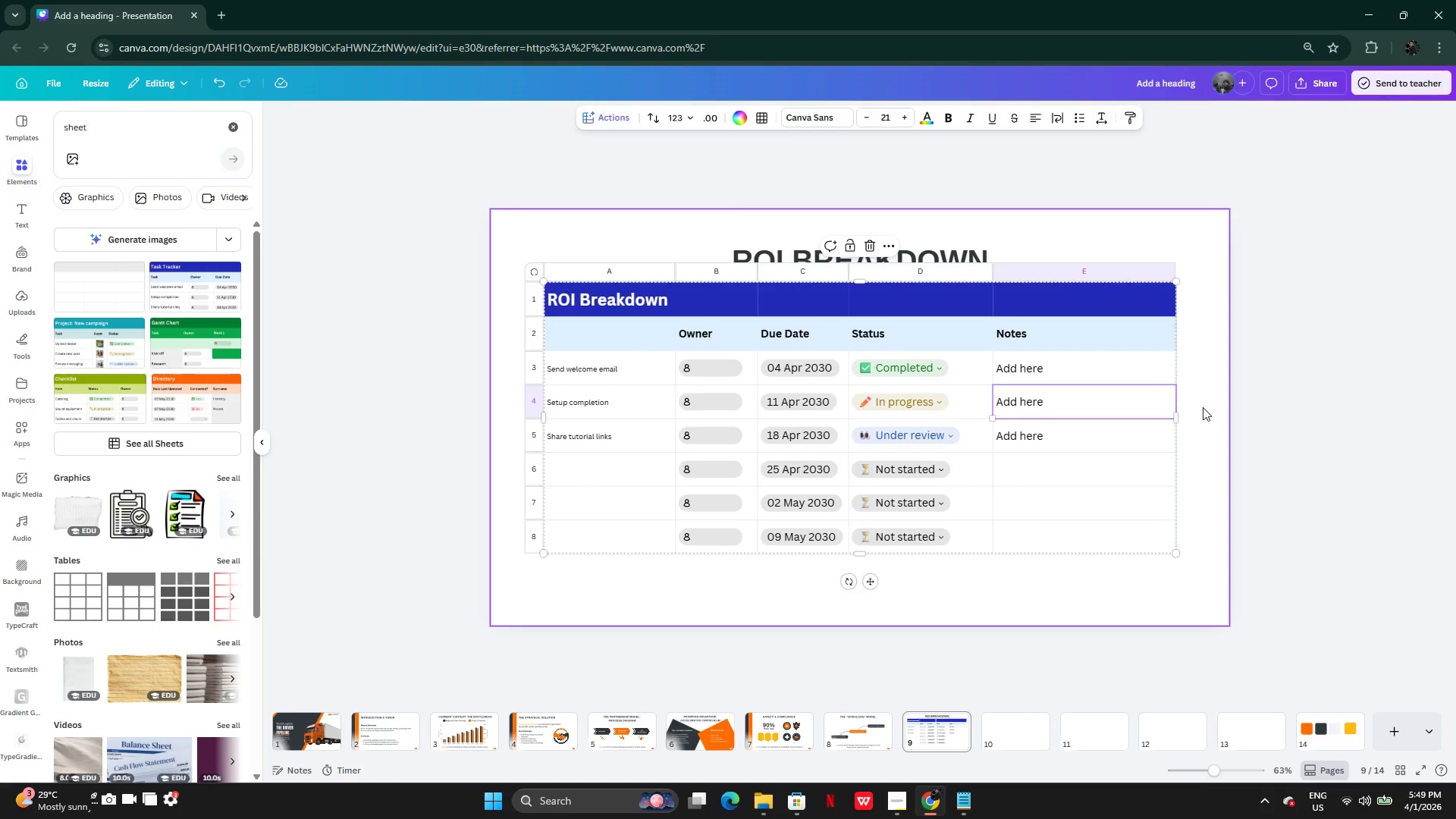 
key(Delete)
 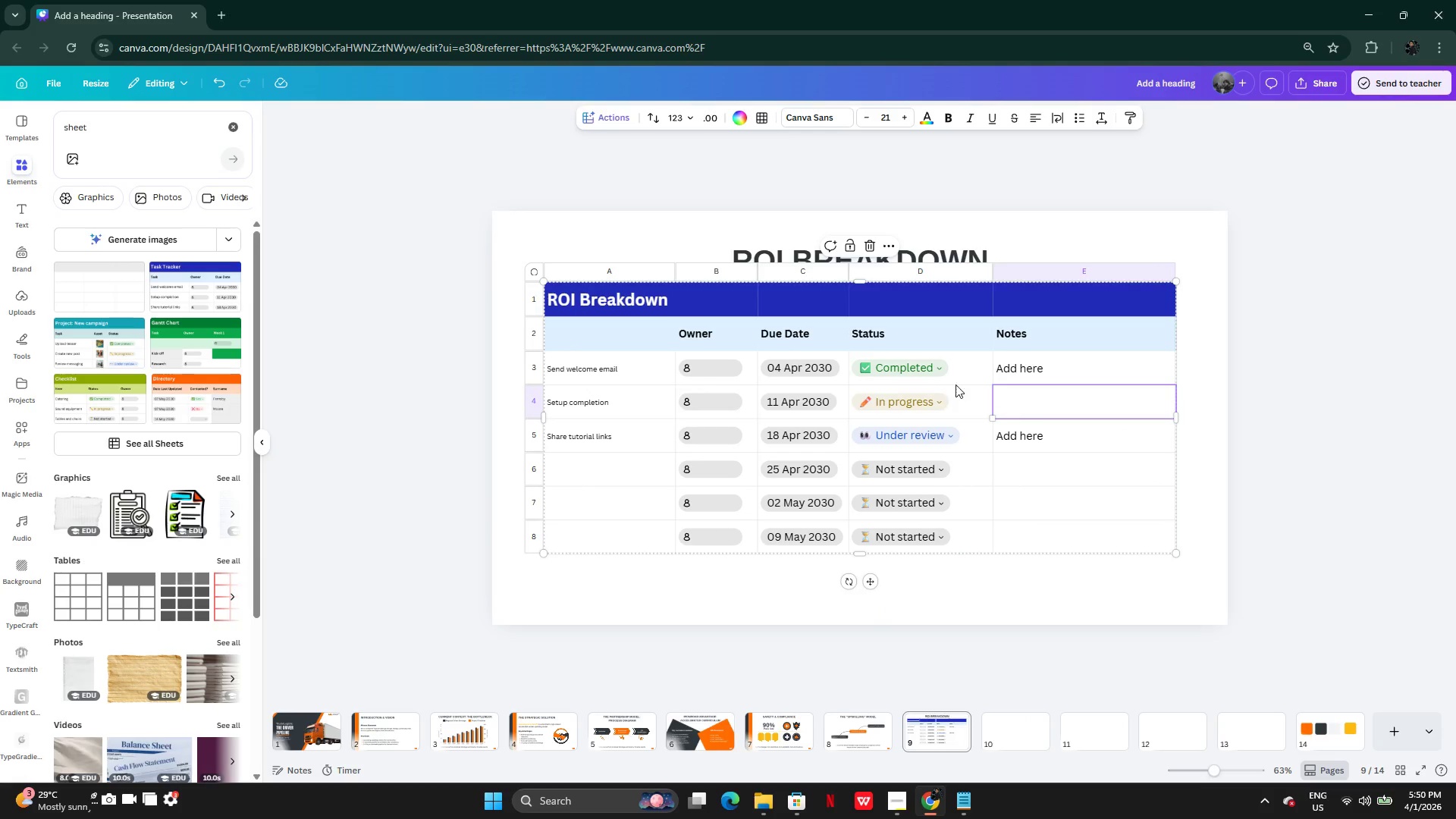 
left_click([940, 371])
 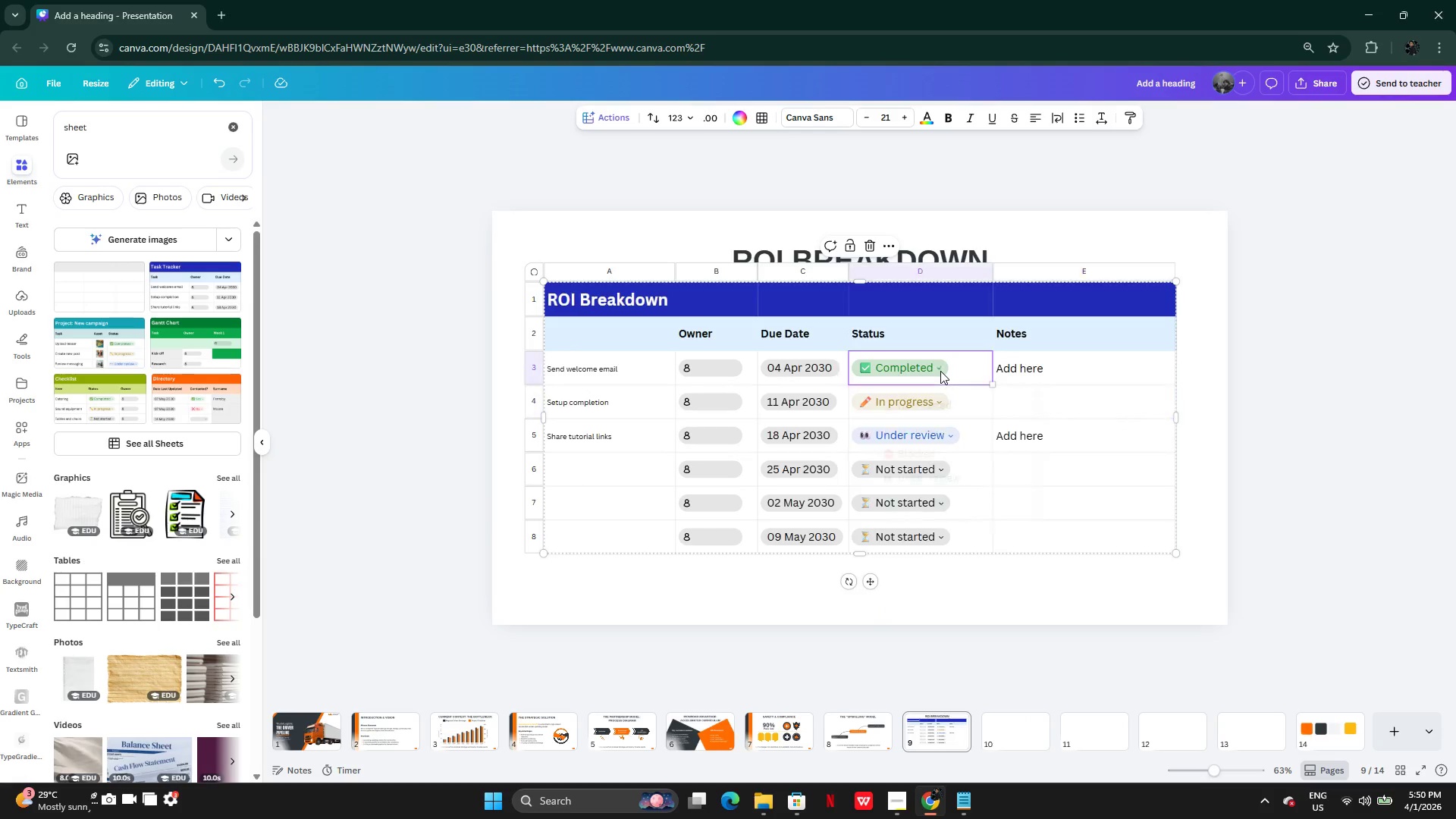 
key(Delete)
 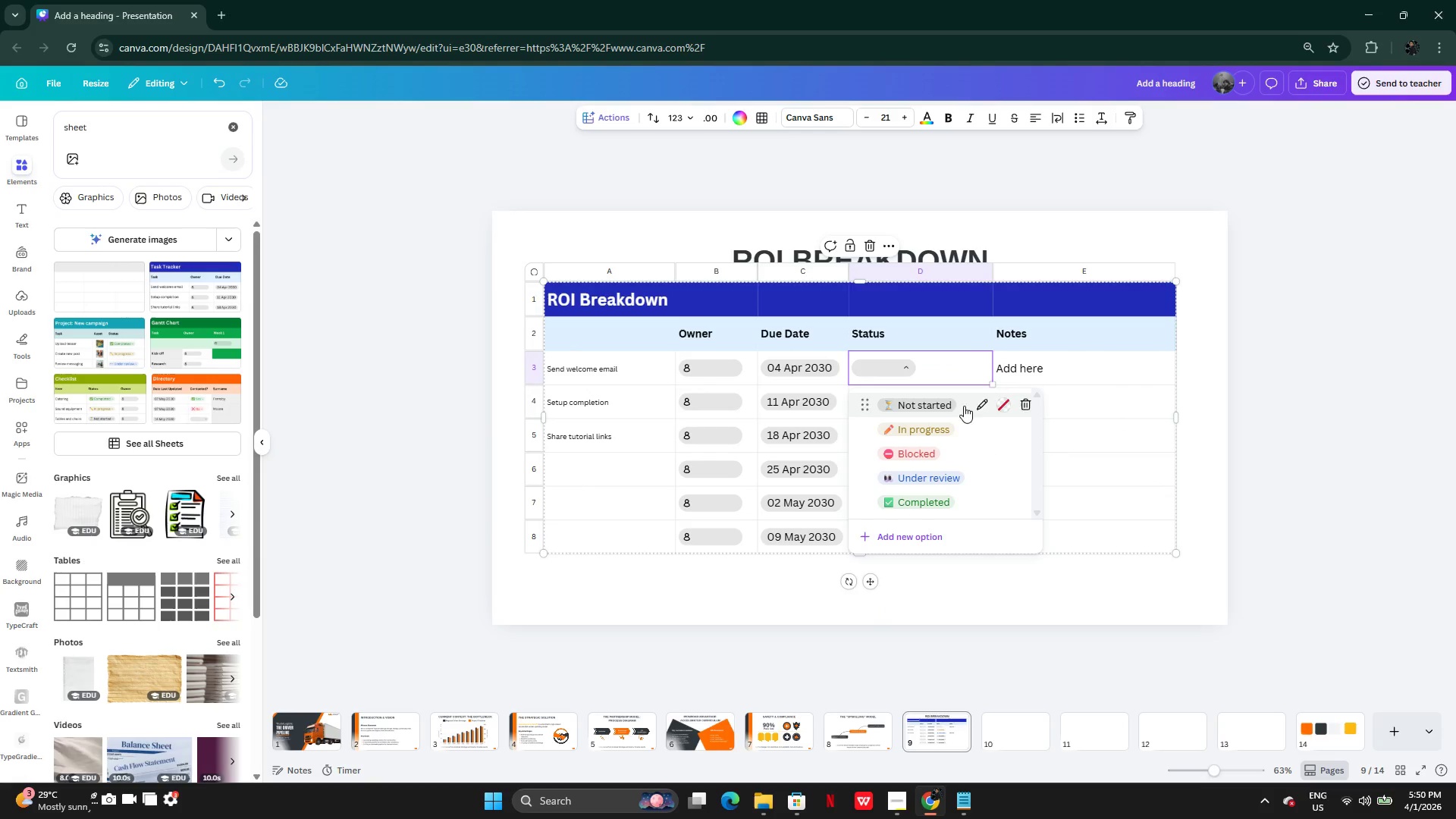 
left_click([965, 343])
 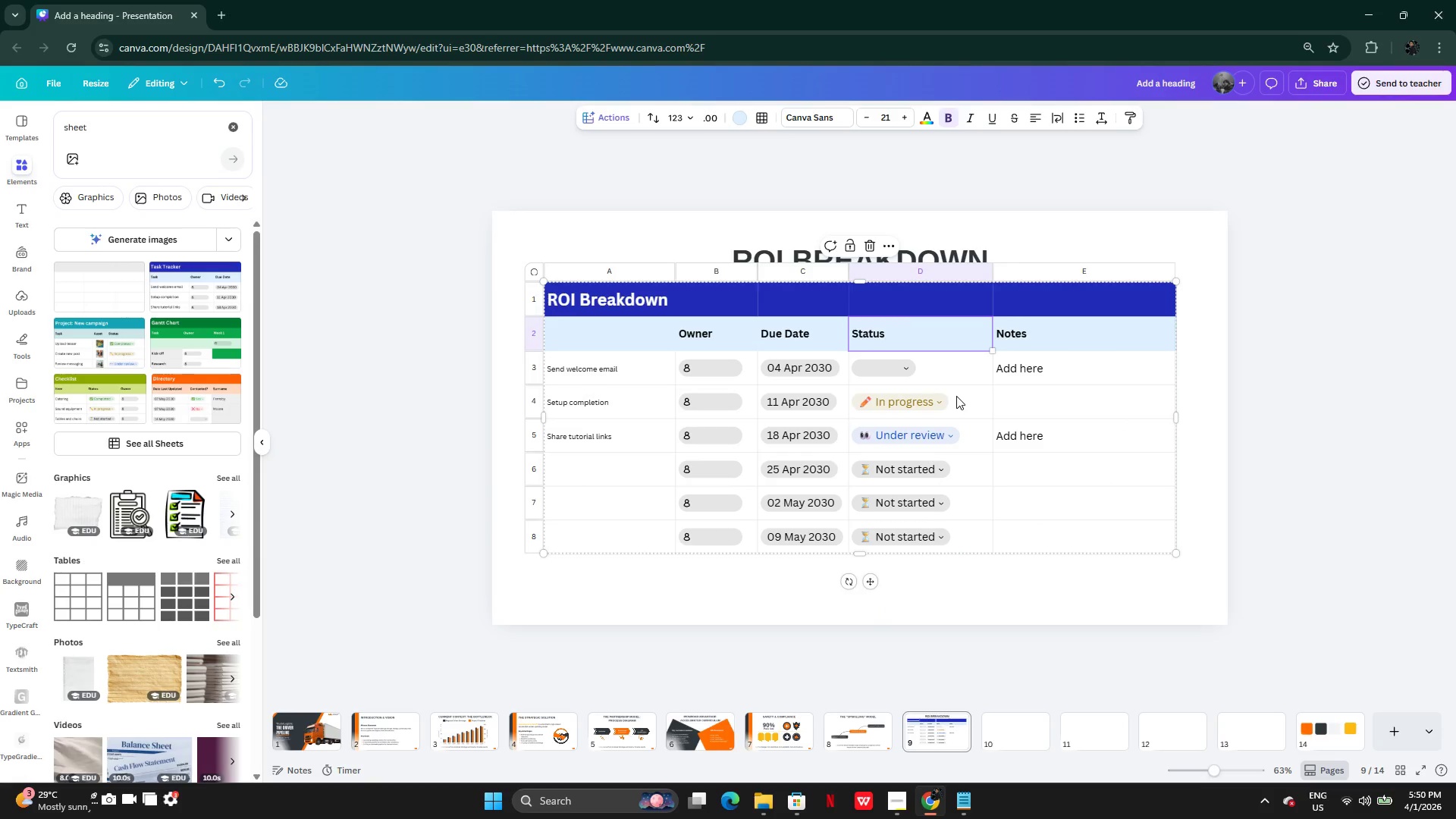 
left_click([956, 396])
 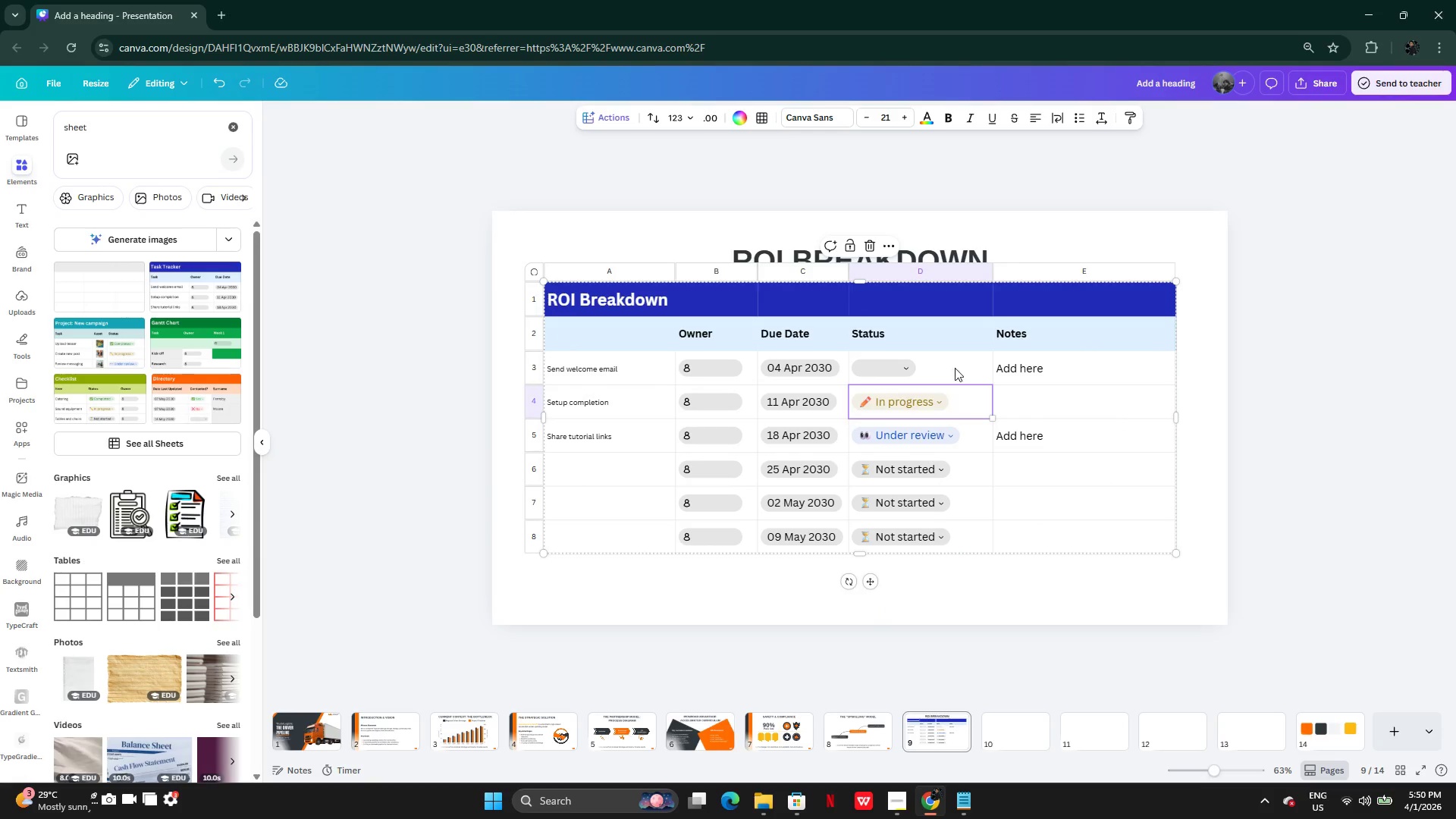 
key(Delete)
 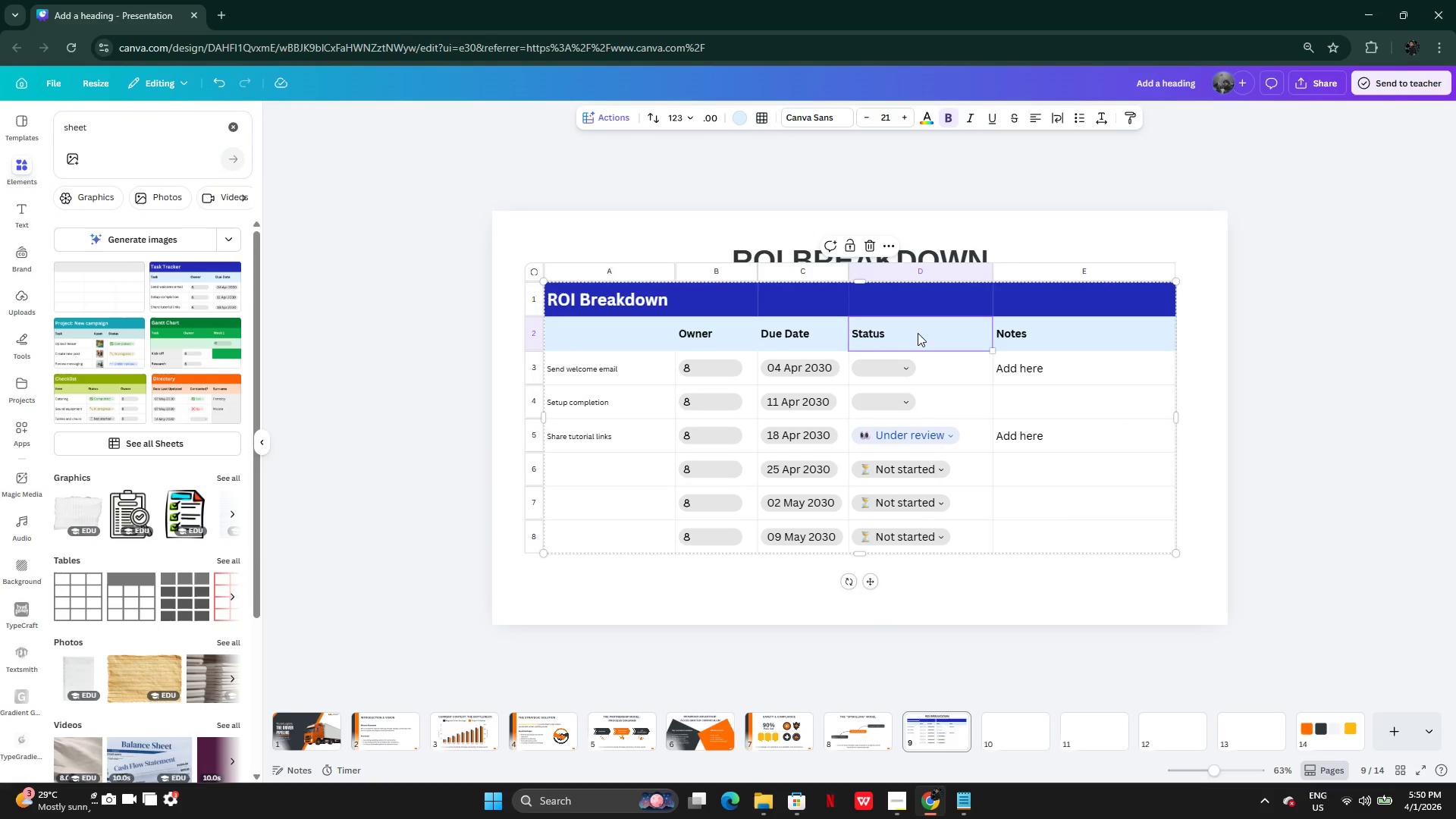 
double_click([918, 333])
 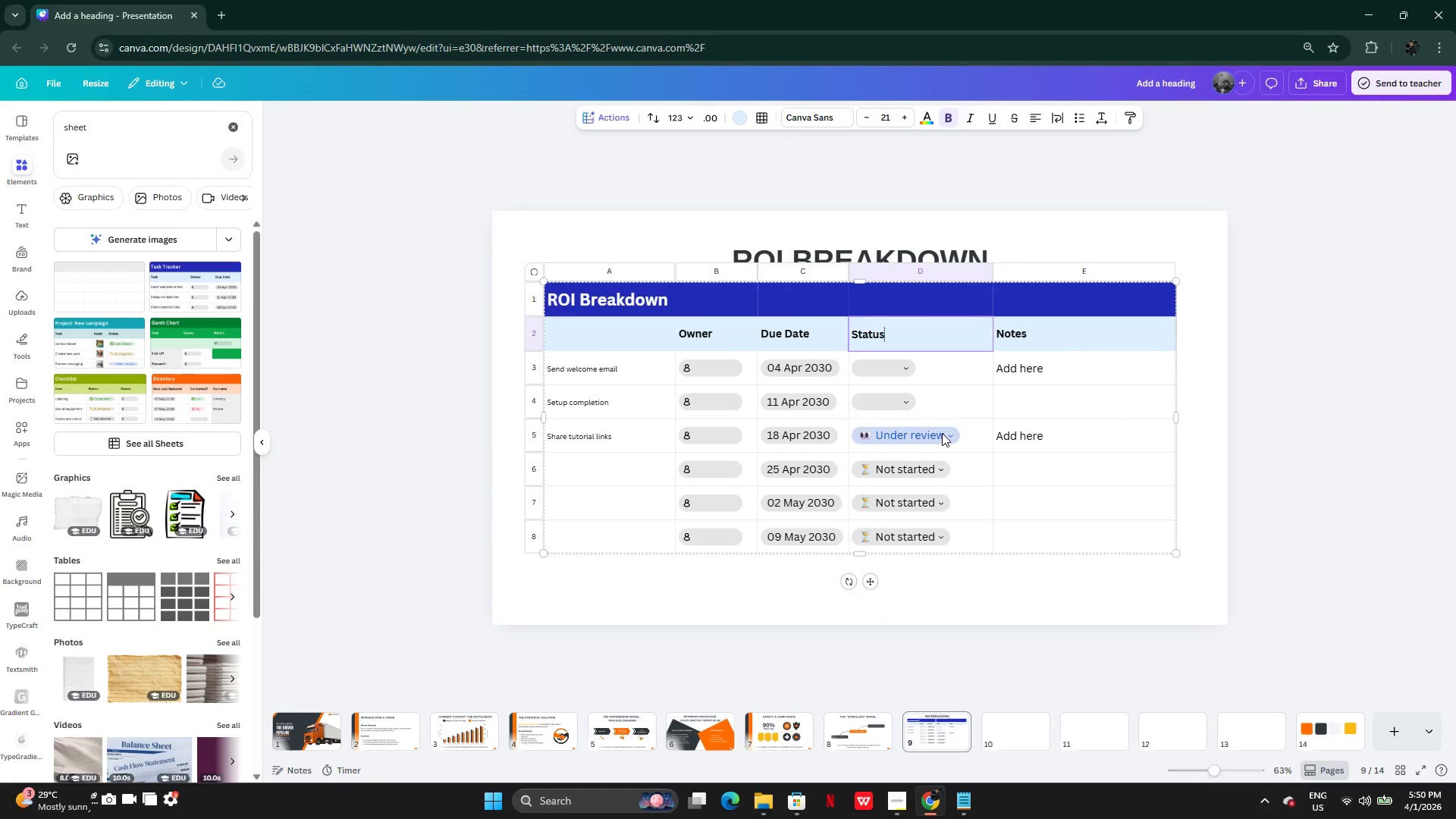 
right_click([919, 398])
 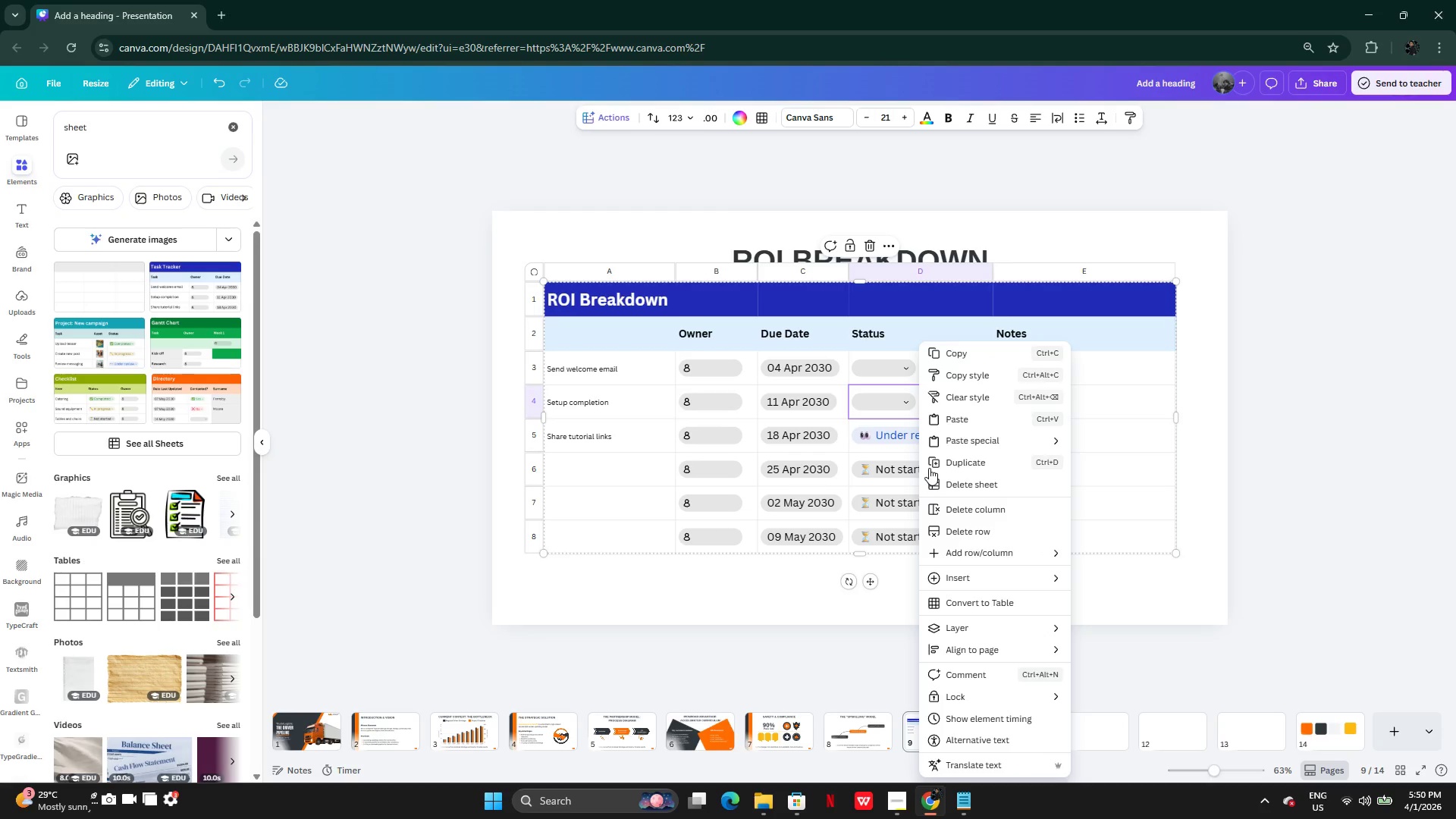 
mouse_move([988, 579])
 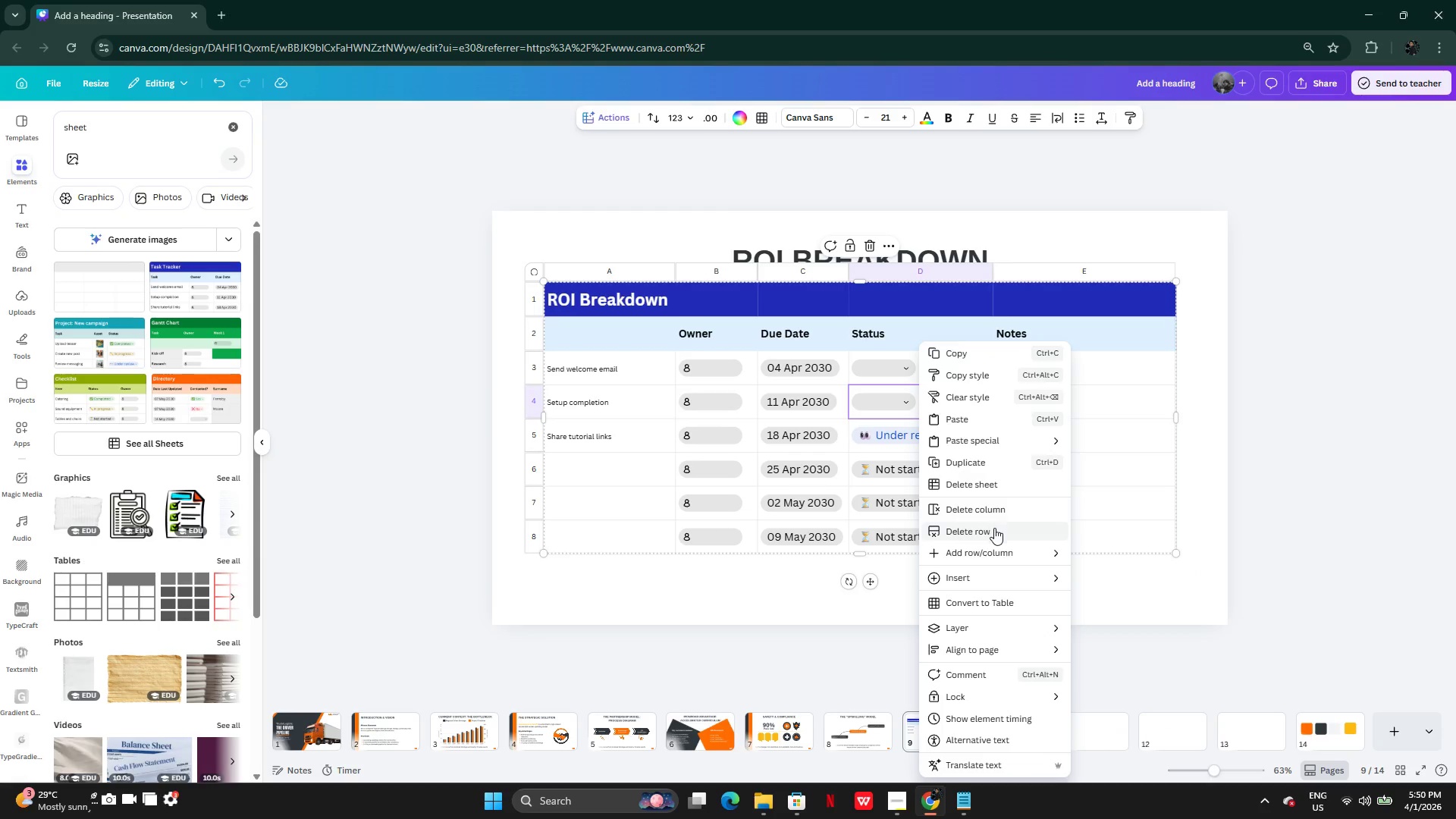 
left_click([994, 529])
 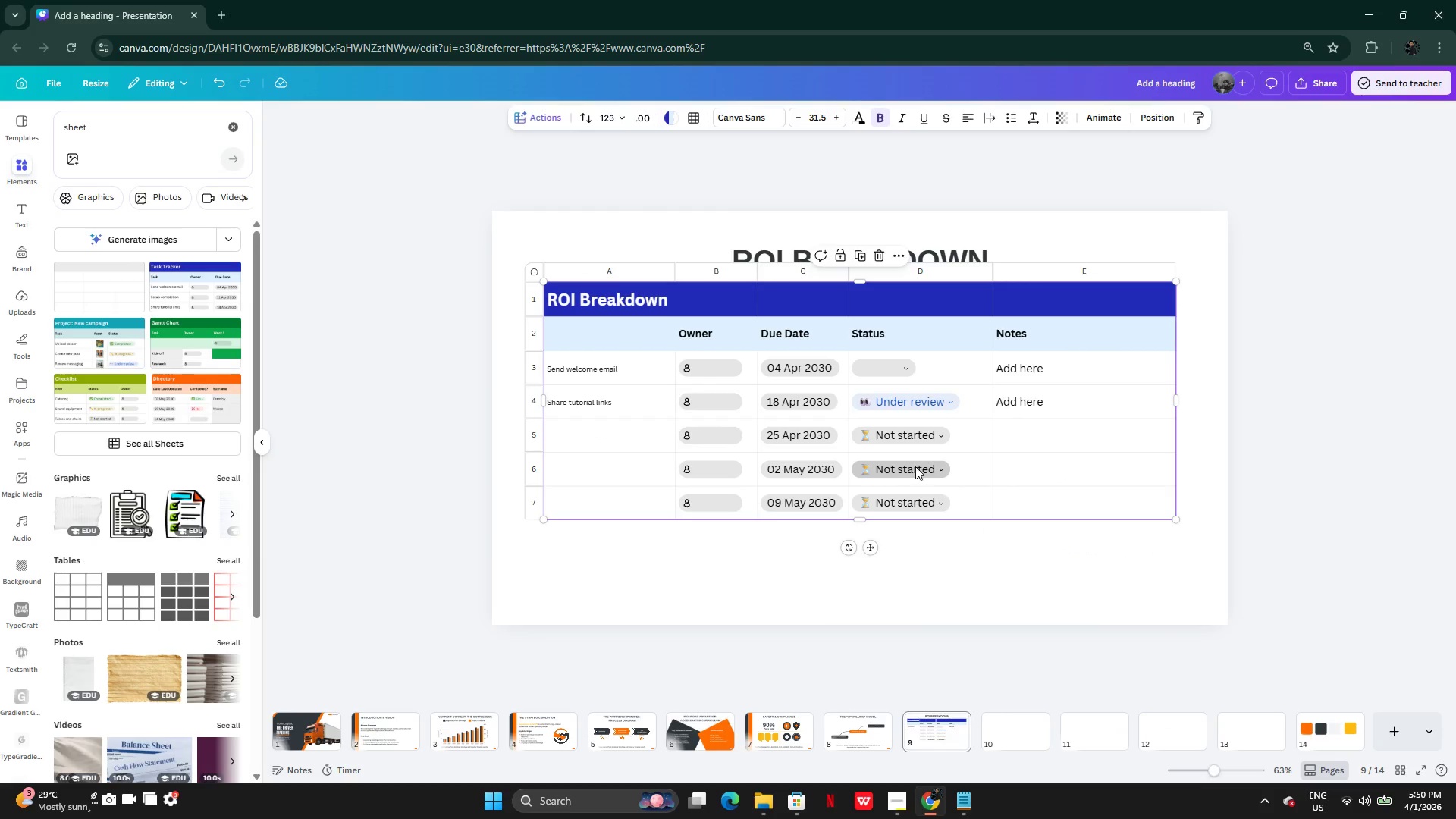 
right_click([915, 466])
 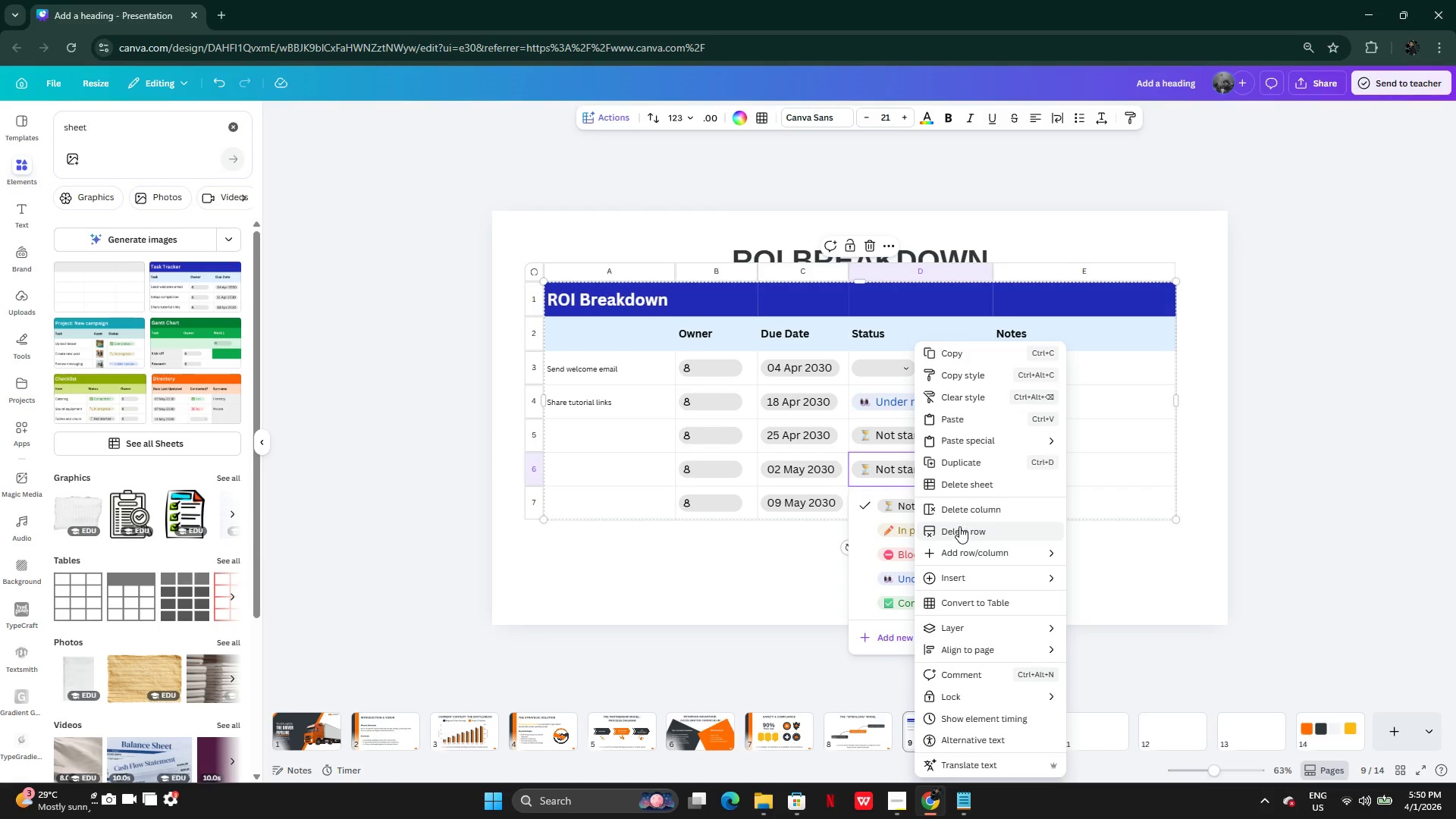 
left_click([959, 526])
 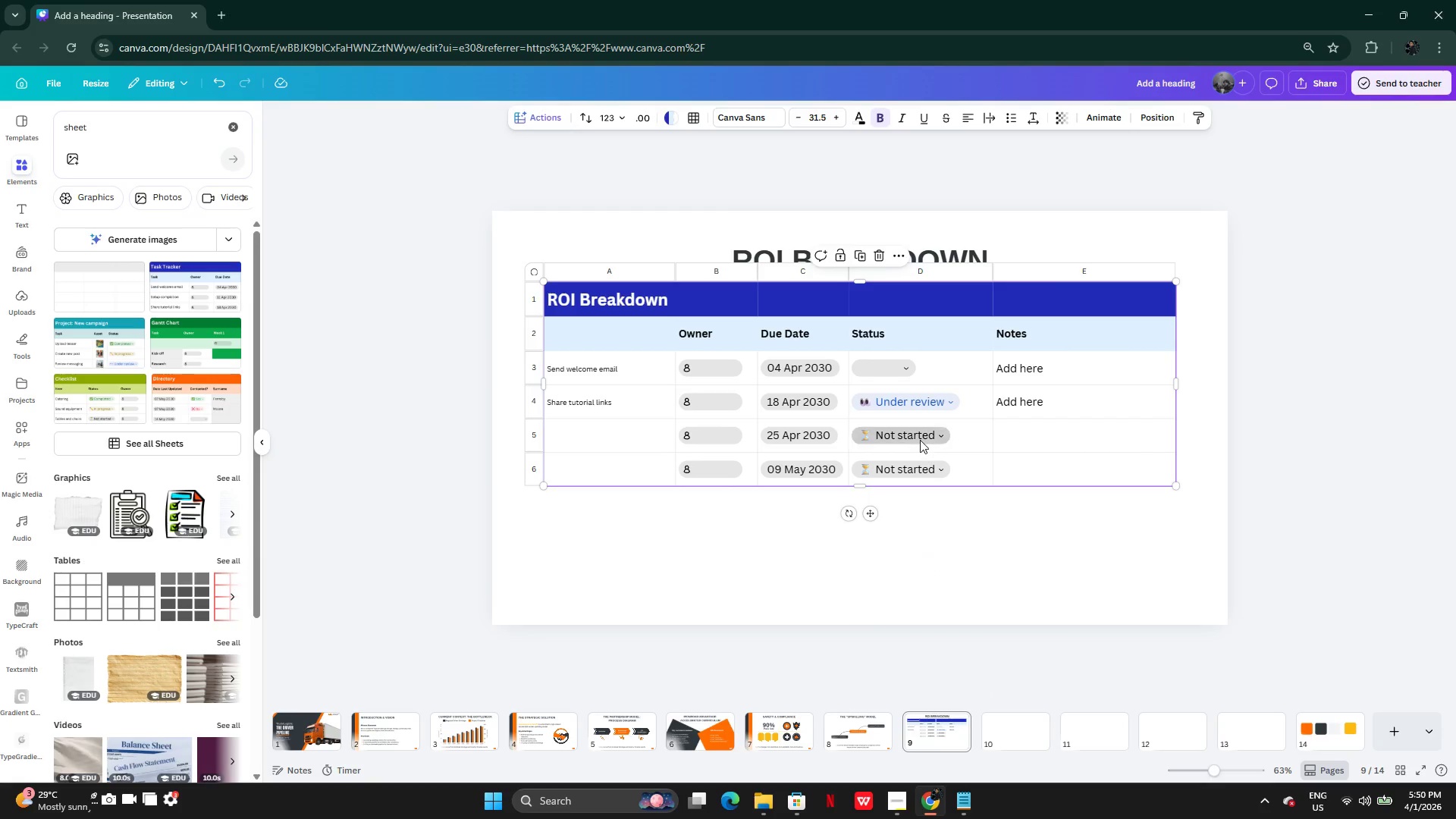 
right_click([920, 441])
 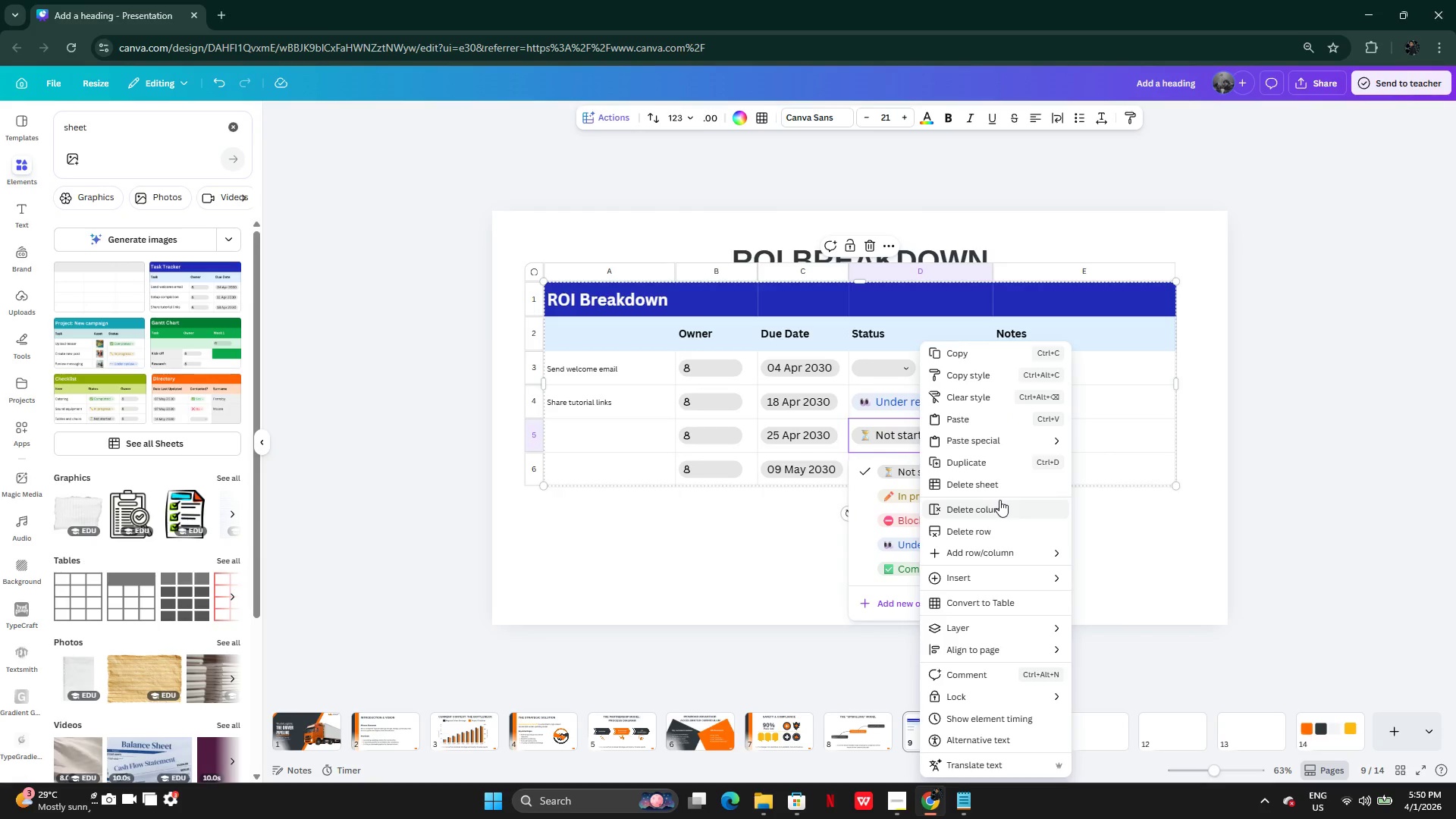 
left_click([1130, 400])
 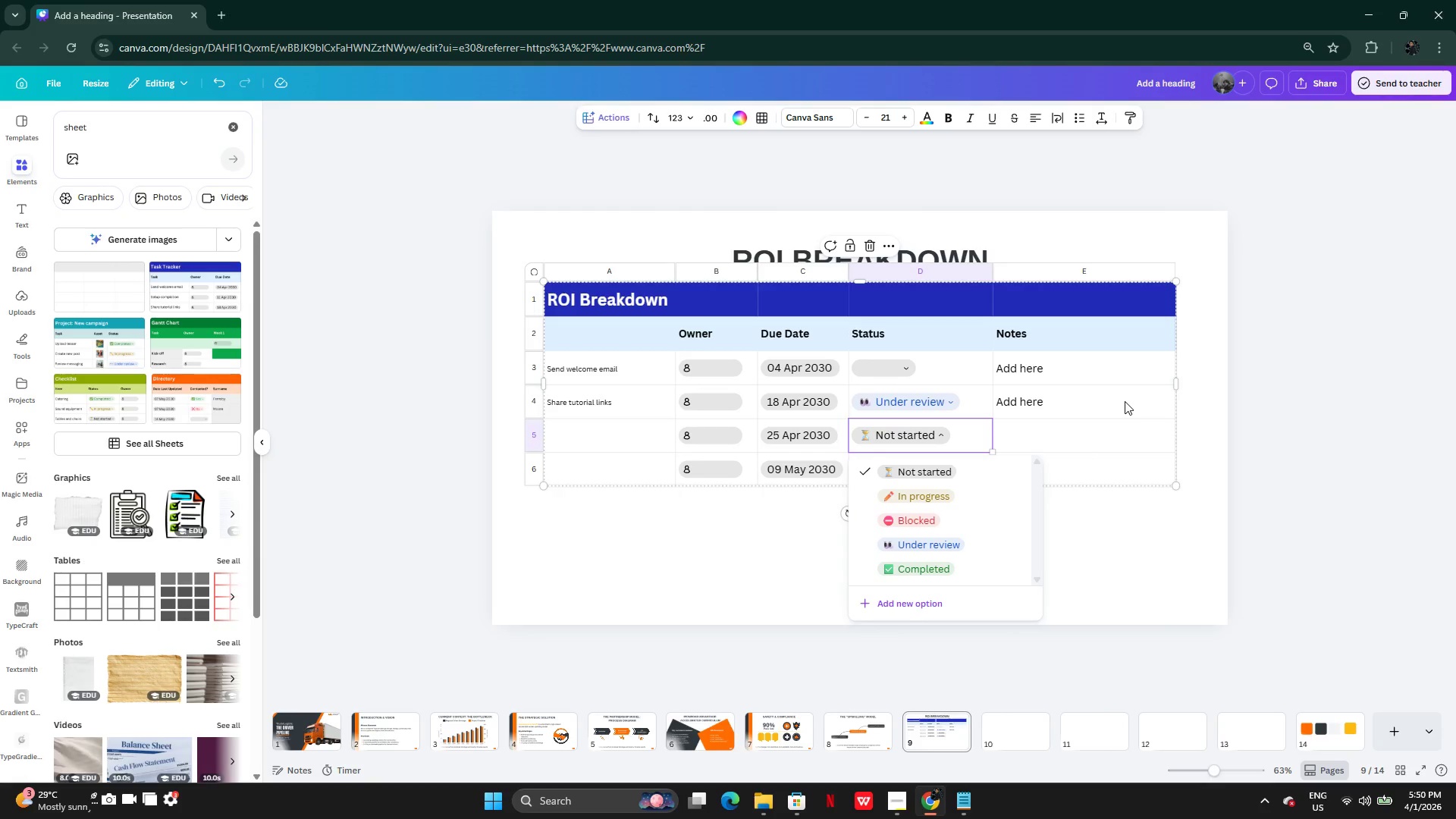 
right_click([1125, 401])
 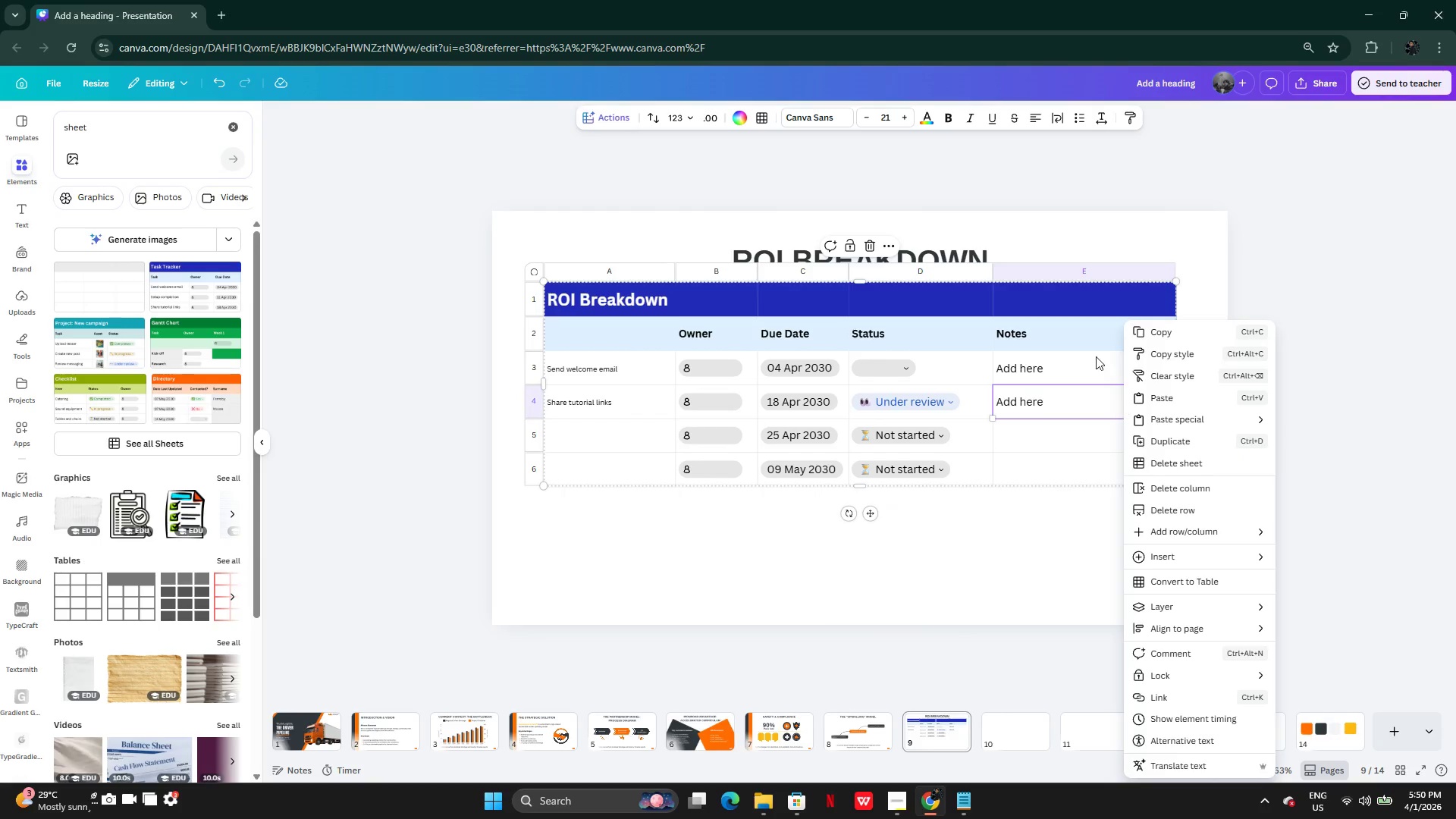 
left_click([1078, 308])
 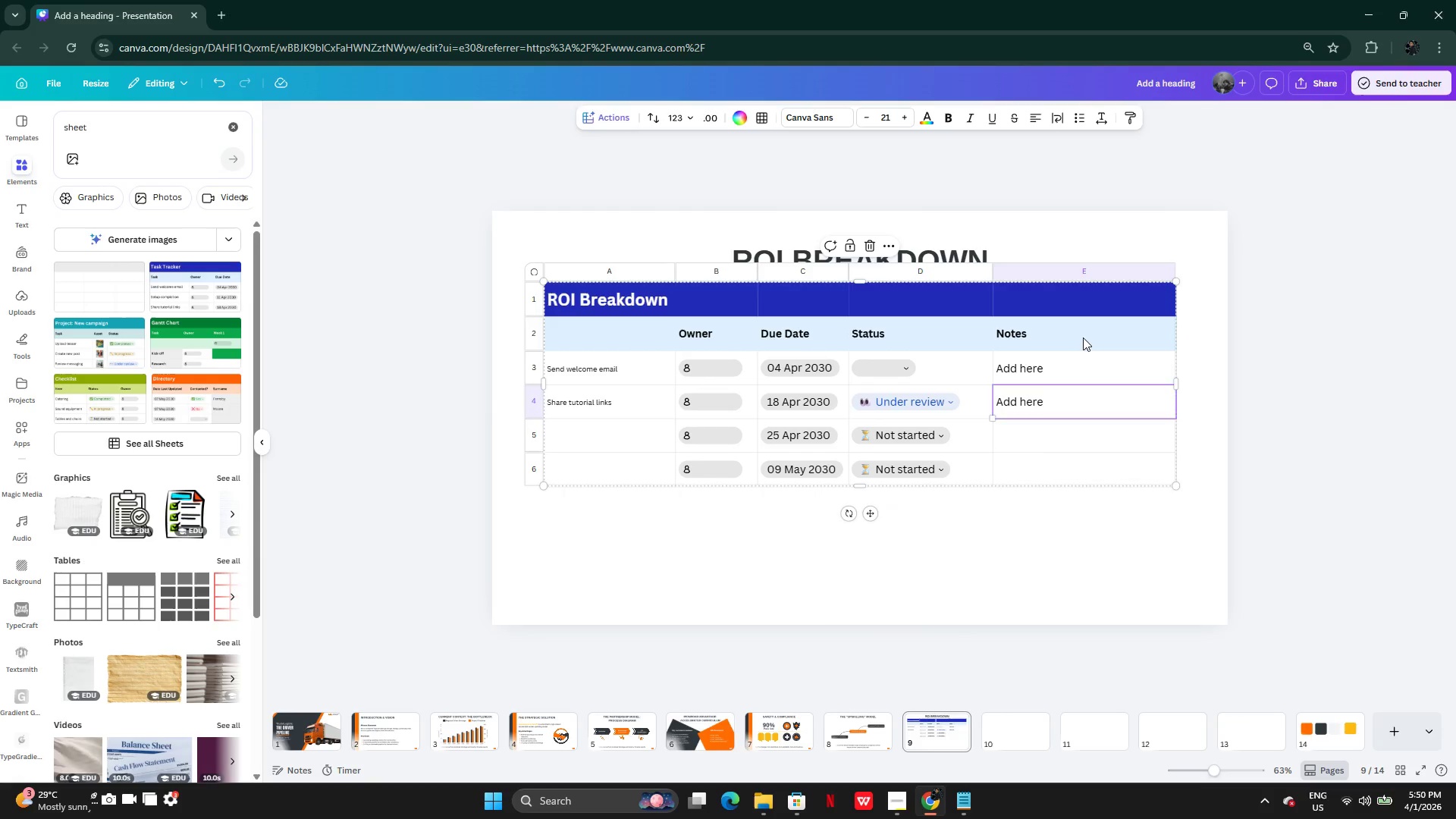 
right_click([1083, 337])
 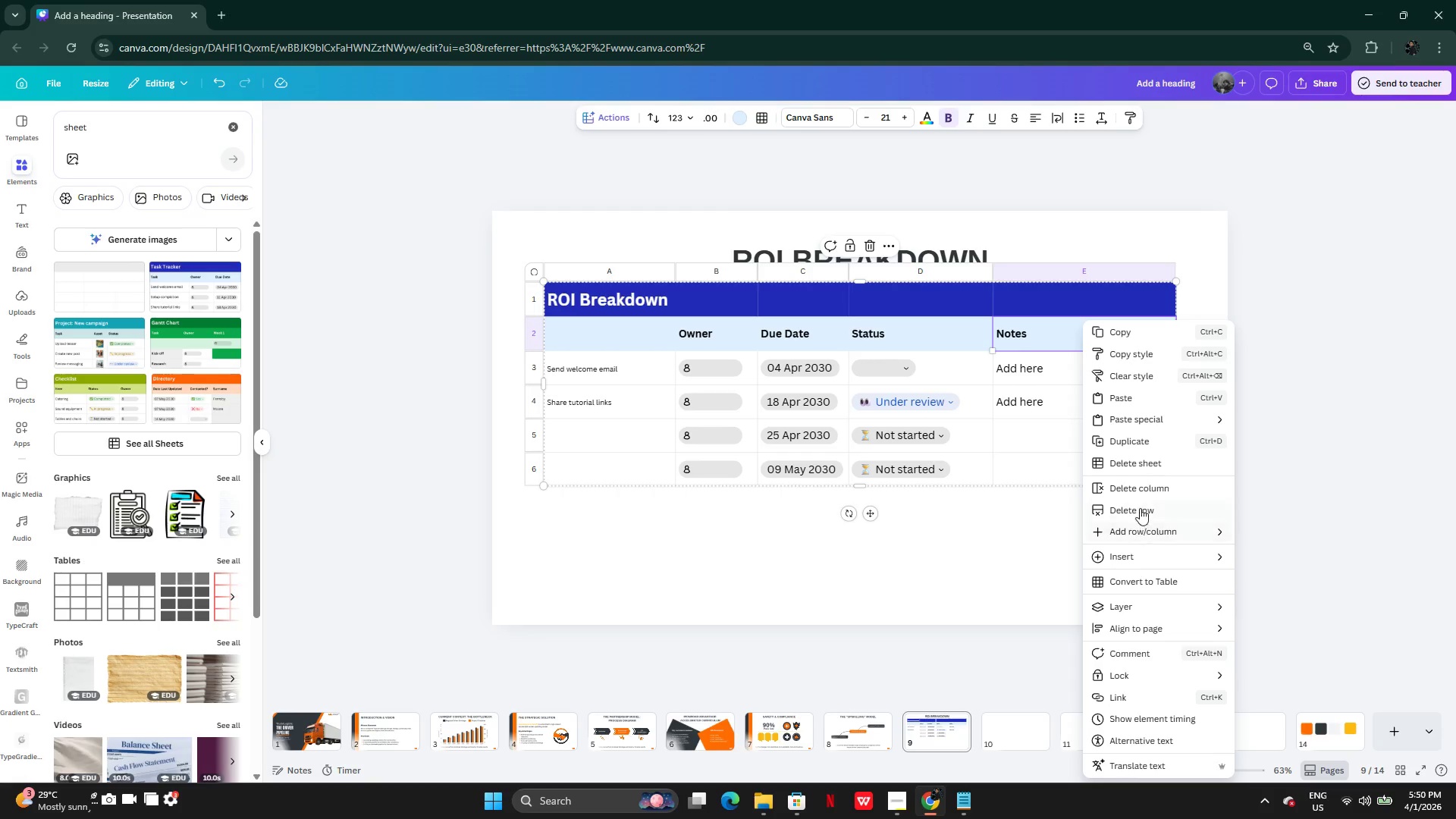 
left_click([1141, 492])
 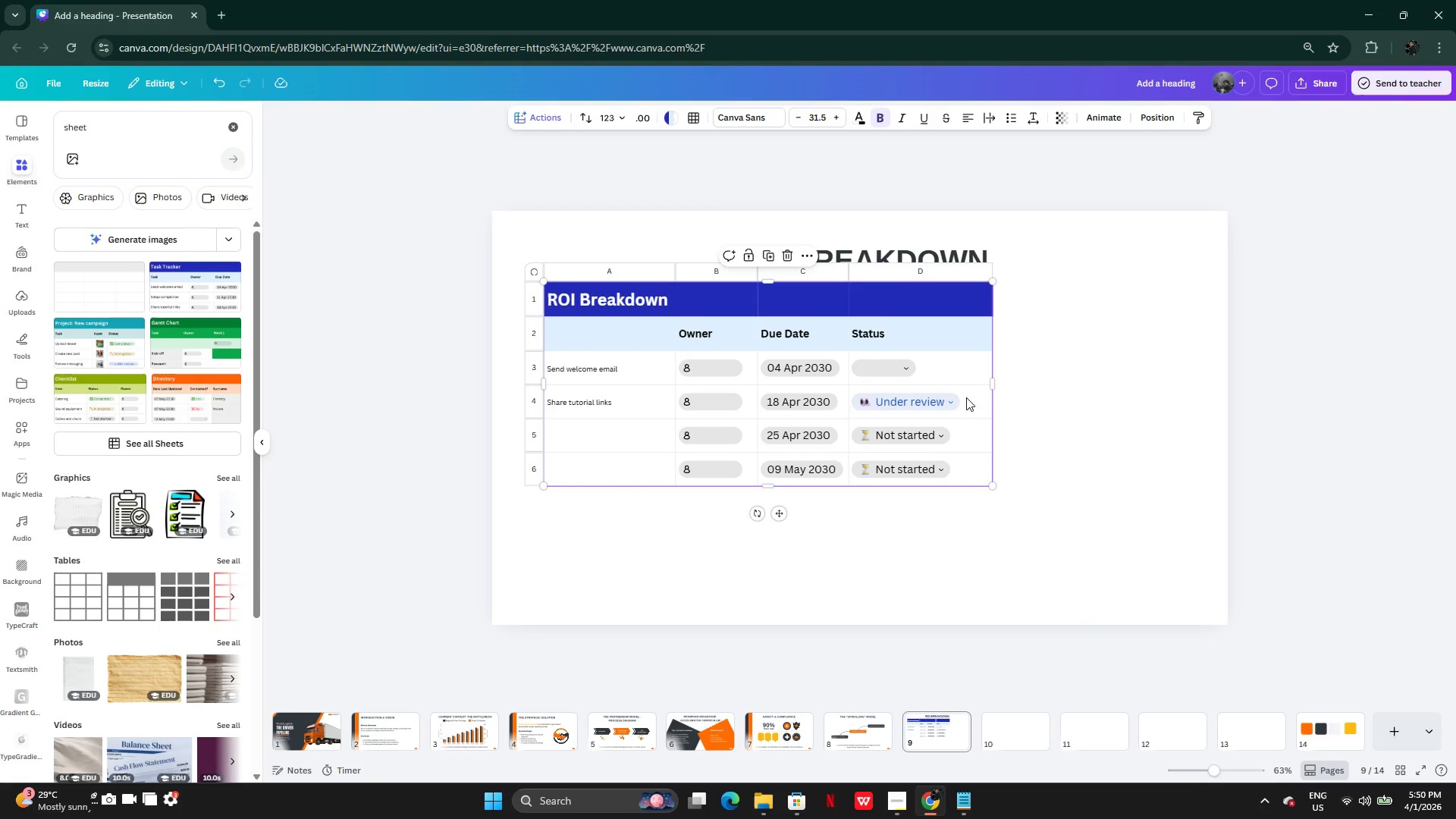 
left_click_drag(start_coordinate=[934, 353], to_coordinate=[1010, 404])
 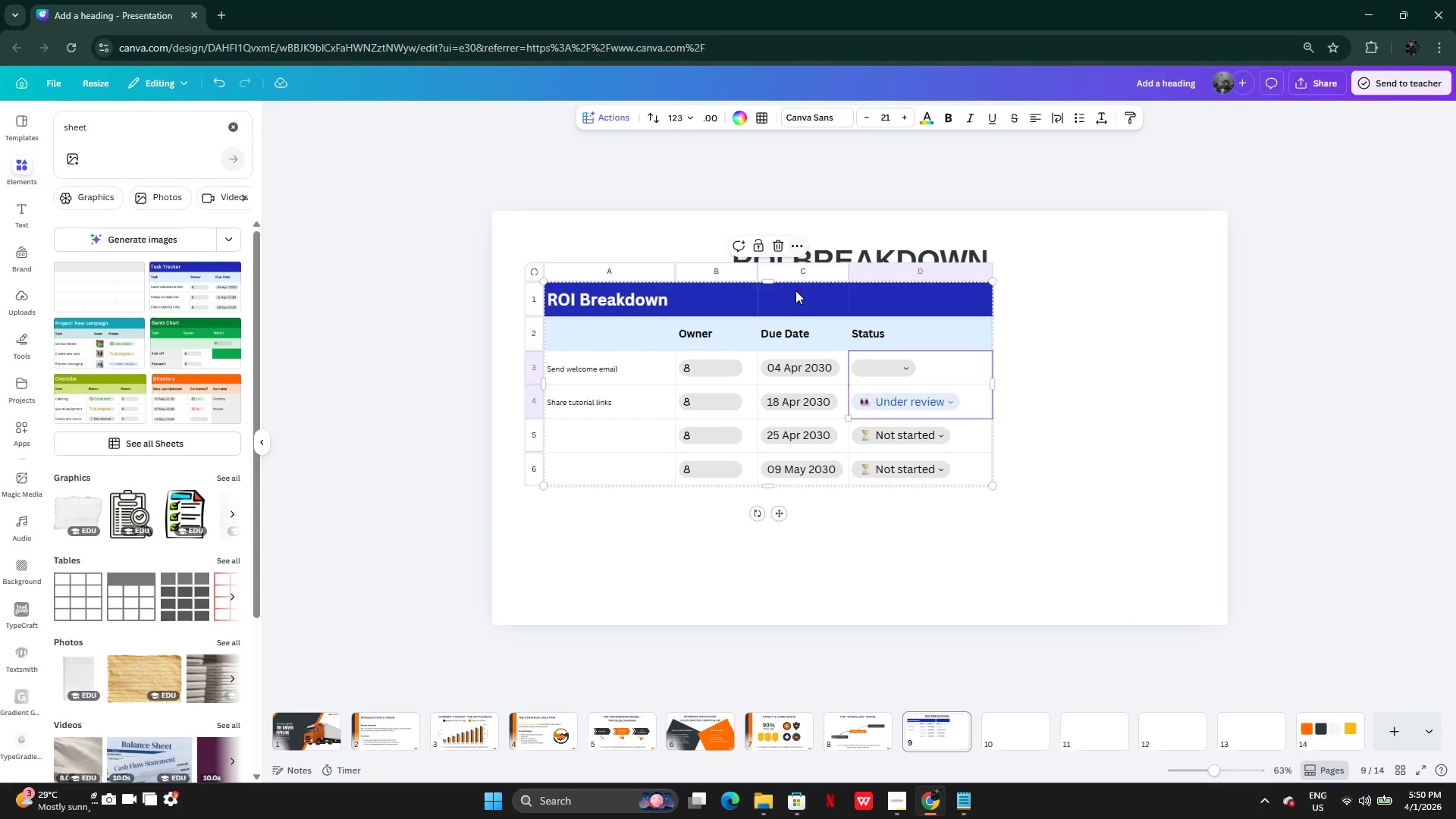 
left_click_drag(start_coordinate=[846, 300], to_coordinate=[929, 326])
 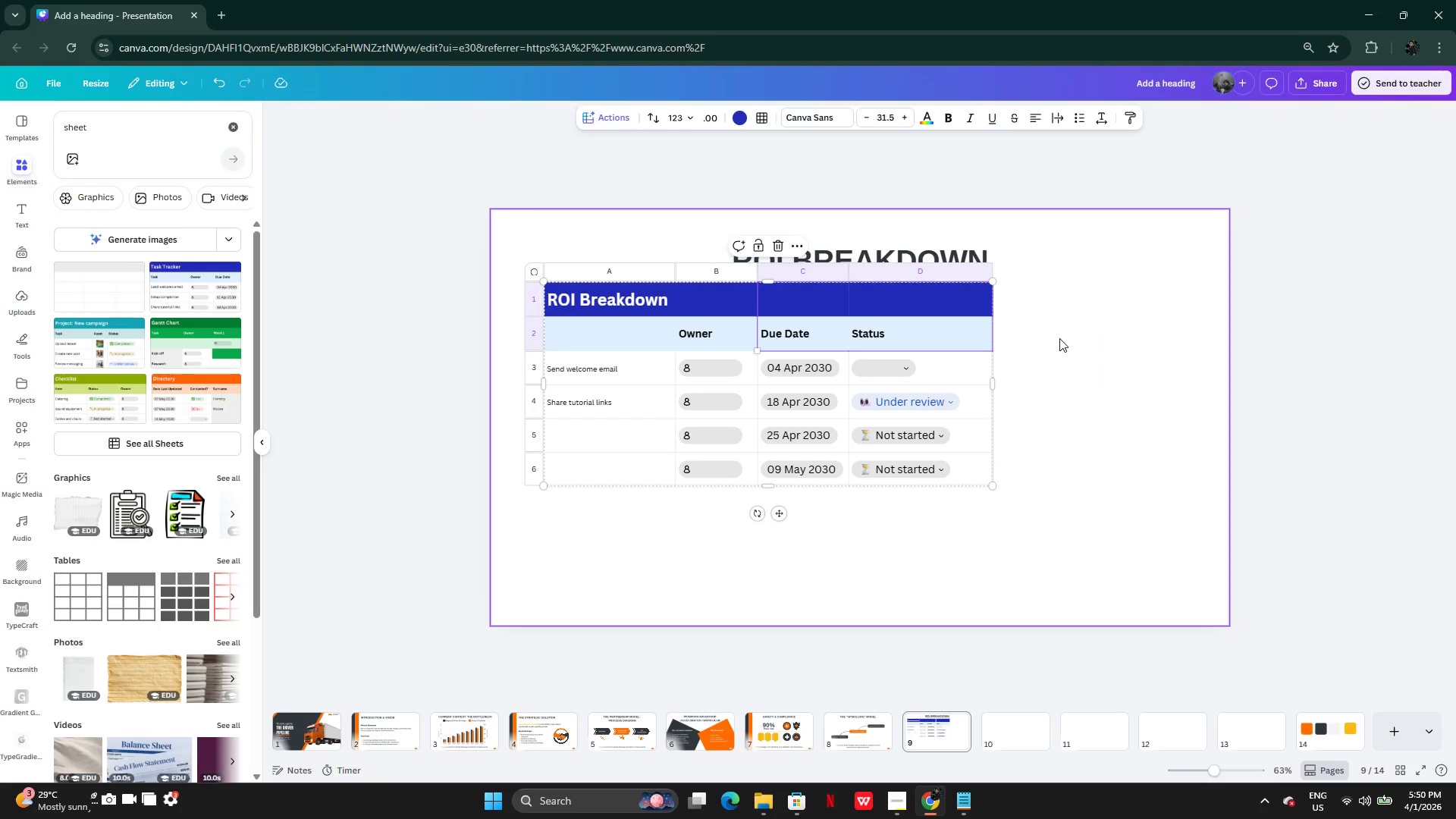 
left_click([1059, 338])
 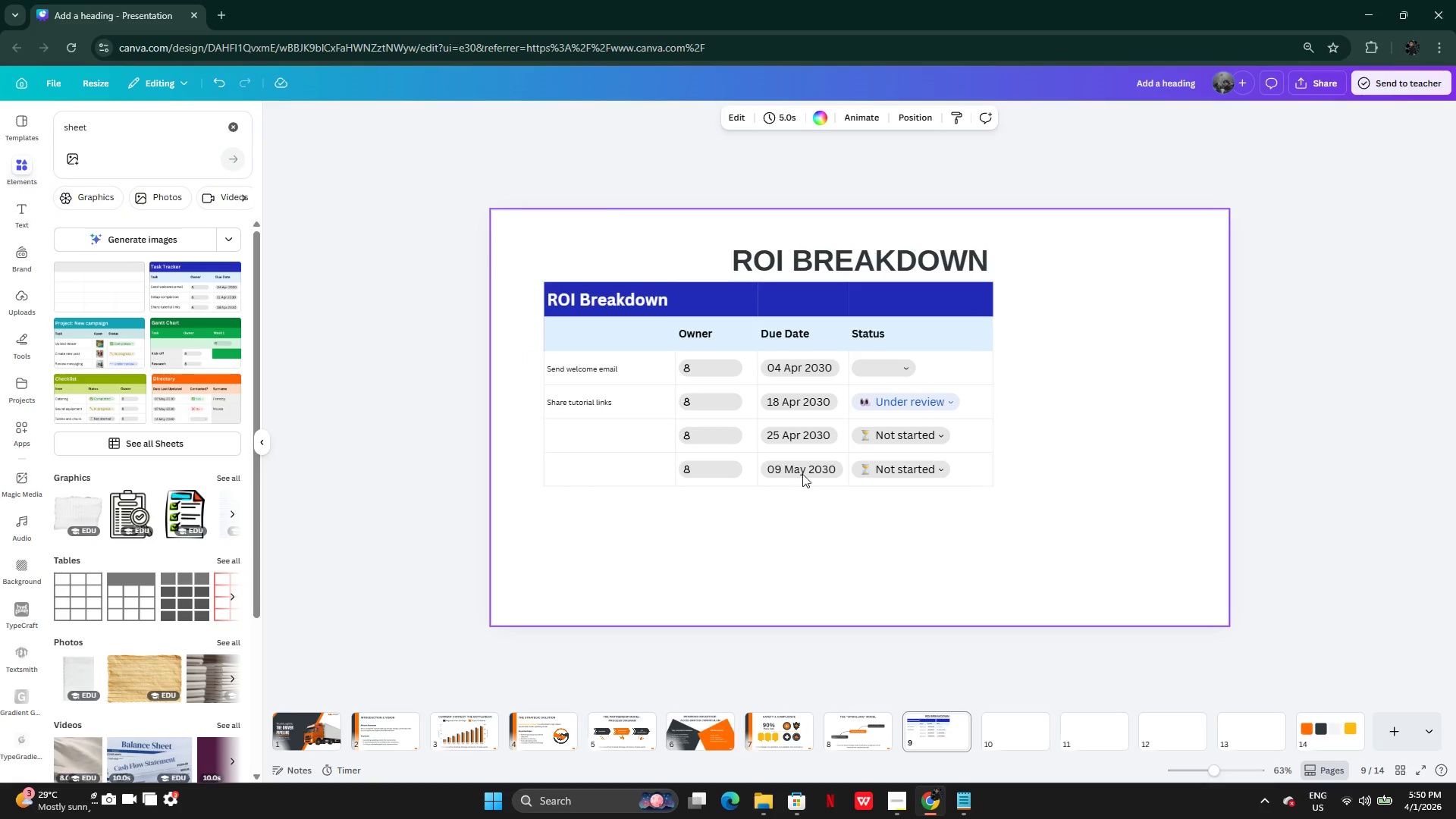 
left_click([810, 451])
 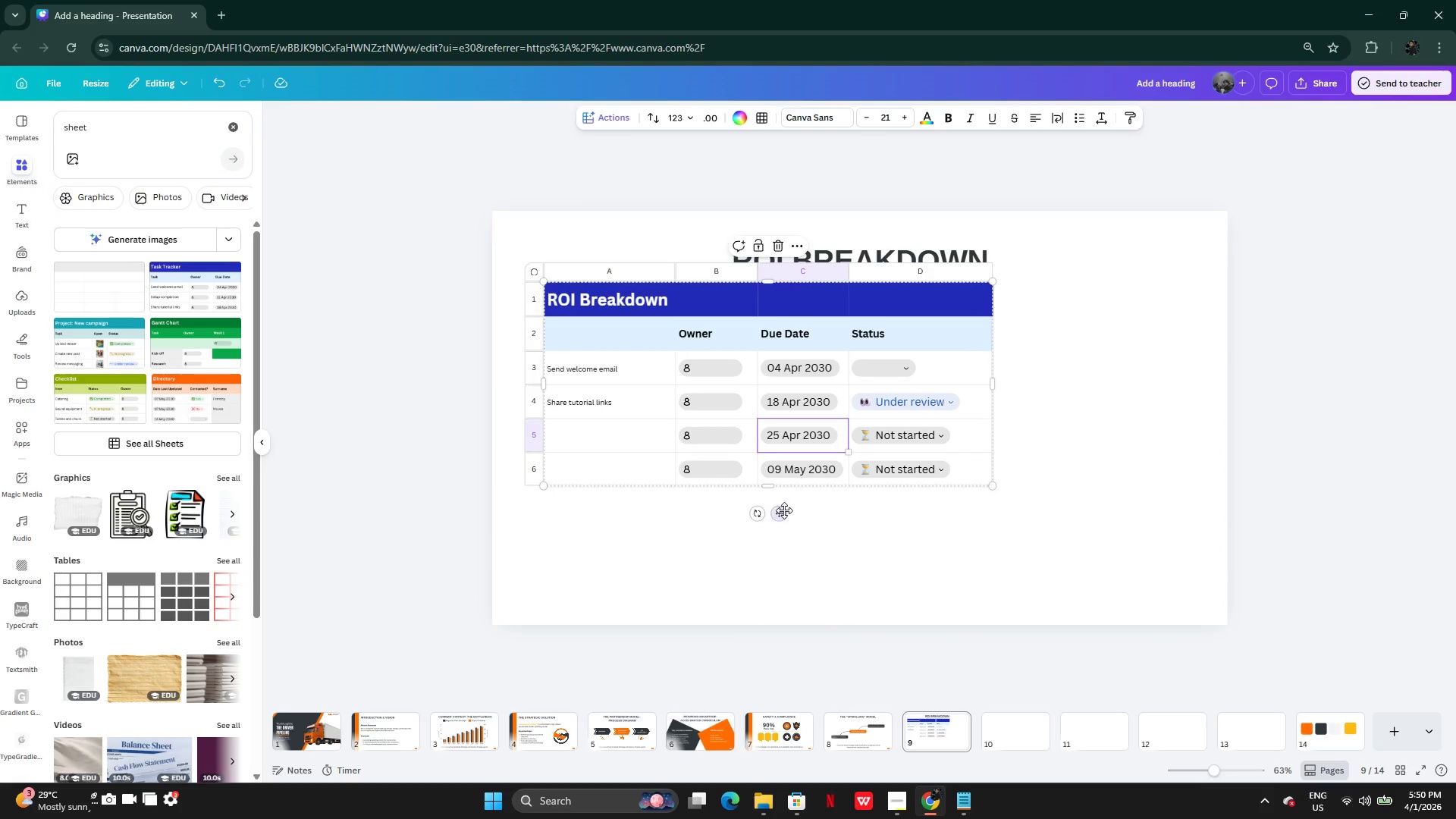 
left_click_drag(start_coordinate=[784, 510], to_coordinate=[873, 544])
 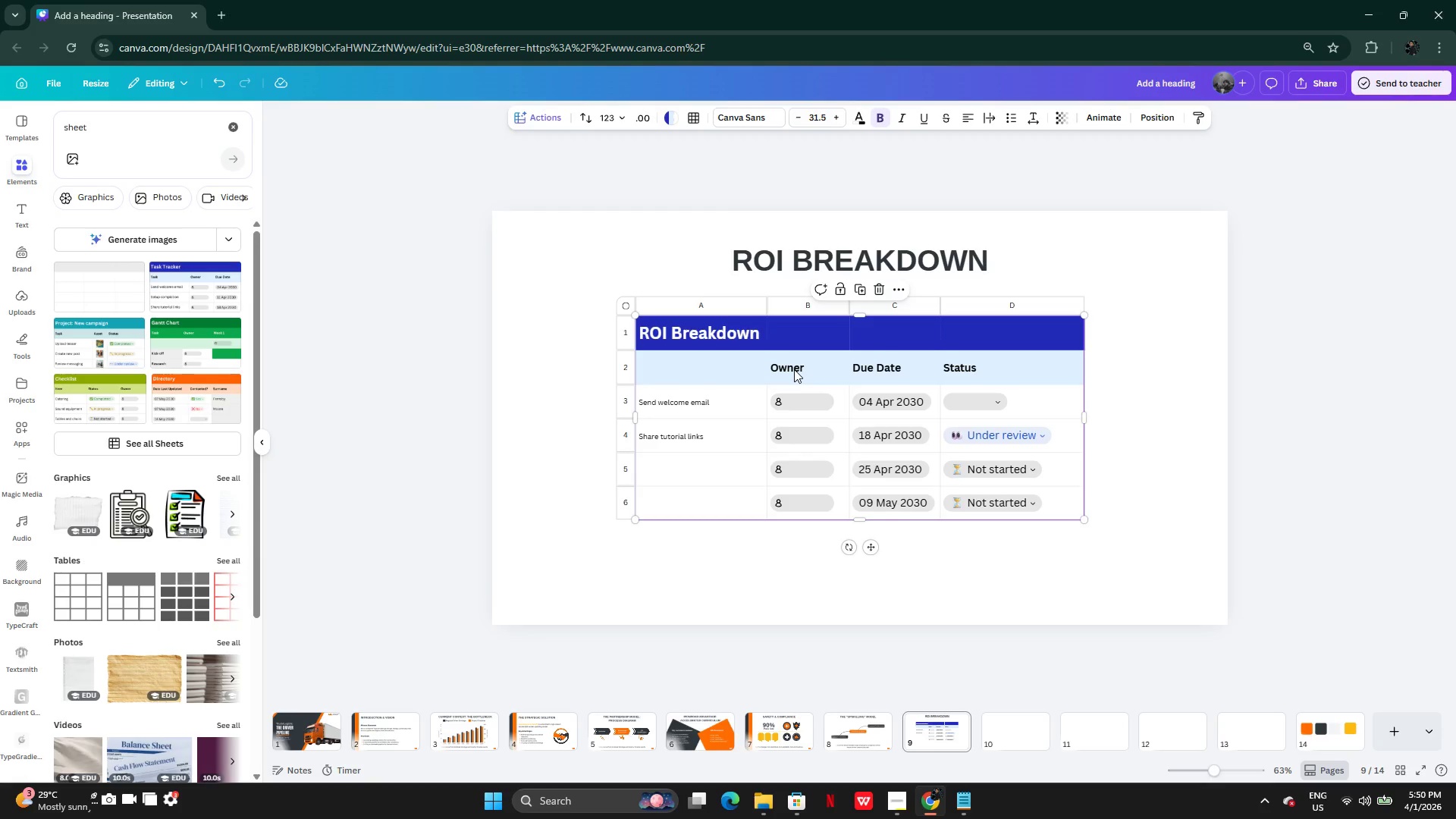 
double_click([794, 369])
 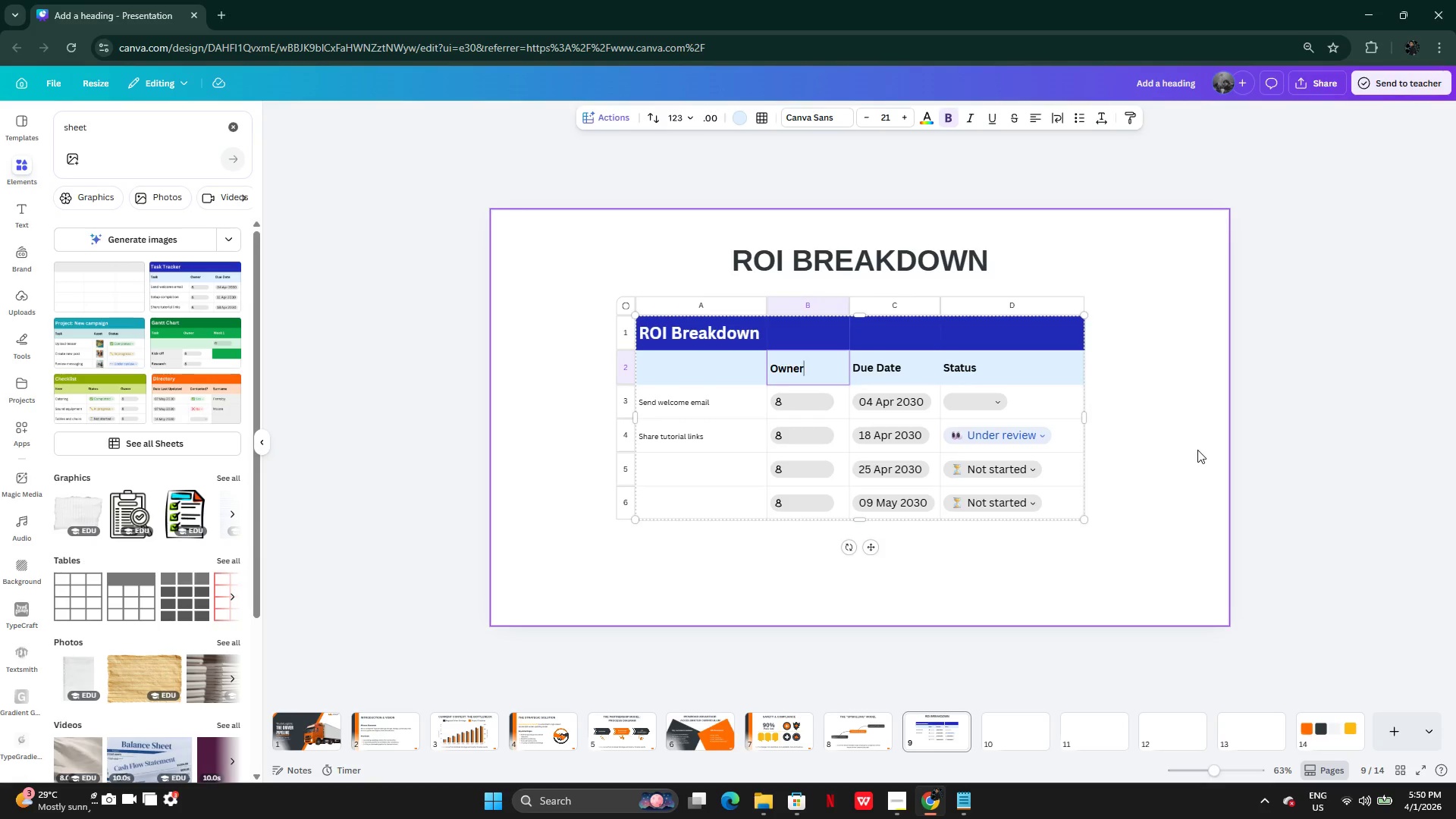 
left_click([1197, 450])
 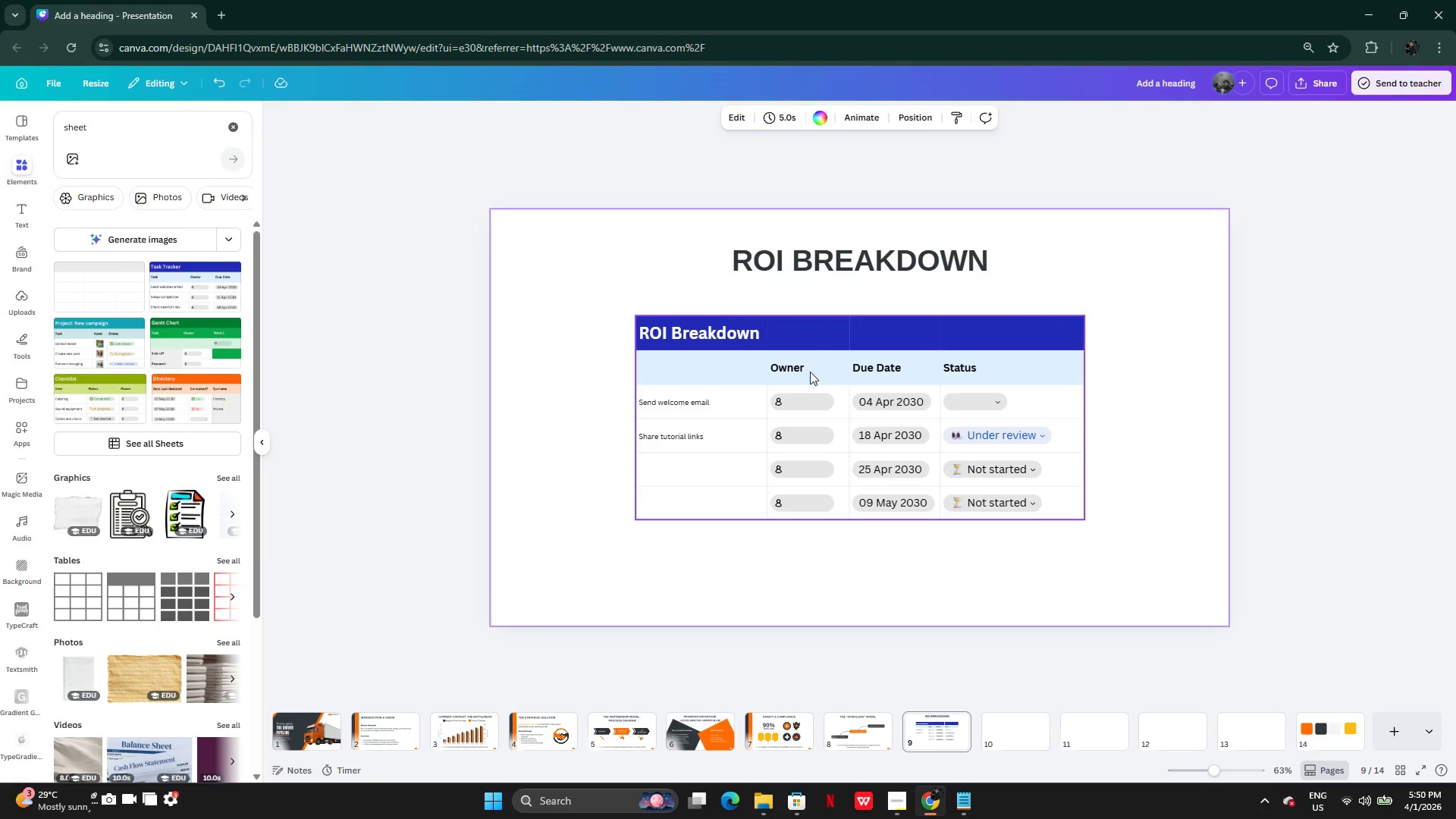 
left_click([810, 372])
 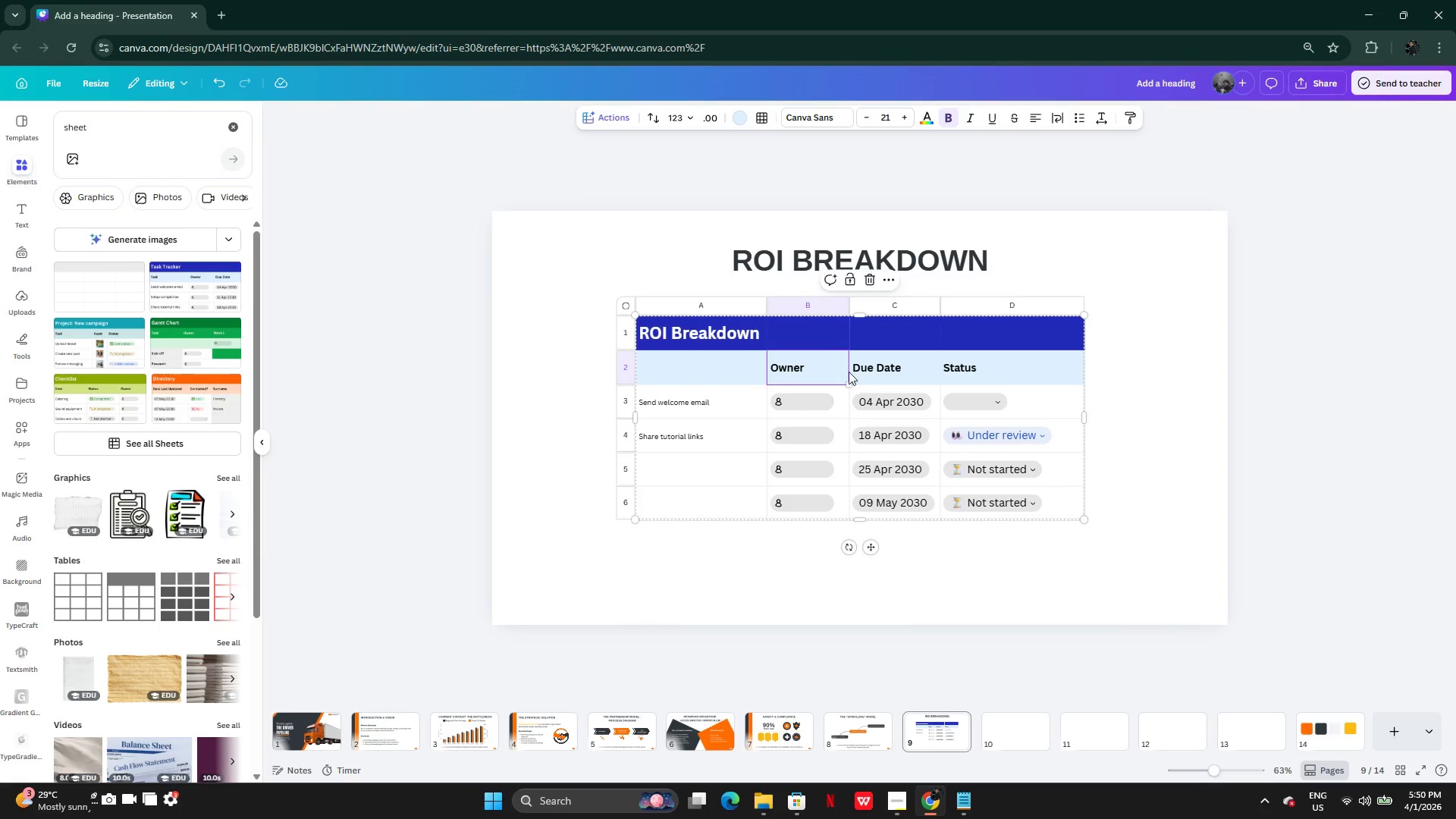 
left_click_drag(start_coordinate=[848, 369], to_coordinate=[871, 369])
 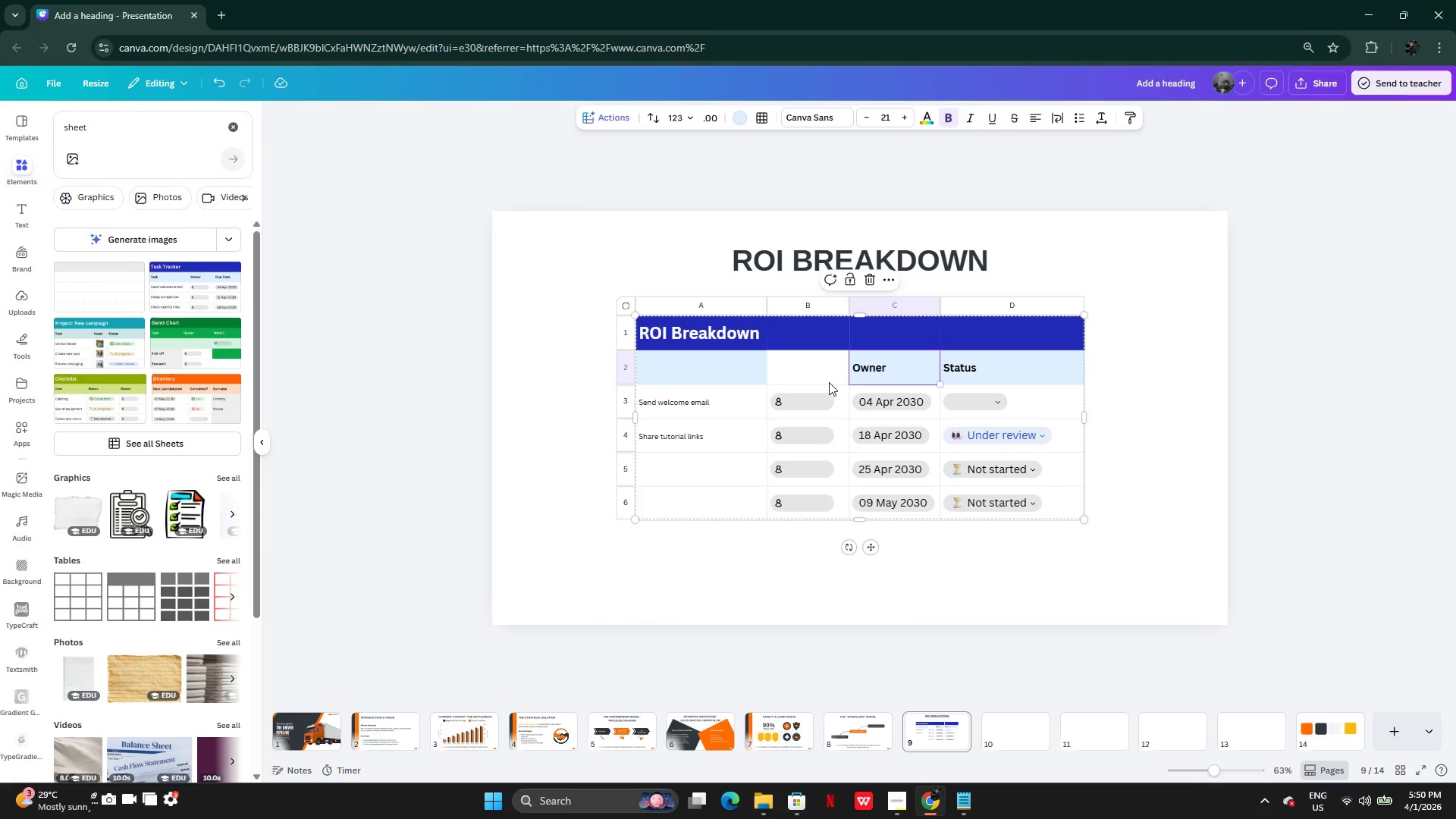 
left_click([828, 379])
 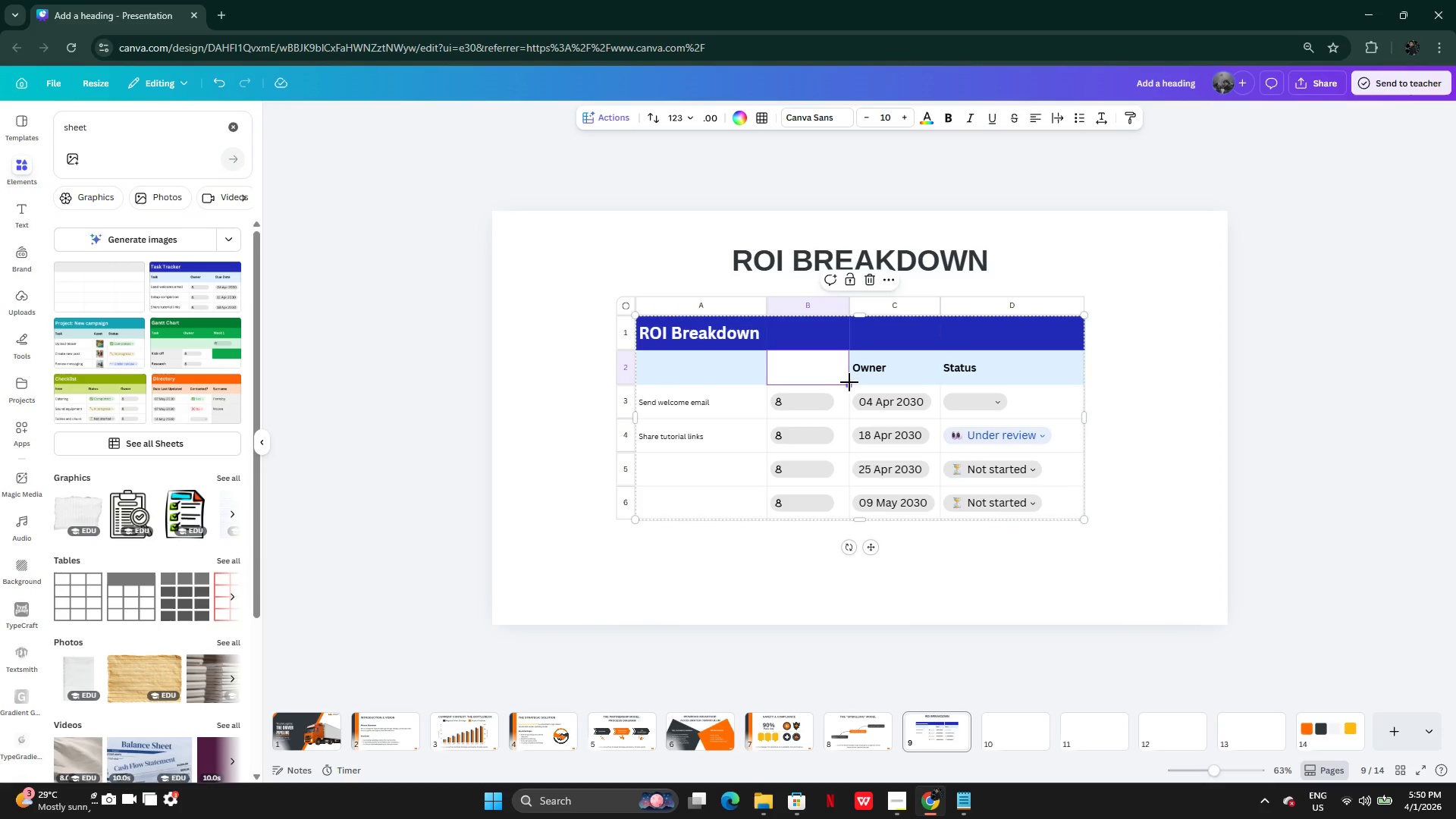 
left_click_drag(start_coordinate=[849, 382], to_coordinate=[865, 382])
 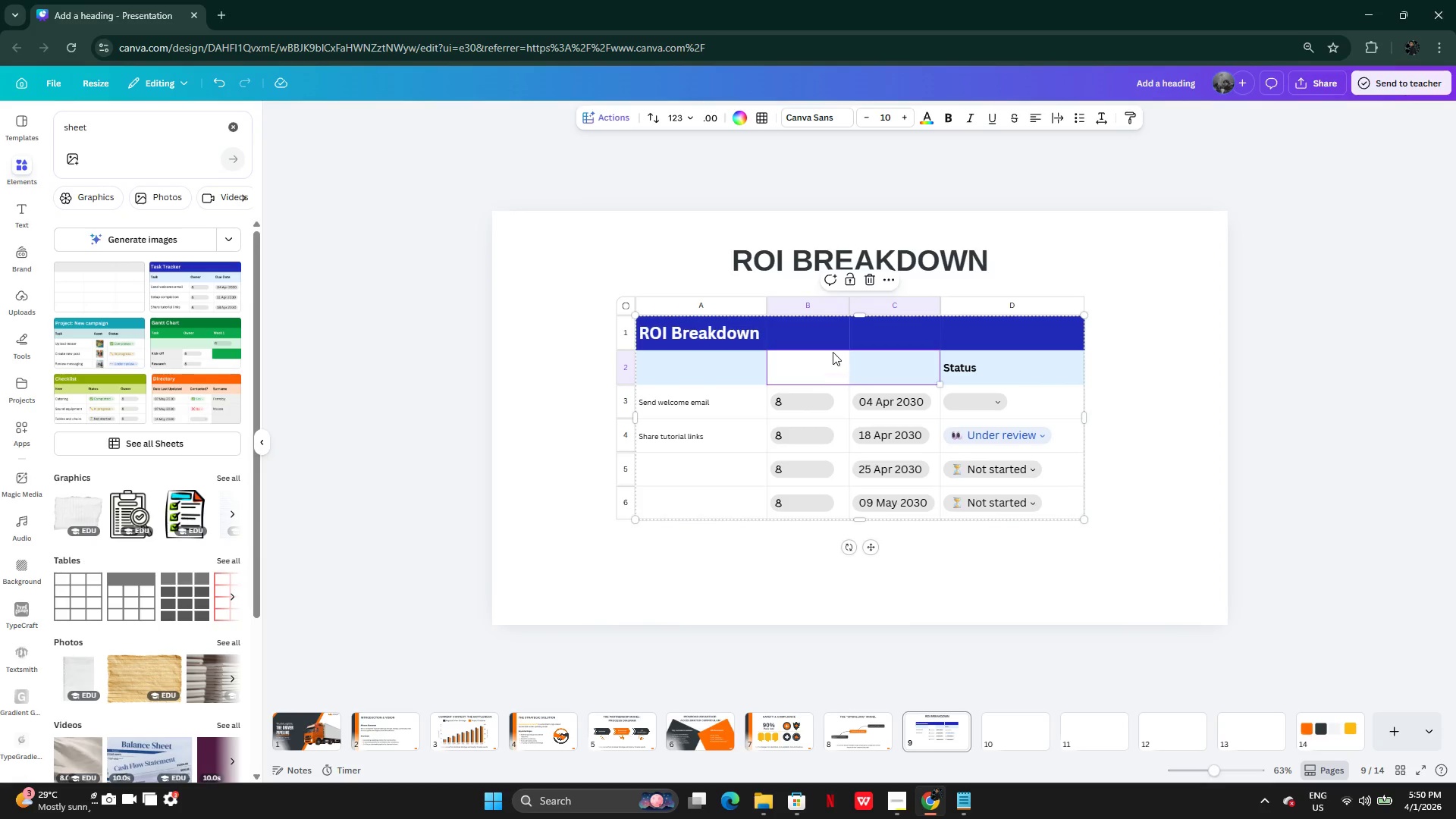 
left_click([833, 352])
 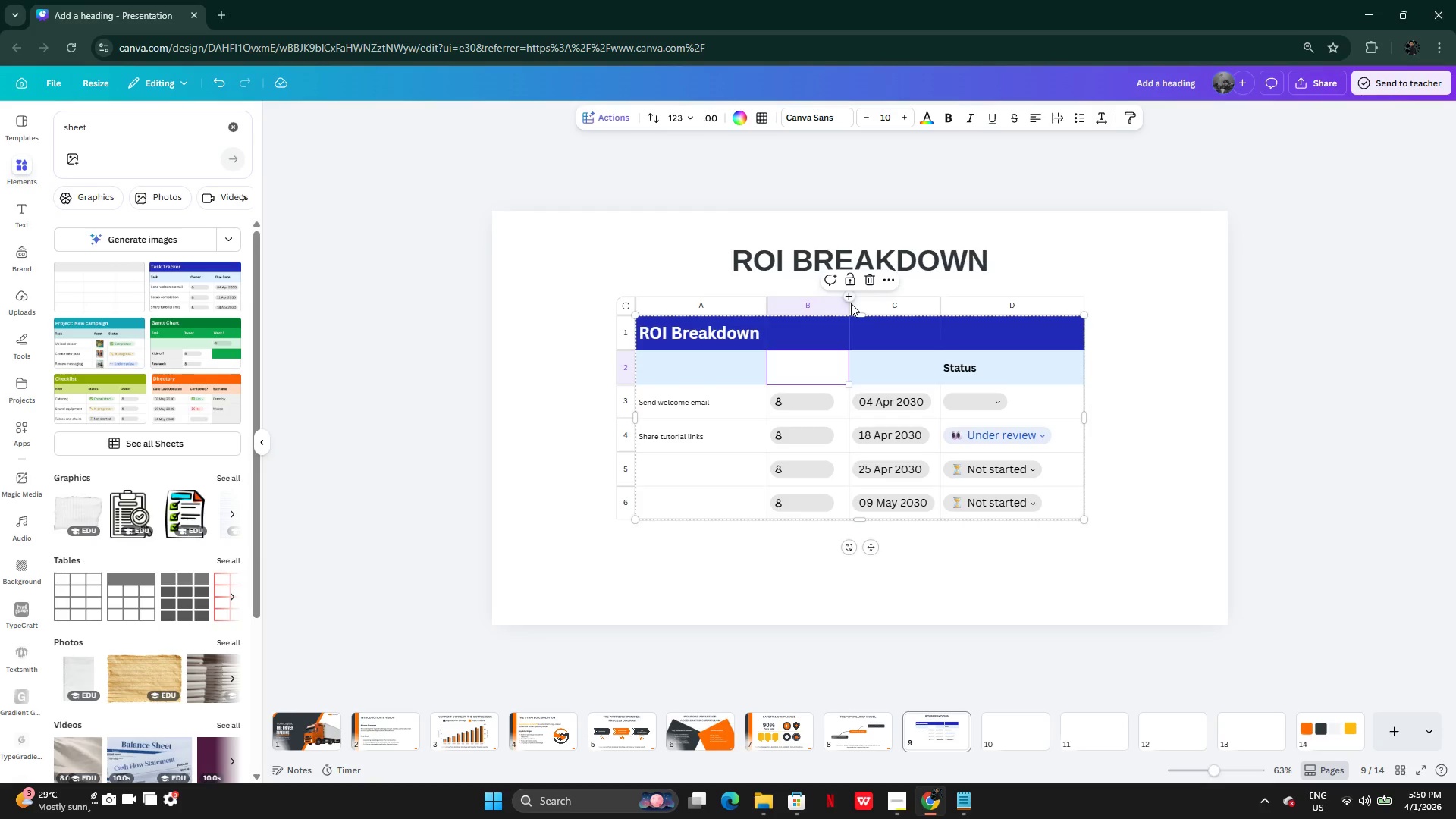 
left_click_drag(start_coordinate=[846, 306], to_coordinate=[876, 308])
 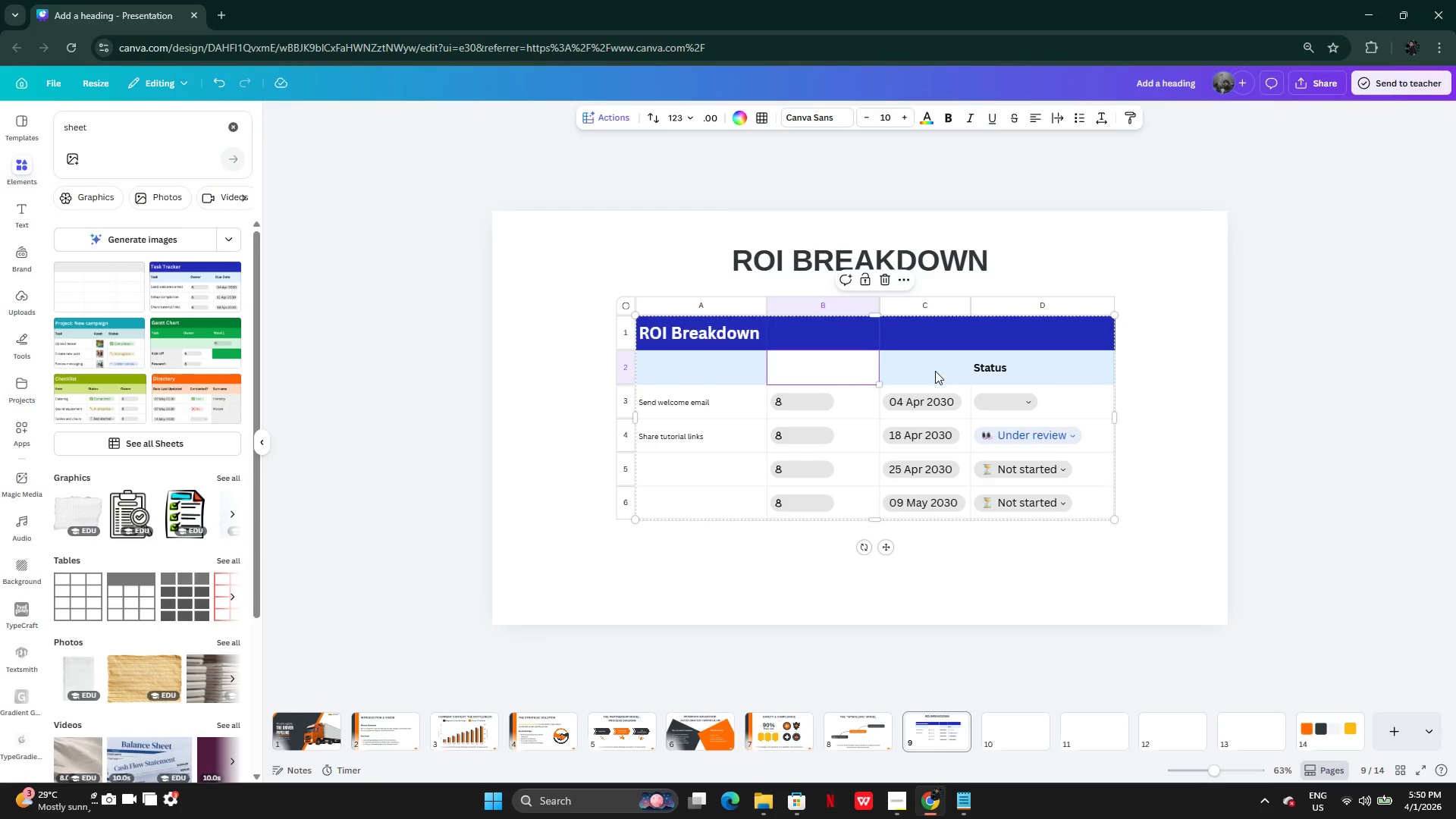 
left_click([935, 373])
 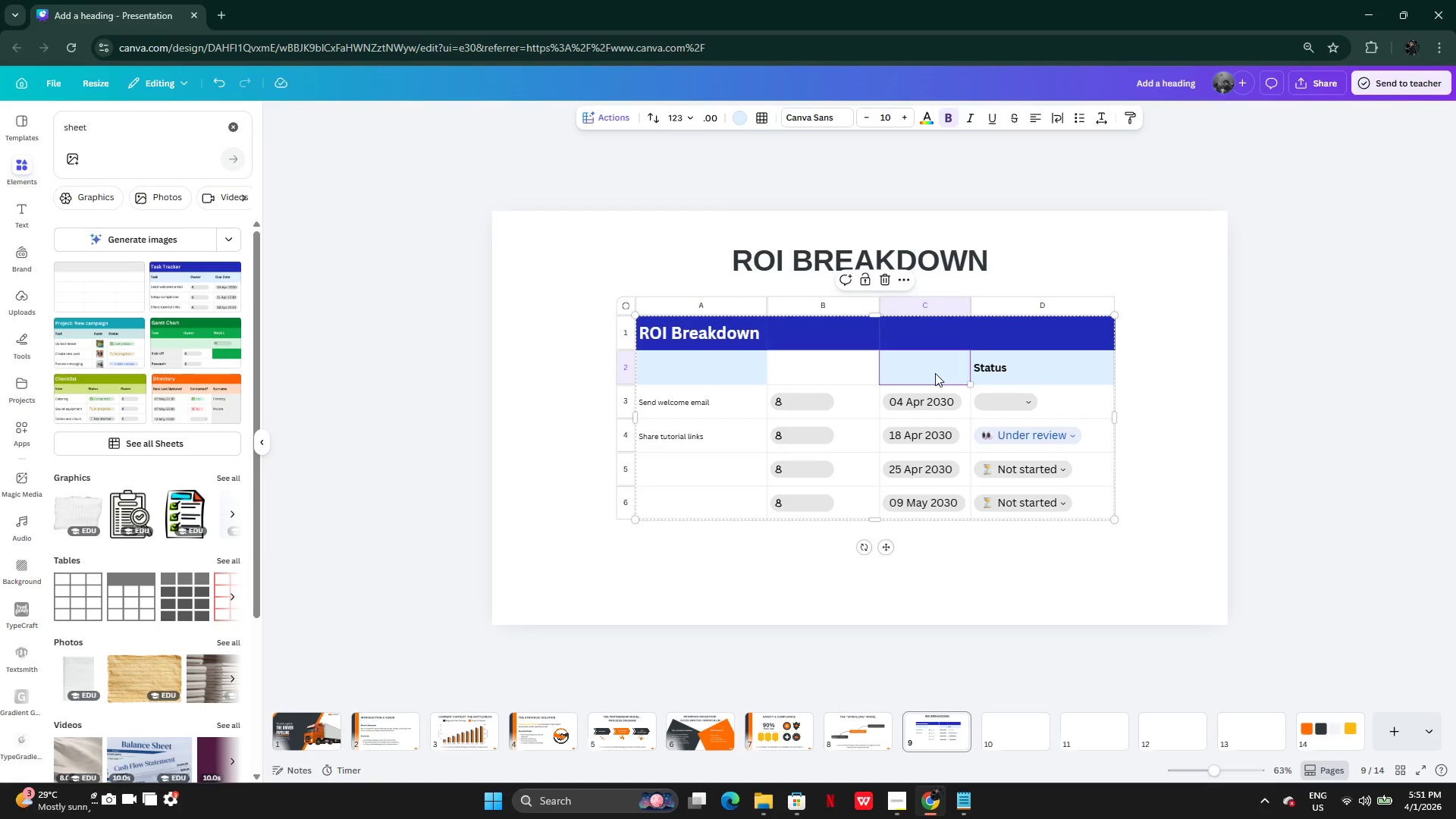 
wait(5.02)
 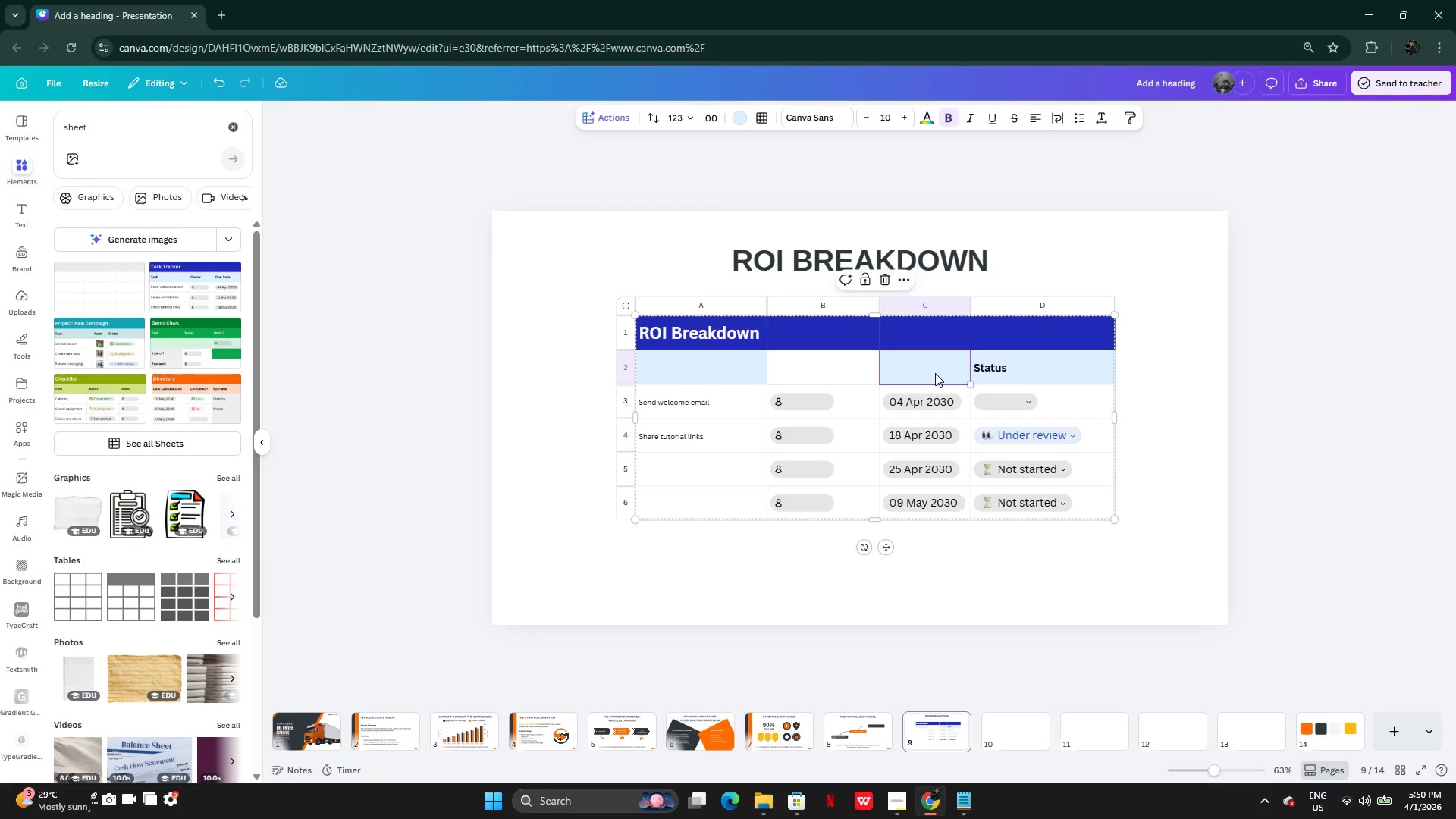 
right_click([834, 366])
 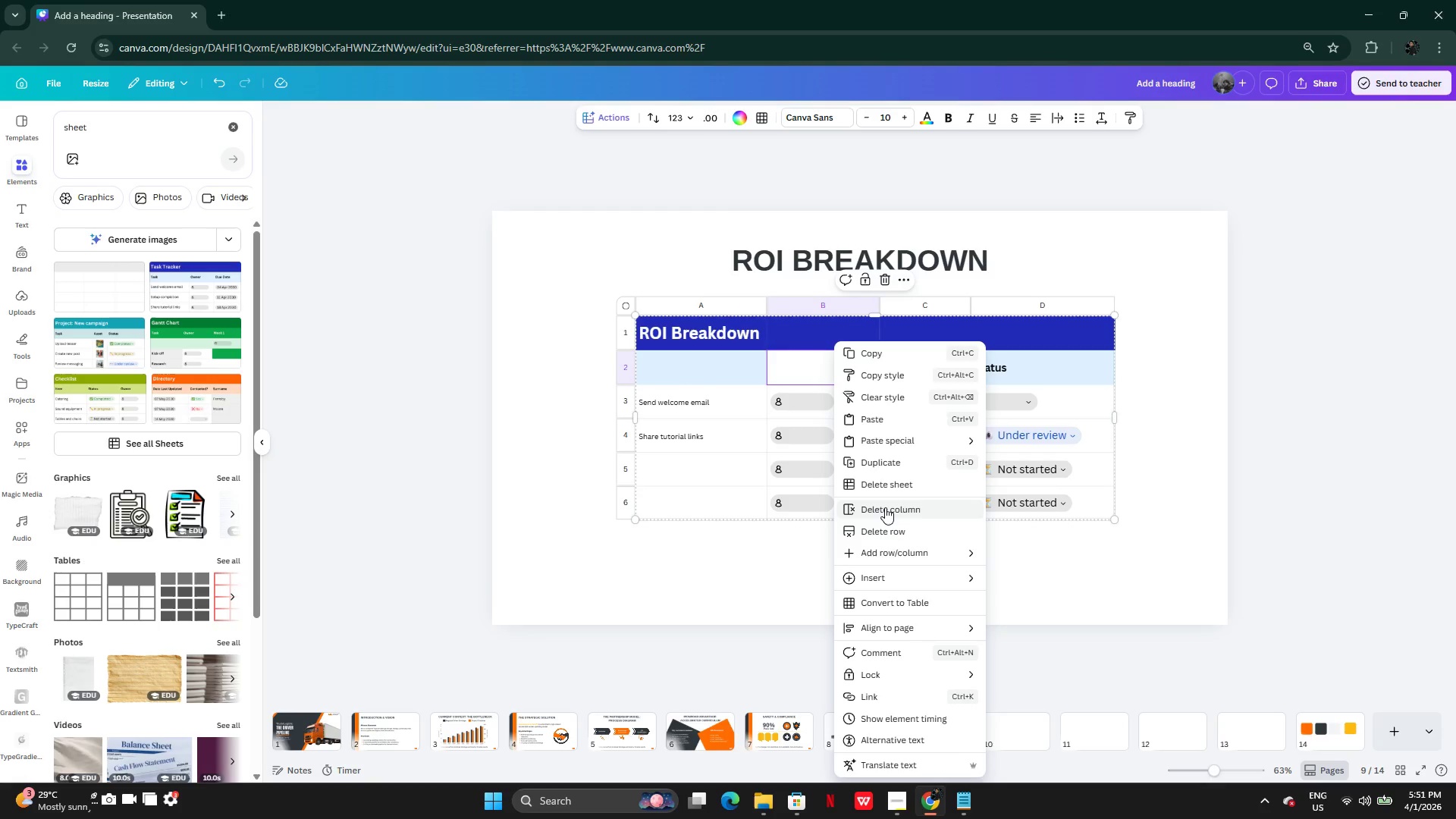 
left_click([885, 507])
 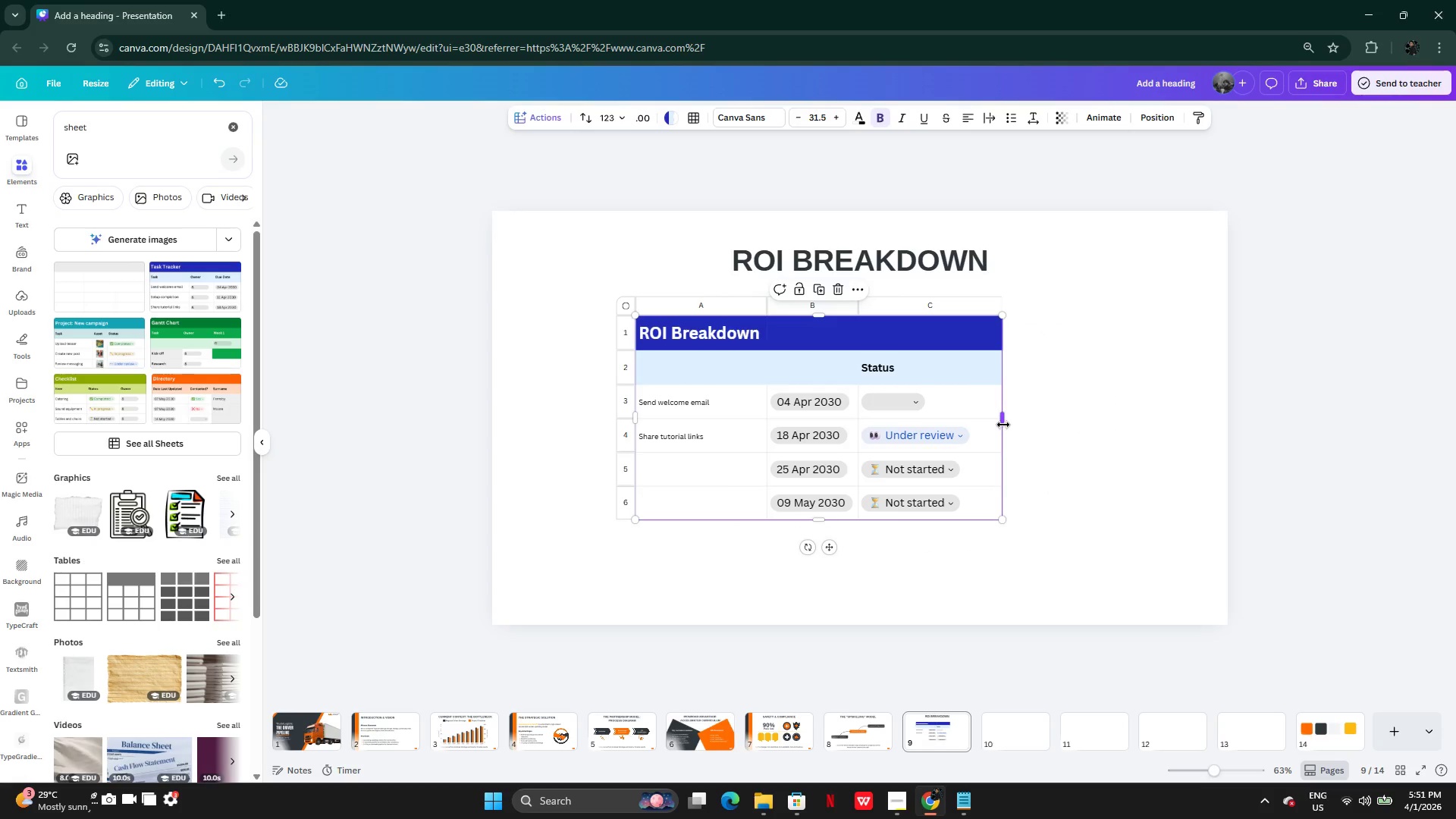 
left_click_drag(start_coordinate=[1003, 425], to_coordinate=[1143, 440])
 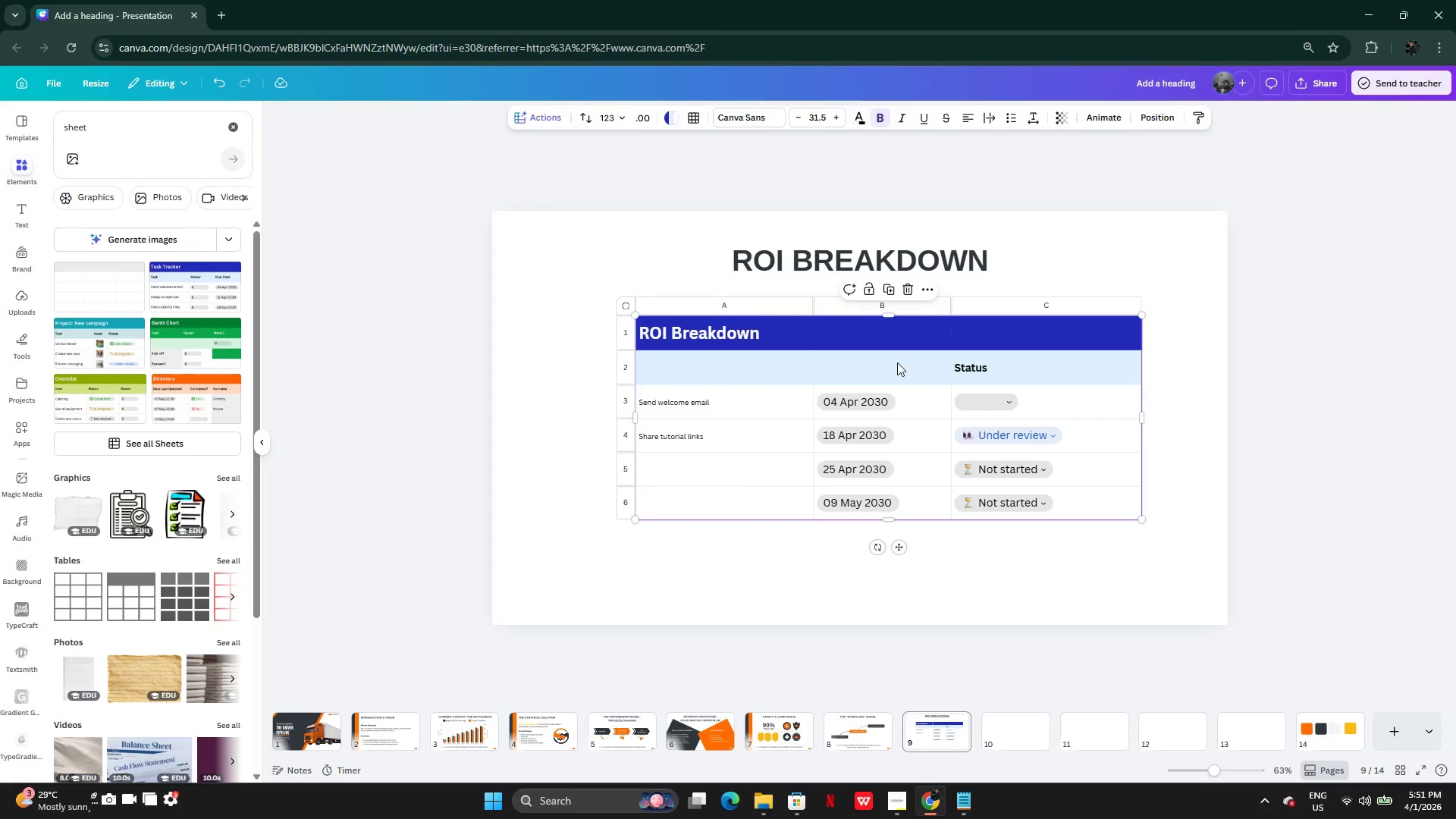 
left_click_drag(start_coordinate=[898, 362], to_coordinate=[886, 371])
 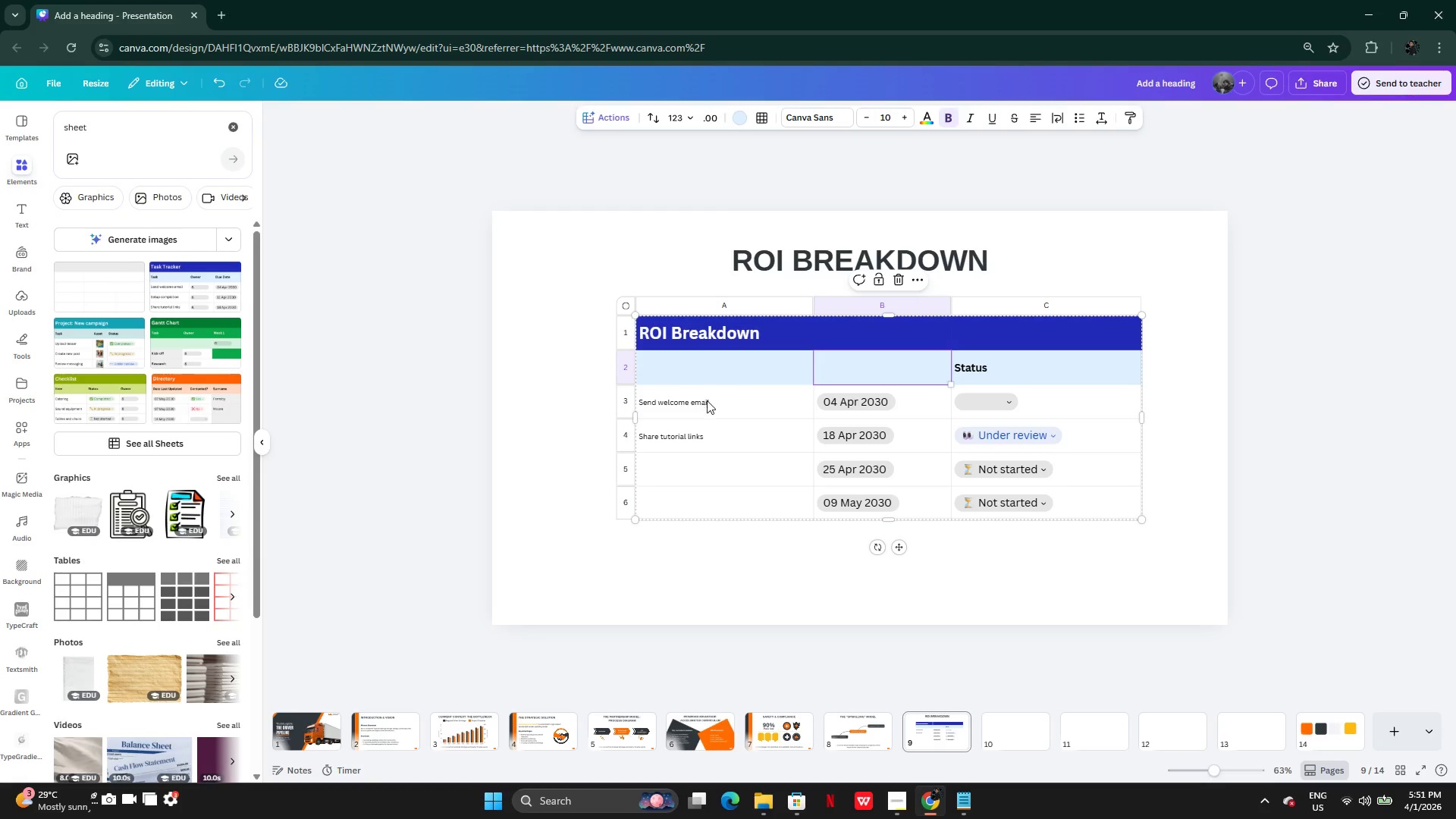 
left_click([723, 367])
 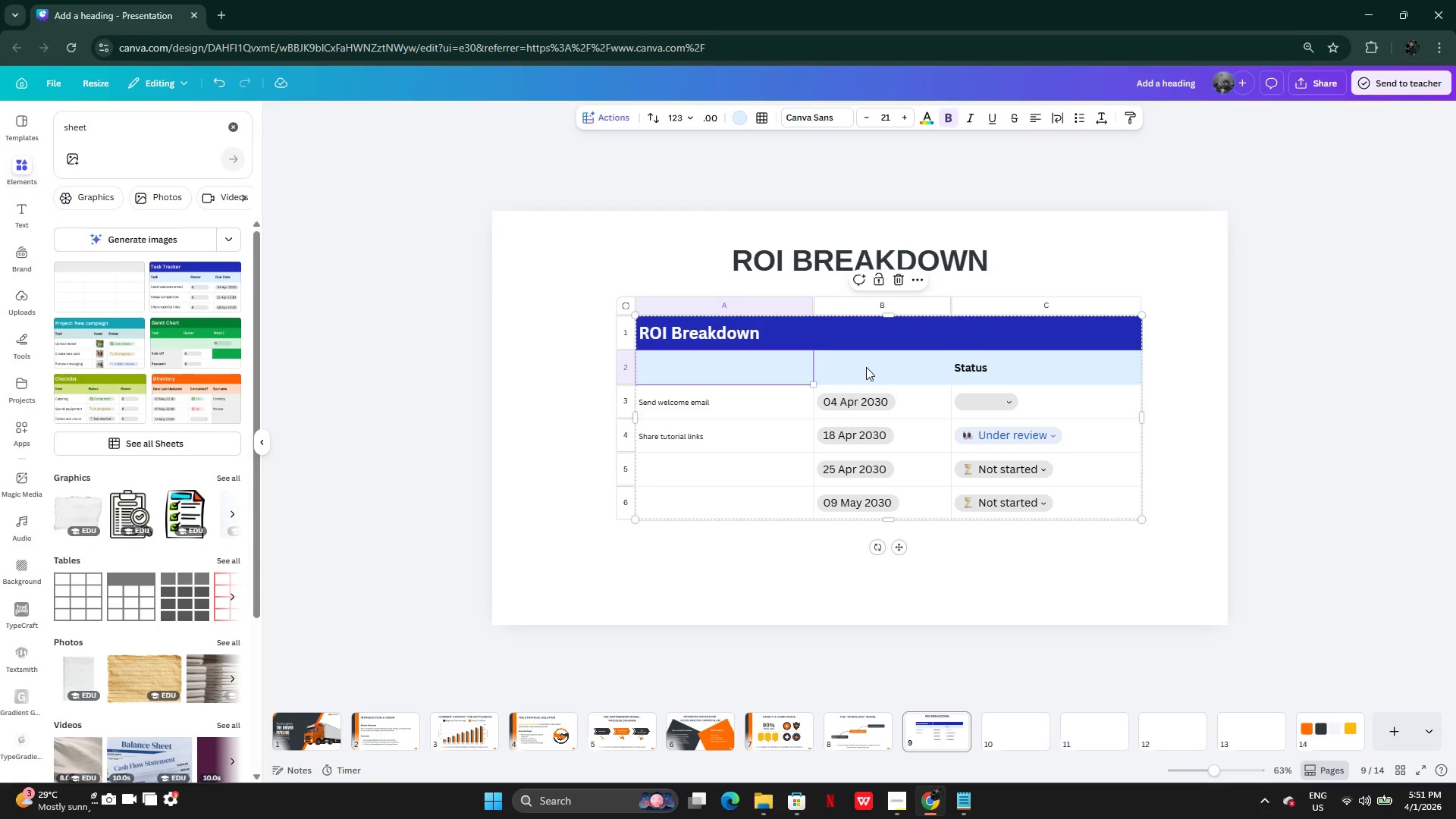 
hold_key(key=ShiftLeft, duration=1.3)
left_click([866, 367])
 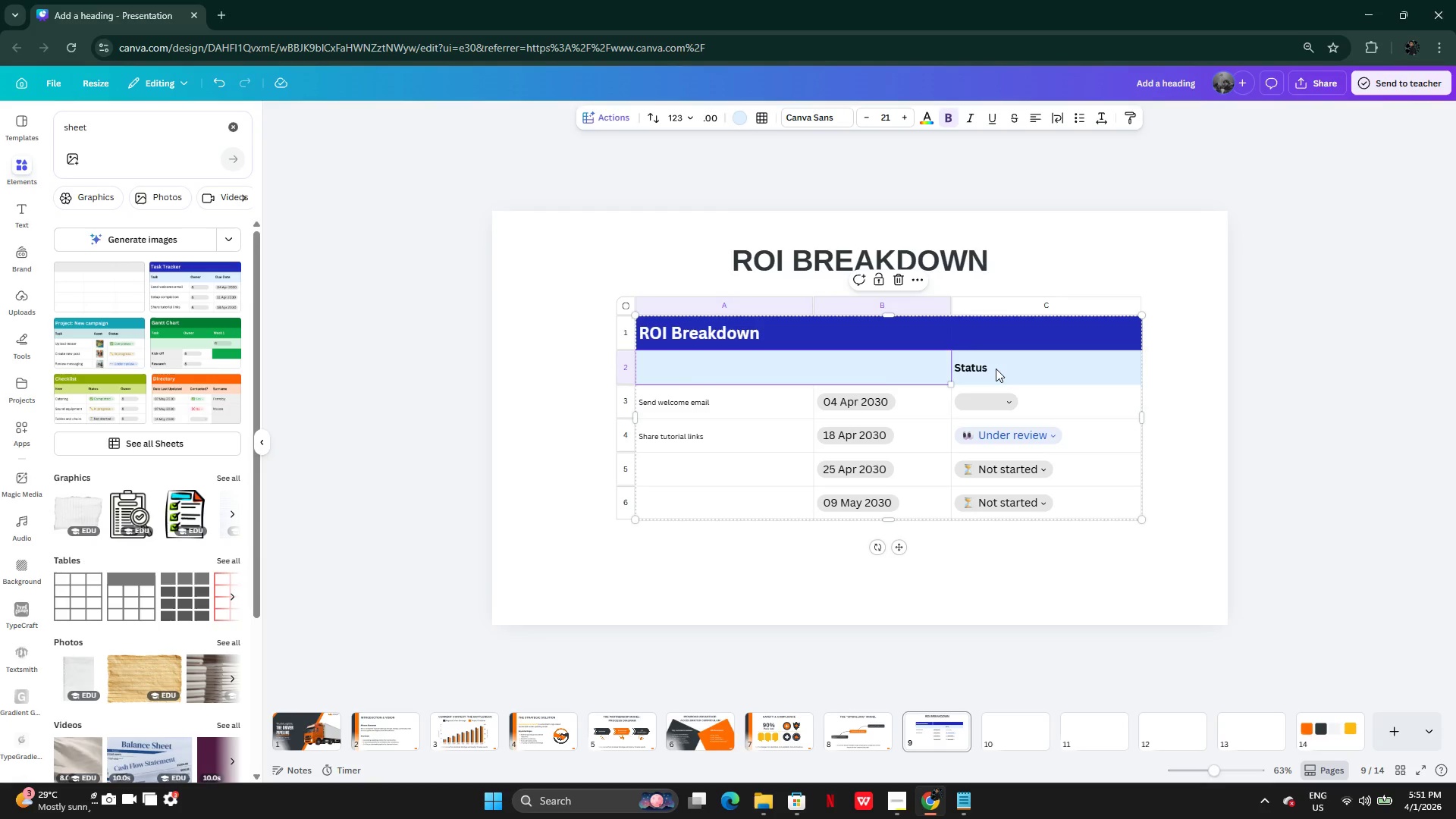 
left_click([996, 369])
 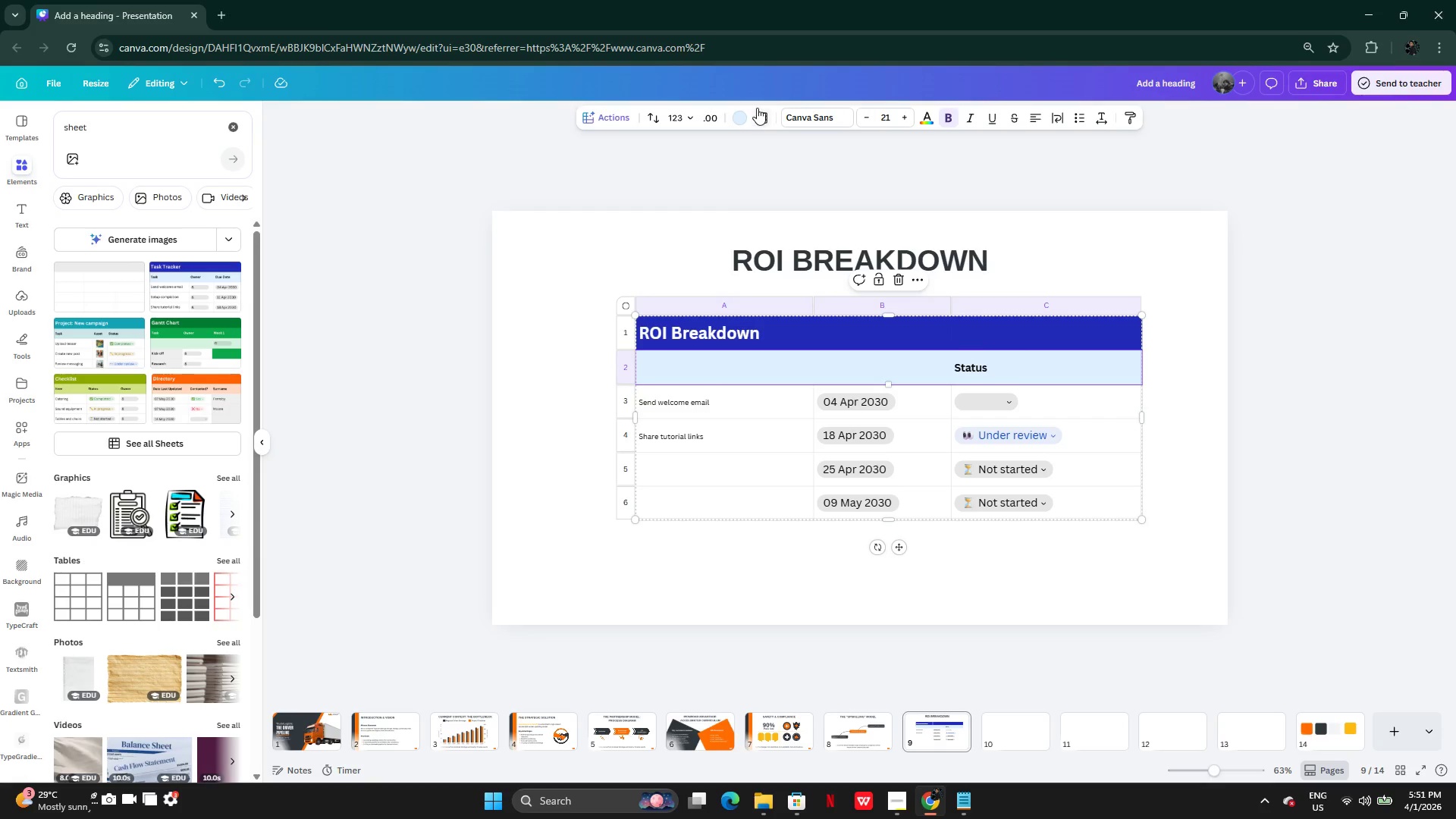 
left_click([747, 114])
 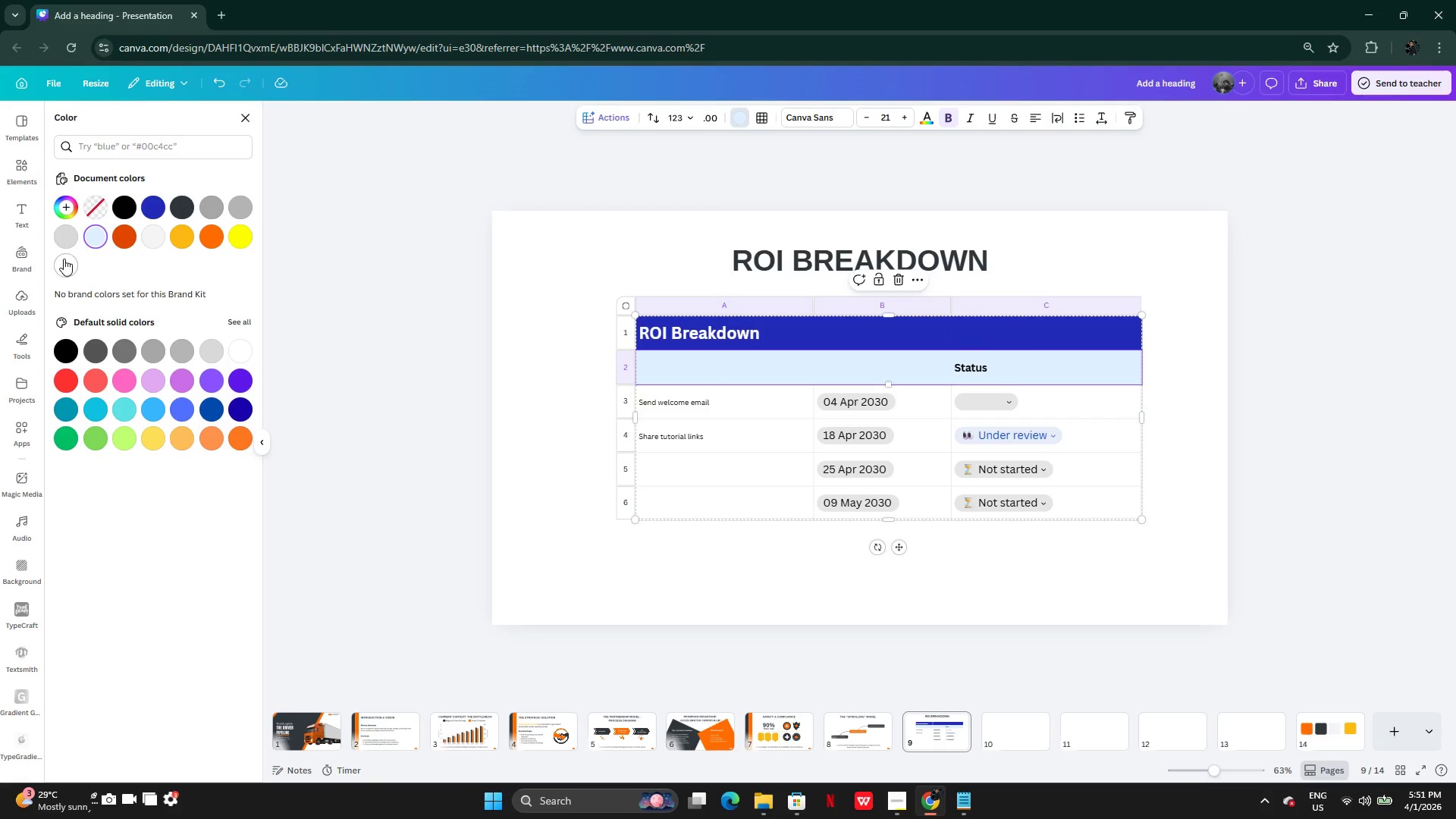 
left_click([148, 232])
 